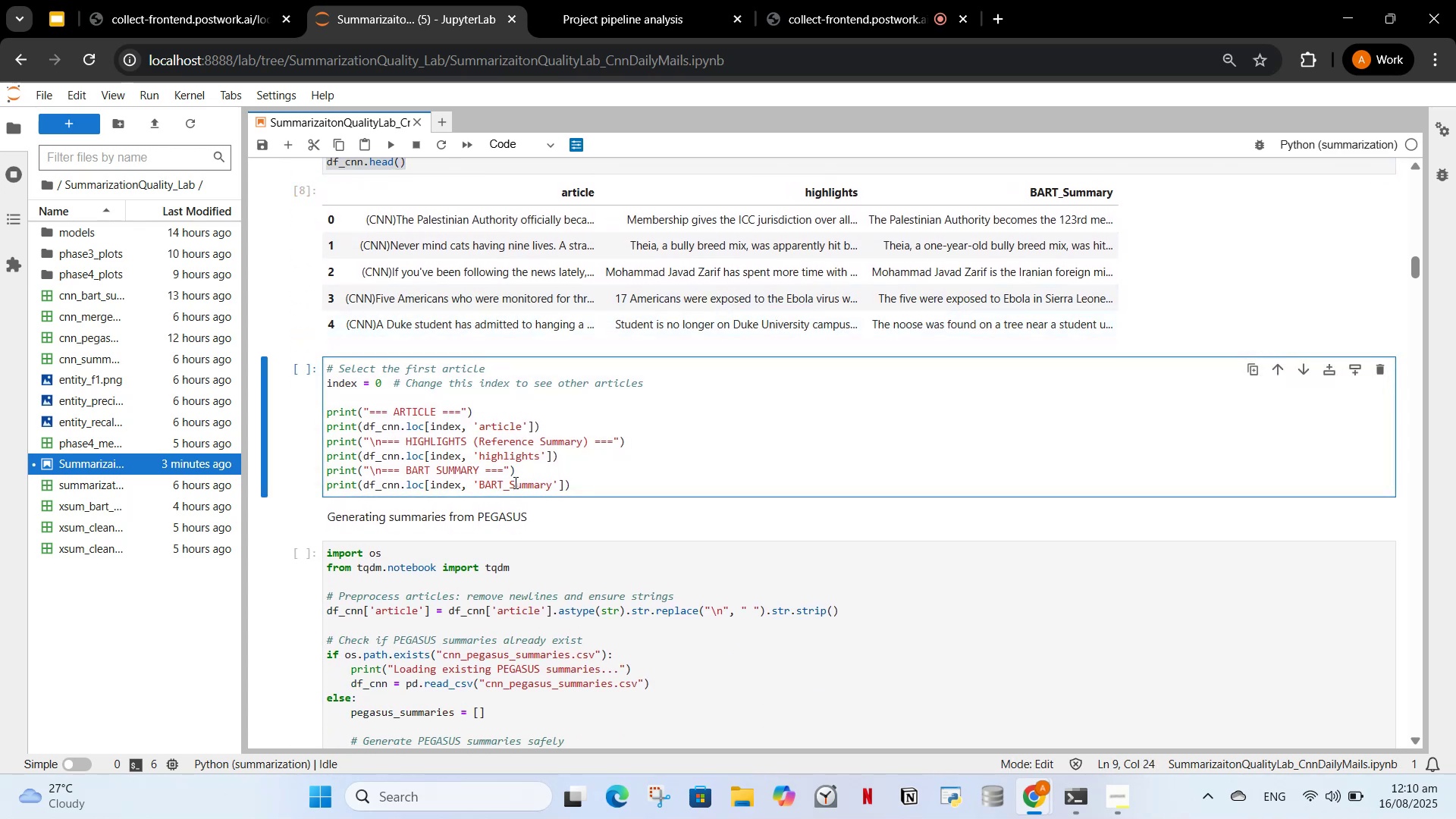 
scroll: coordinate [516, 469], scroll_direction: up, amount: 1.0
 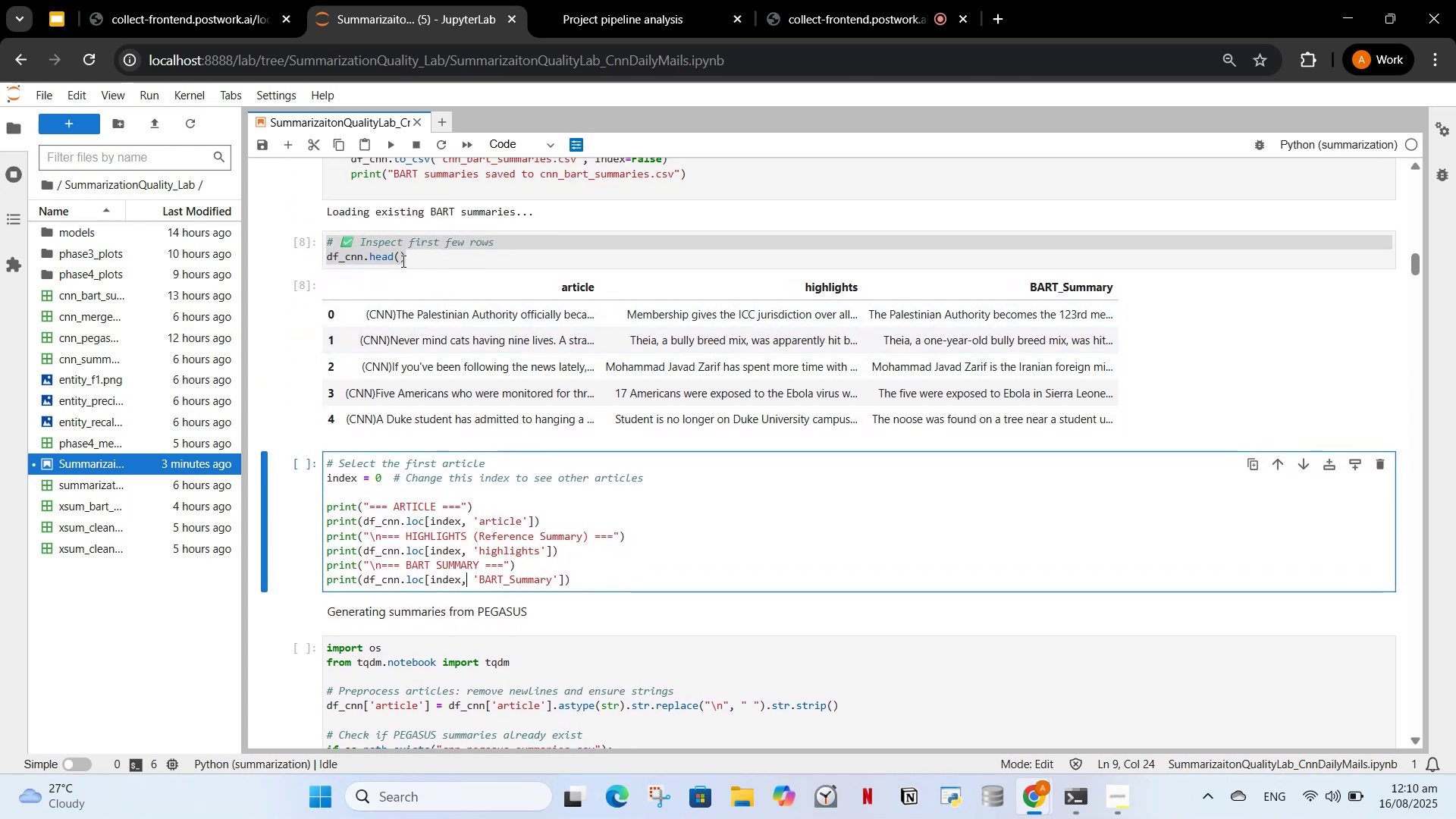 
left_click([400, 261])
 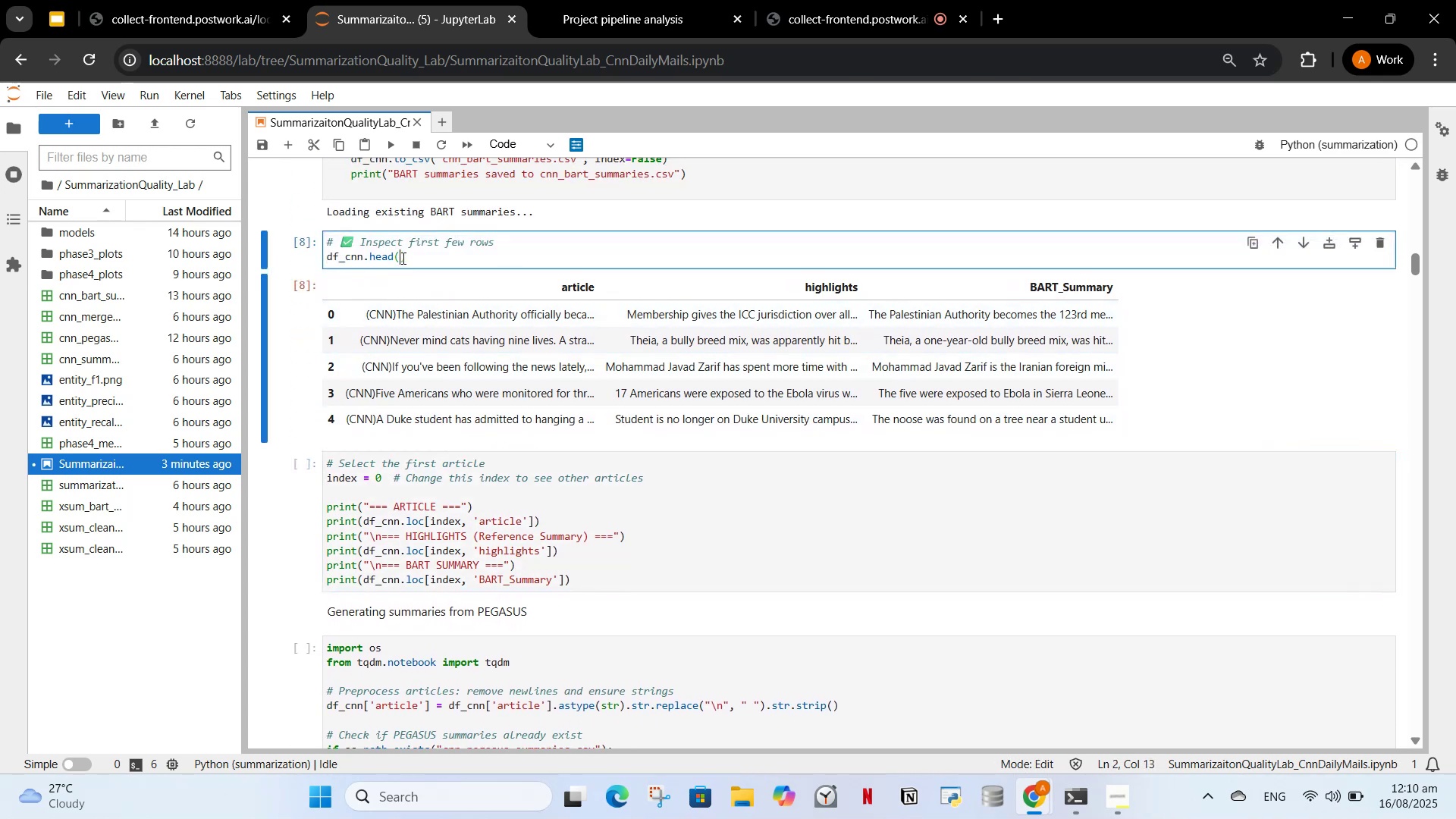 
type(10)
 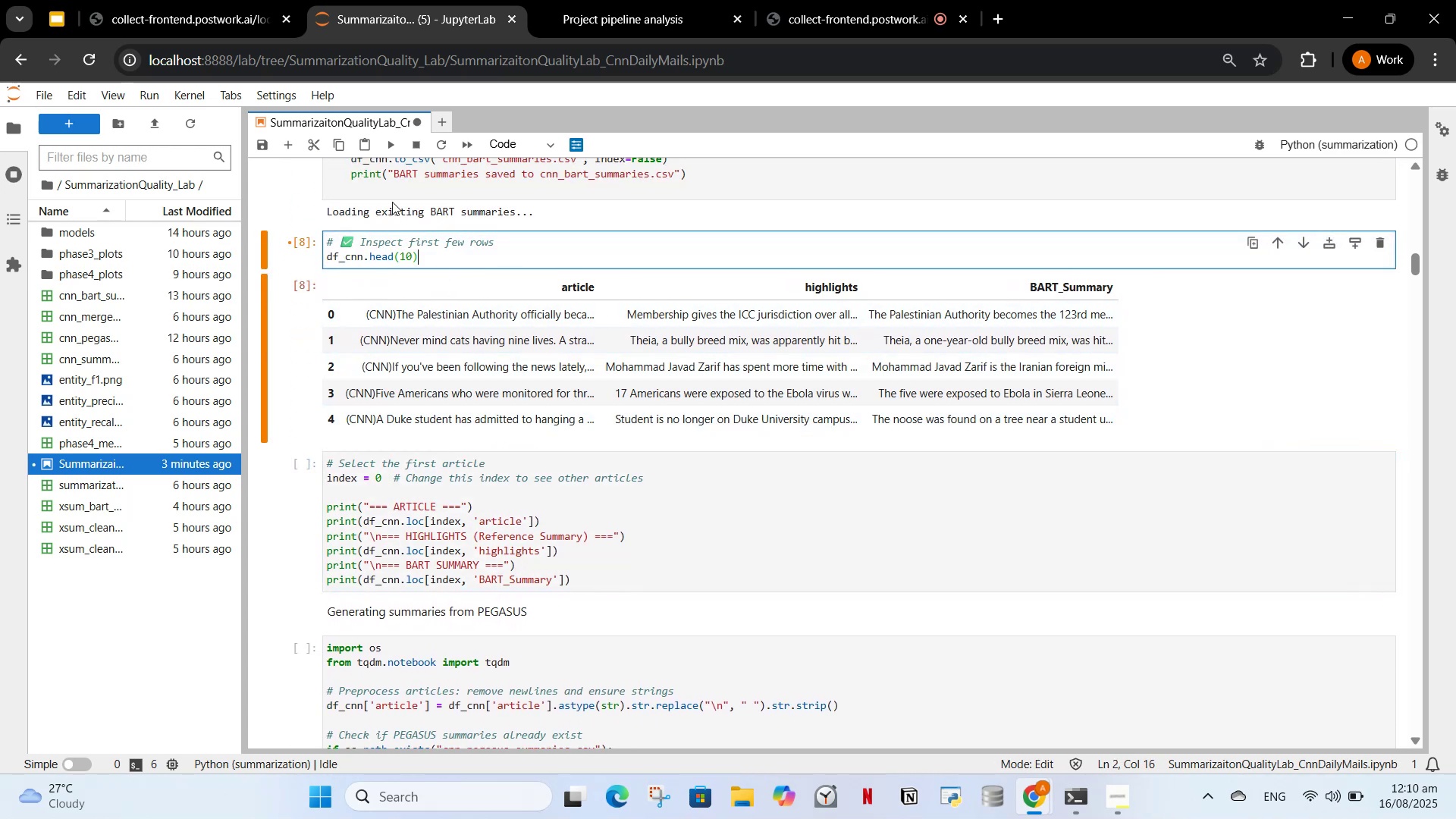 
left_click([387, 147])
 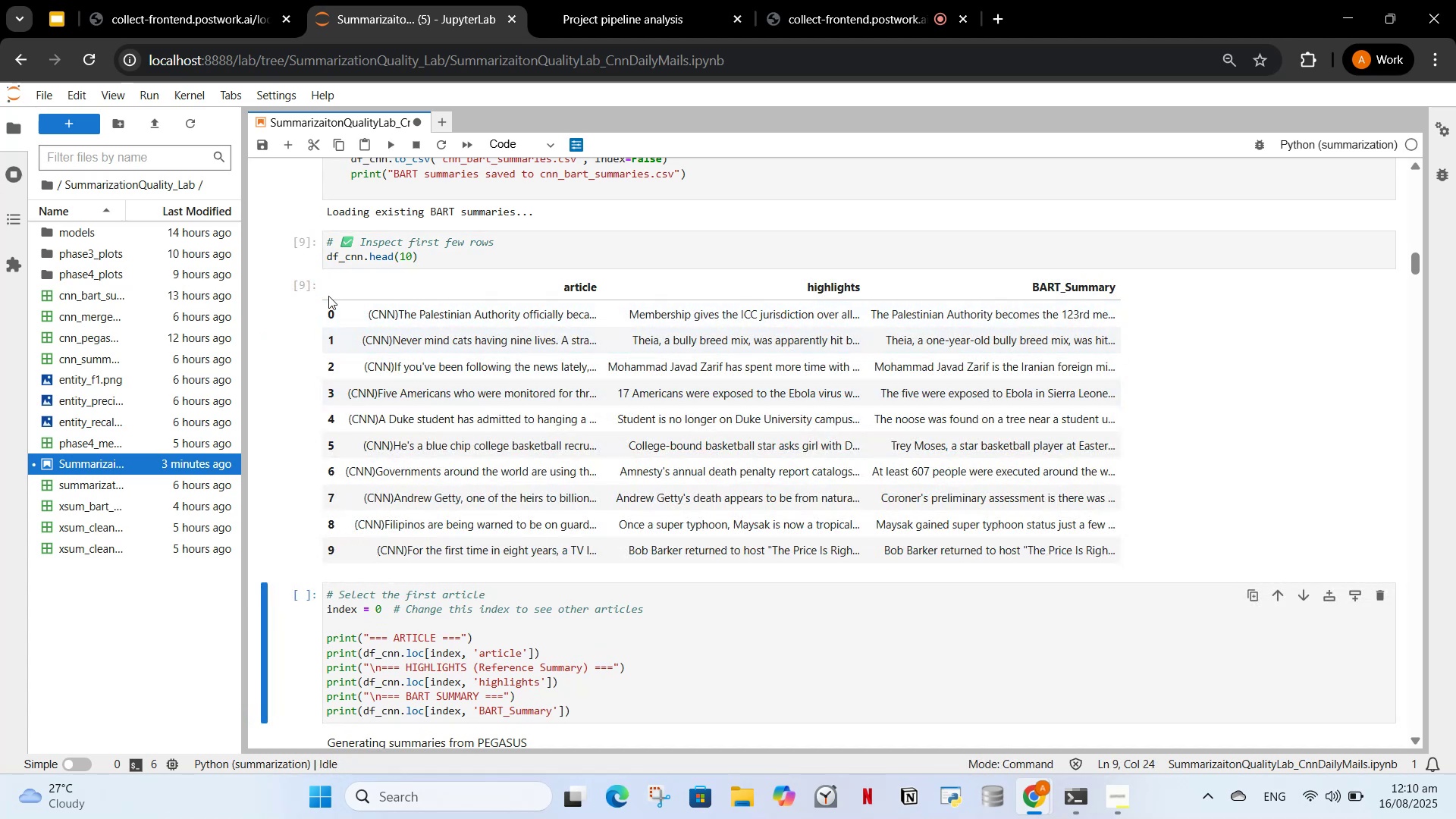 
scroll: coordinate [526, 440], scroll_direction: down, amount: 1.0
 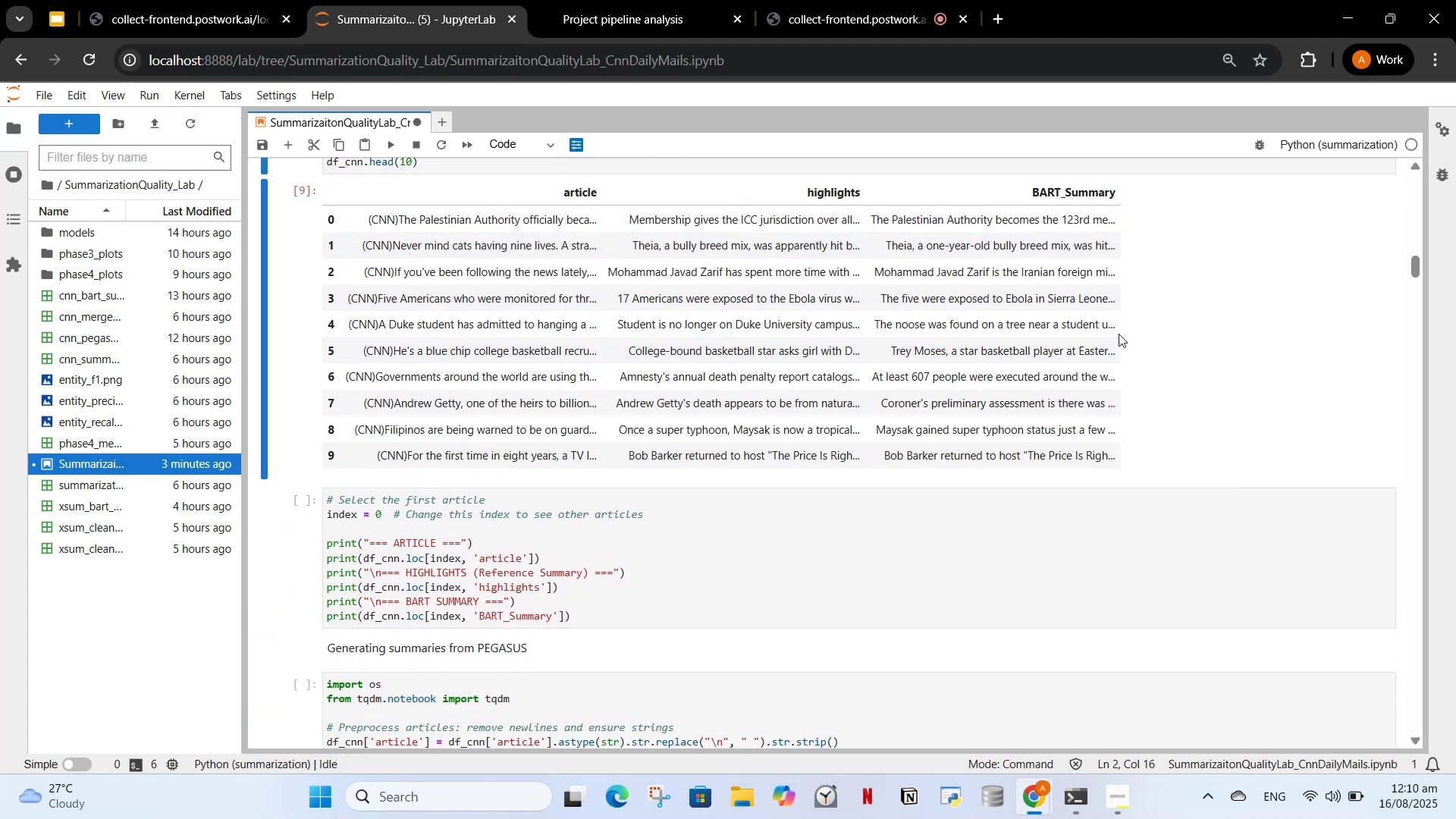 
double_click([1113, 336])
 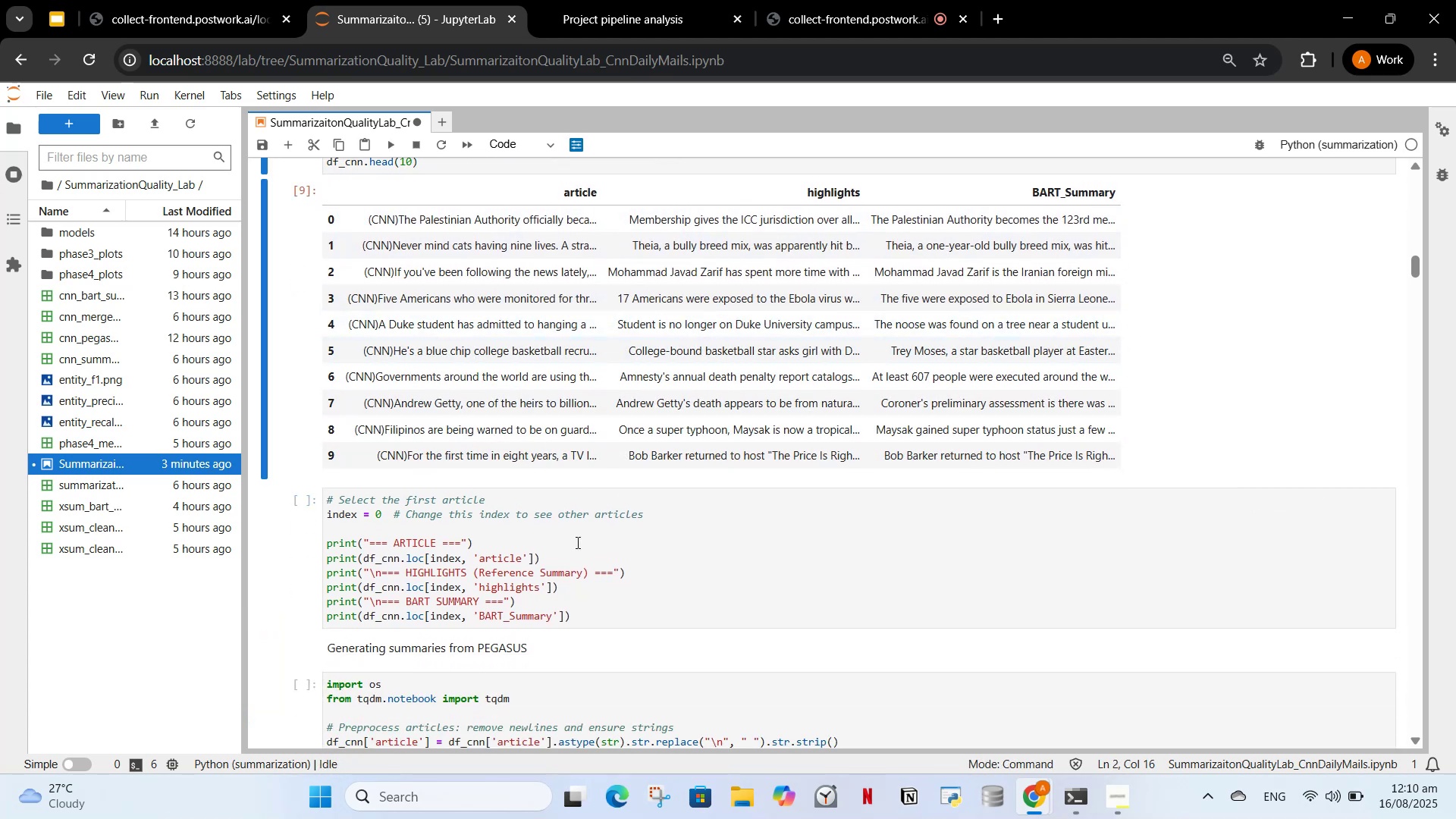 
left_click([580, 558])
 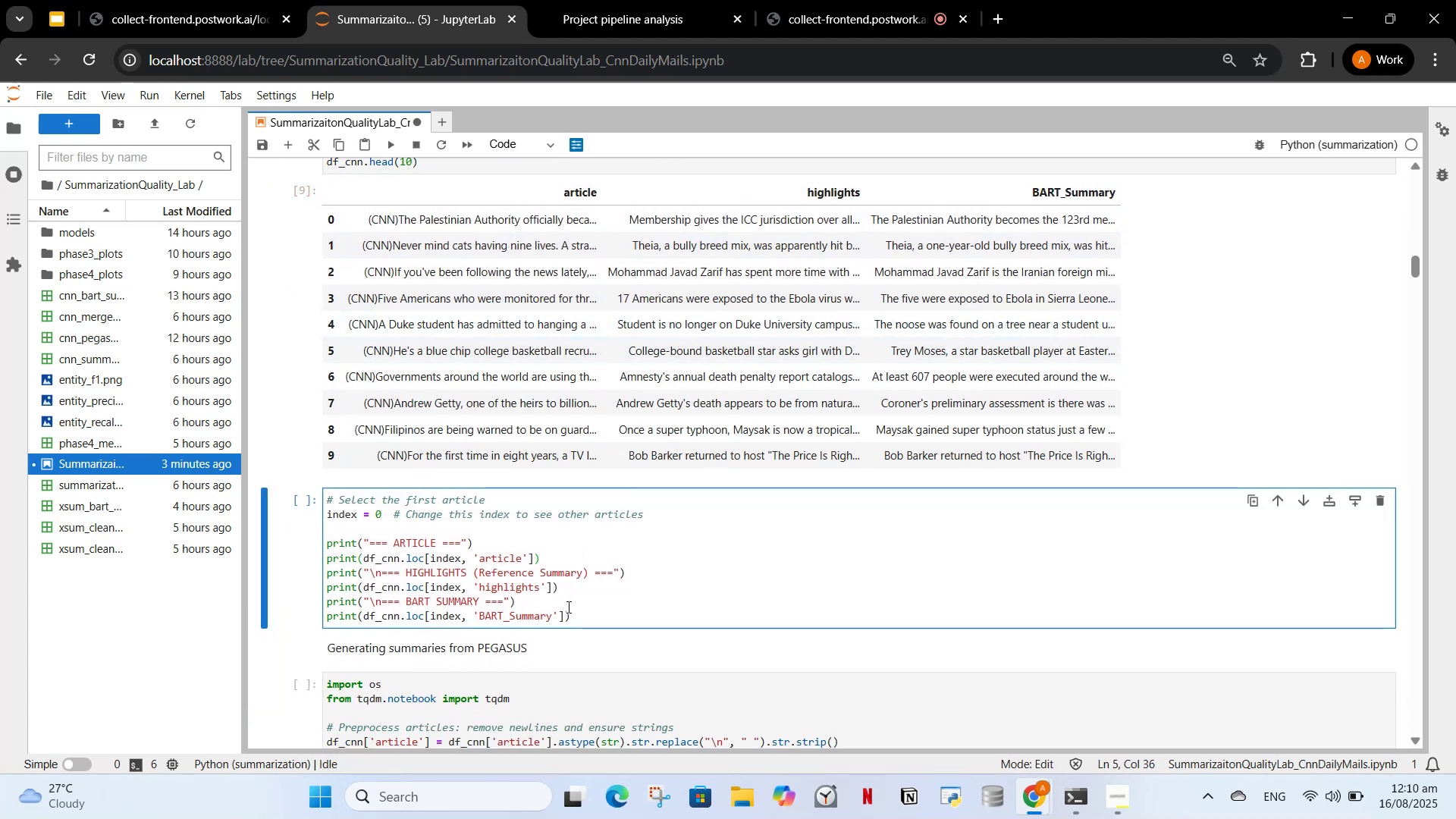 
left_click_drag(start_coordinate=[584, 620], to_coordinate=[345, 493])
 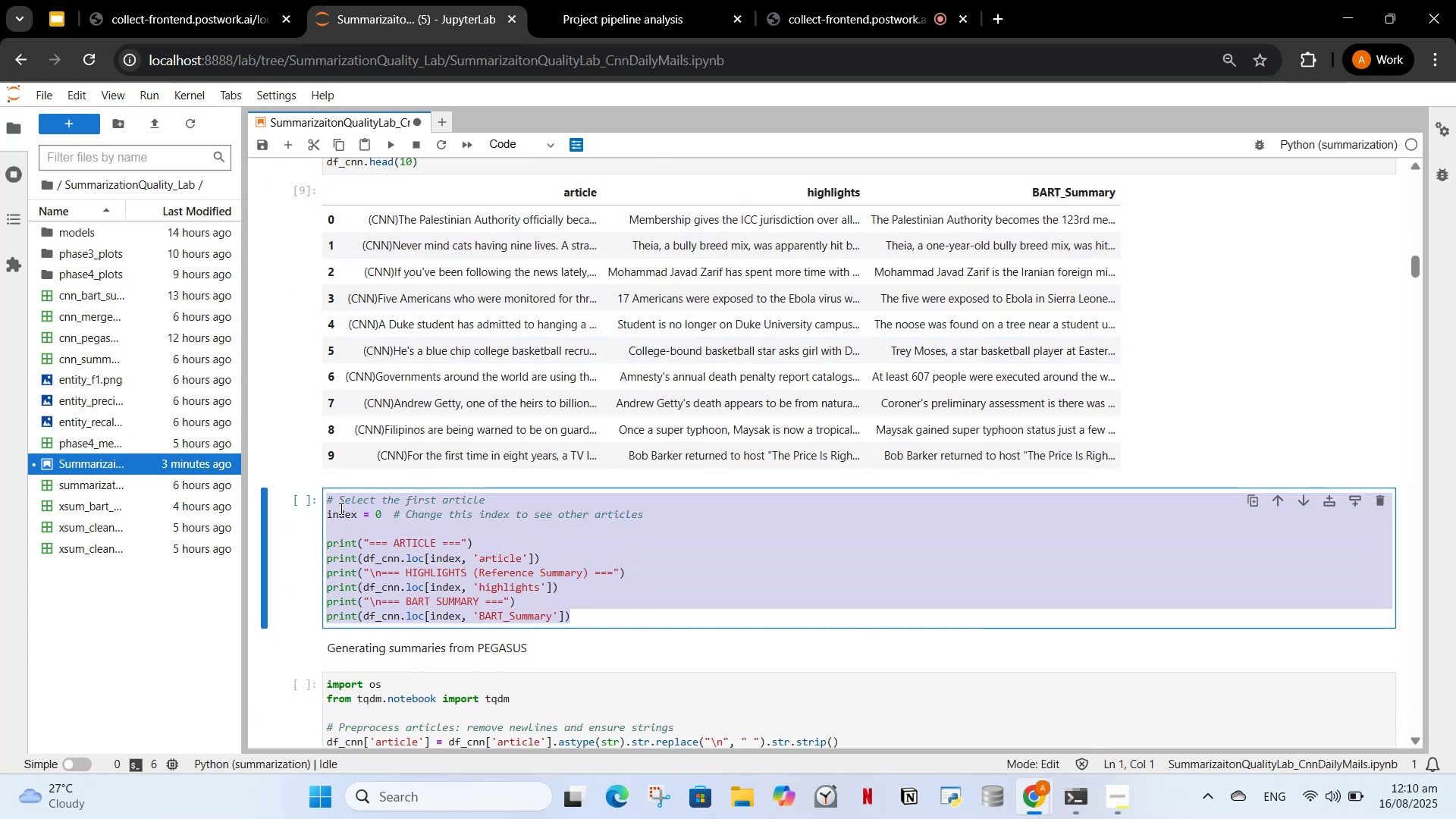 
left_click([340, 508])
 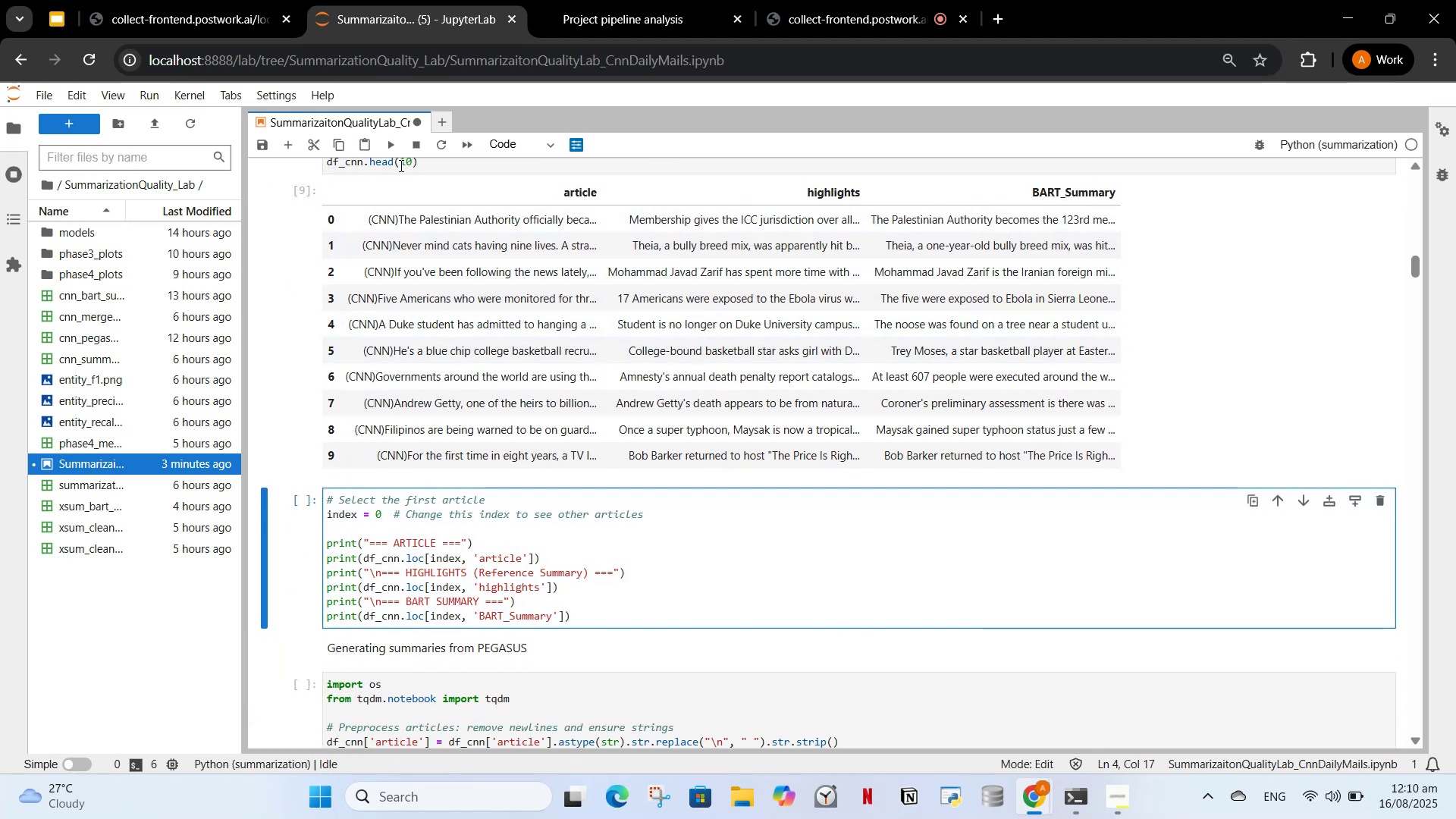 
left_click([389, 151])
 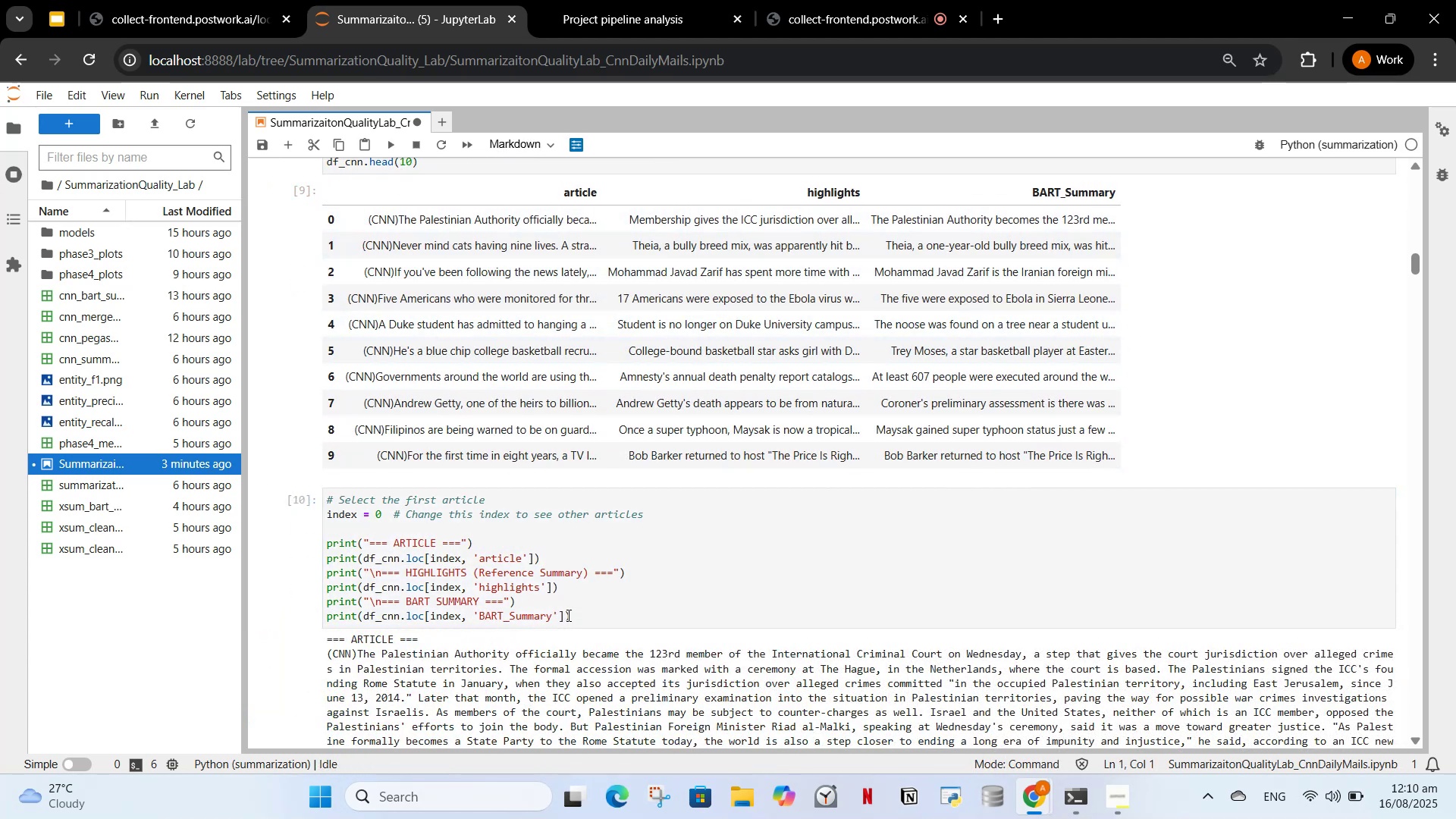 
left_click_drag(start_coordinate=[579, 616], to_coordinate=[315, 492])
 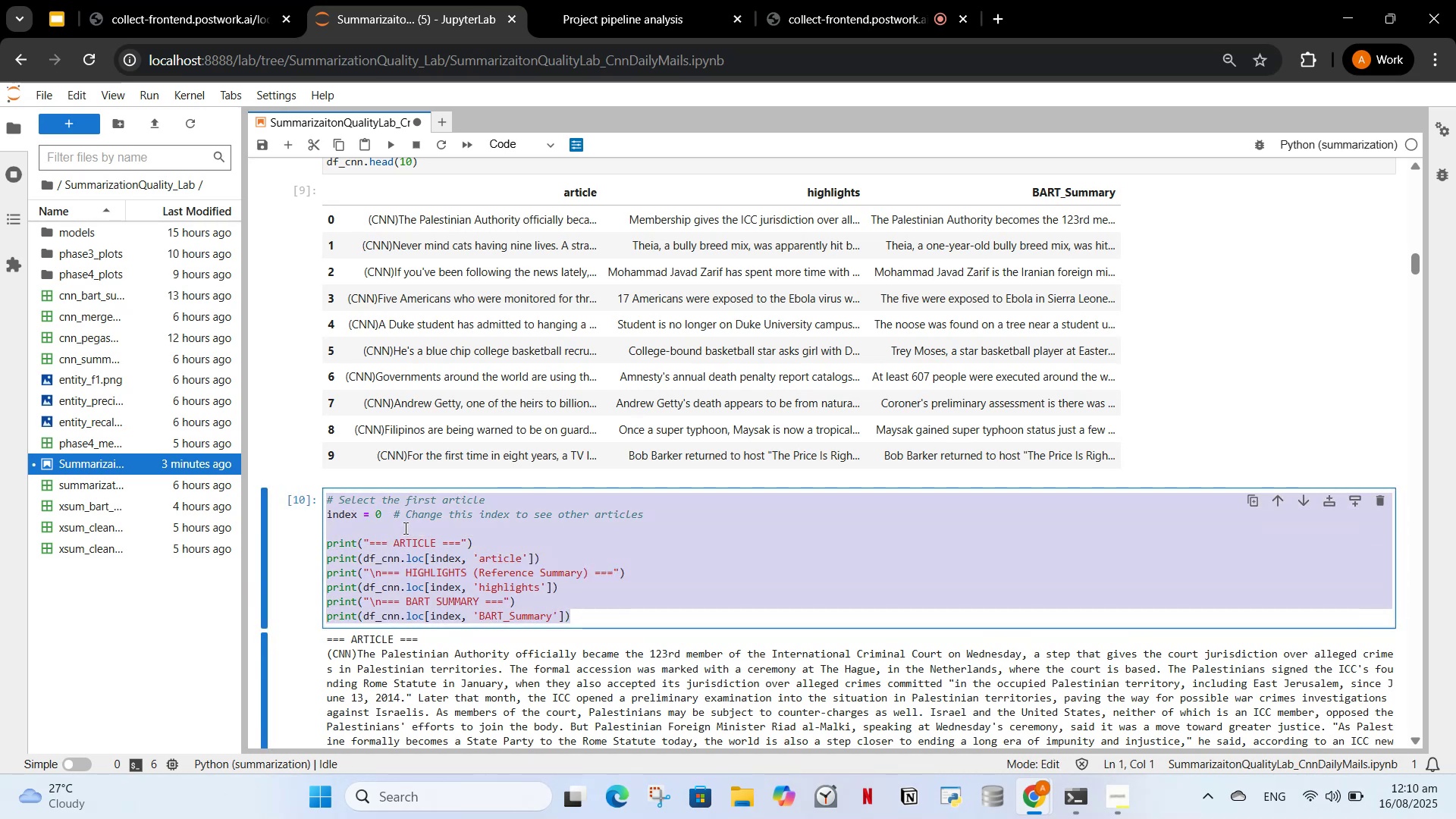 
key(Control+C)
 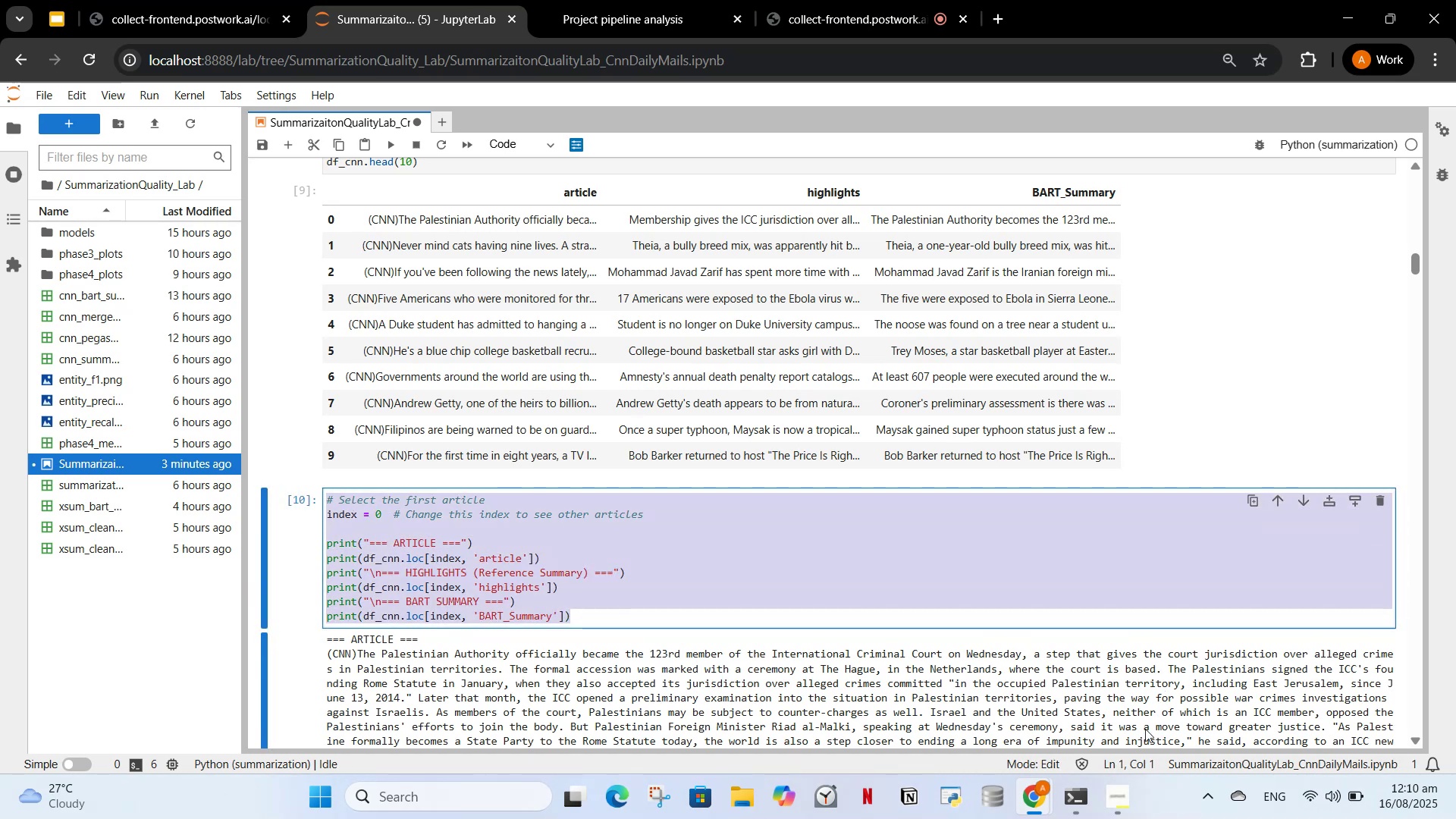 
key(Control+ControlLeft)
 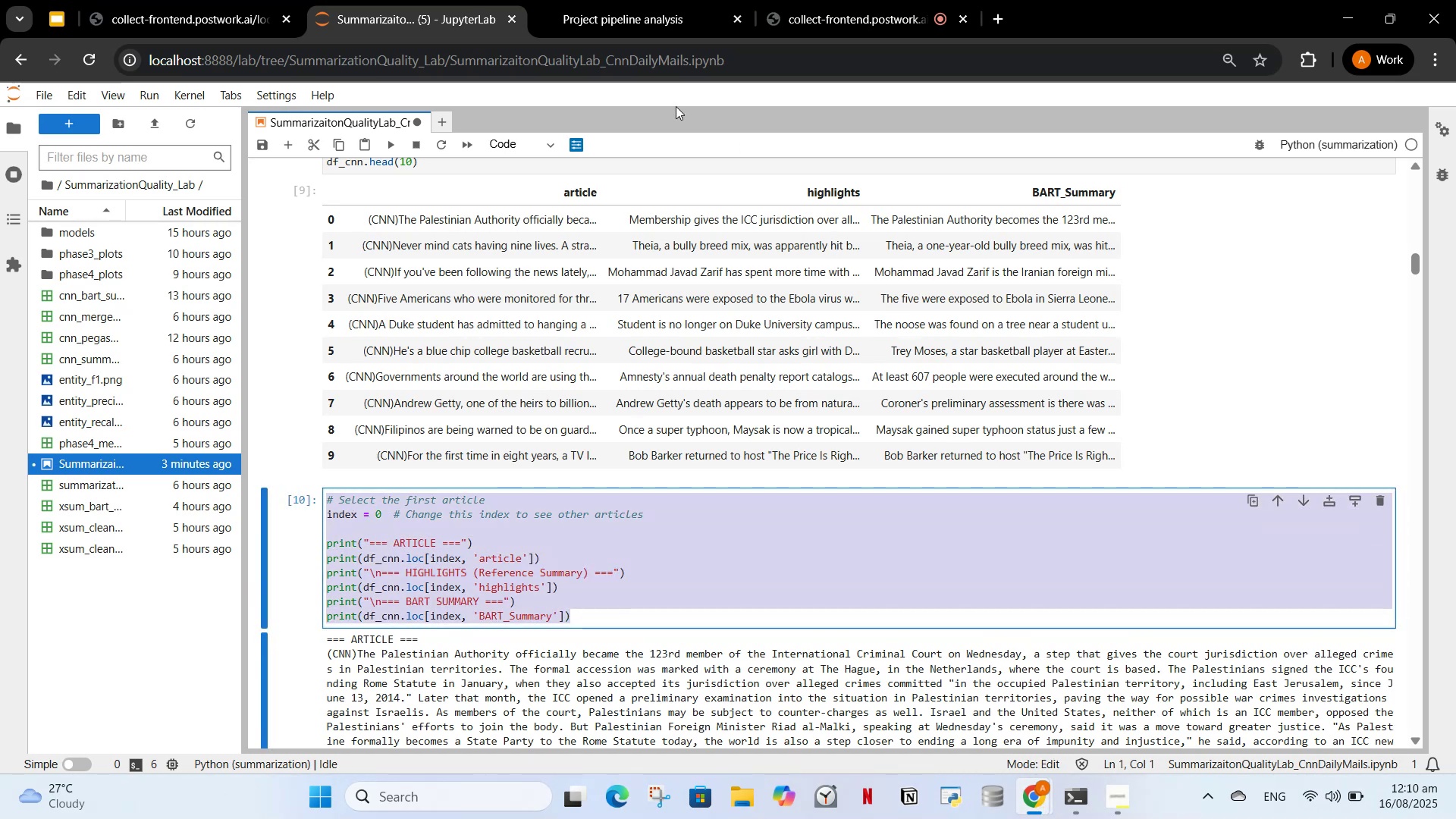 
left_click([663, 23])
 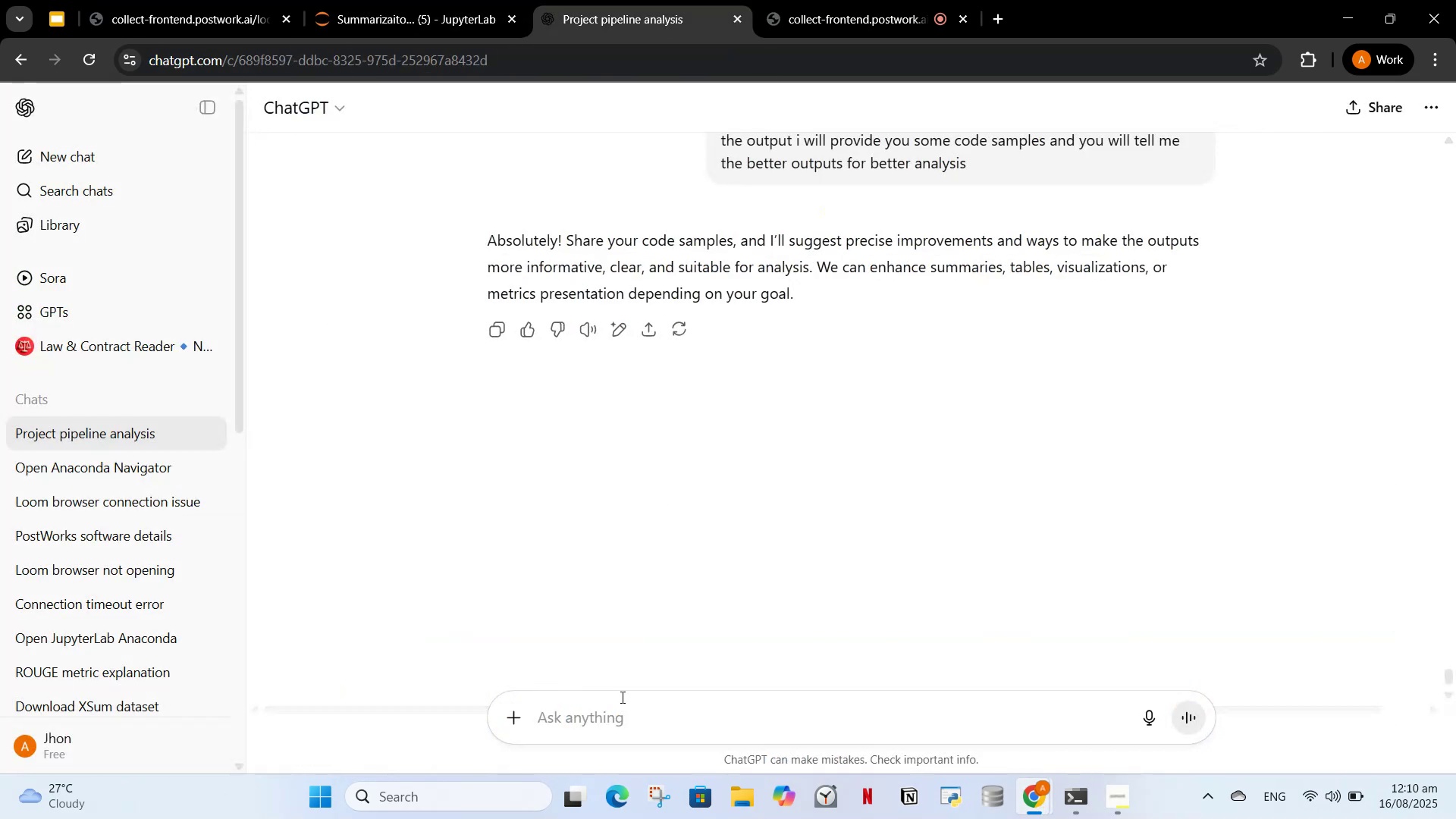 
left_click([621, 718])
 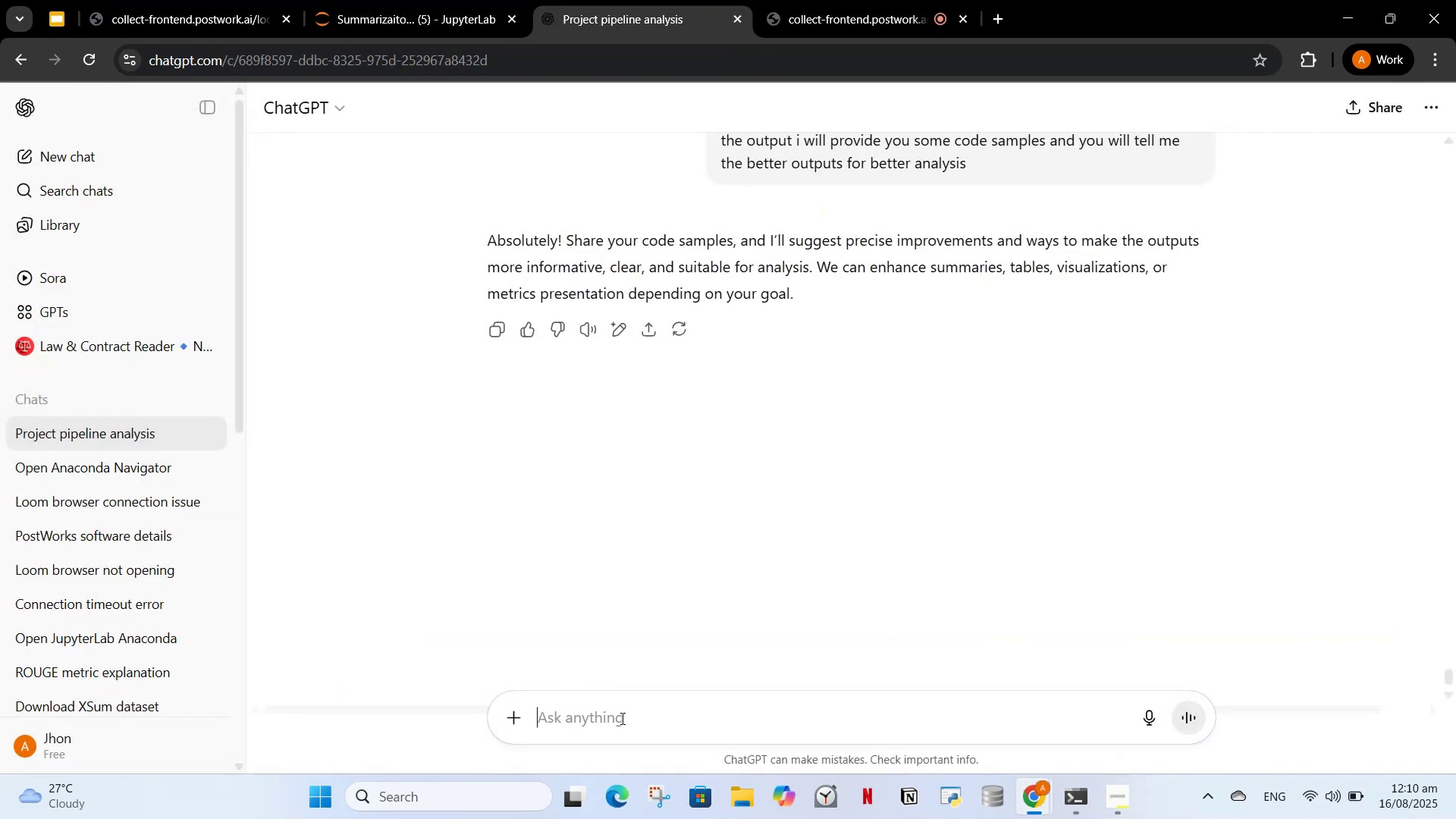 
key(Control+V)
 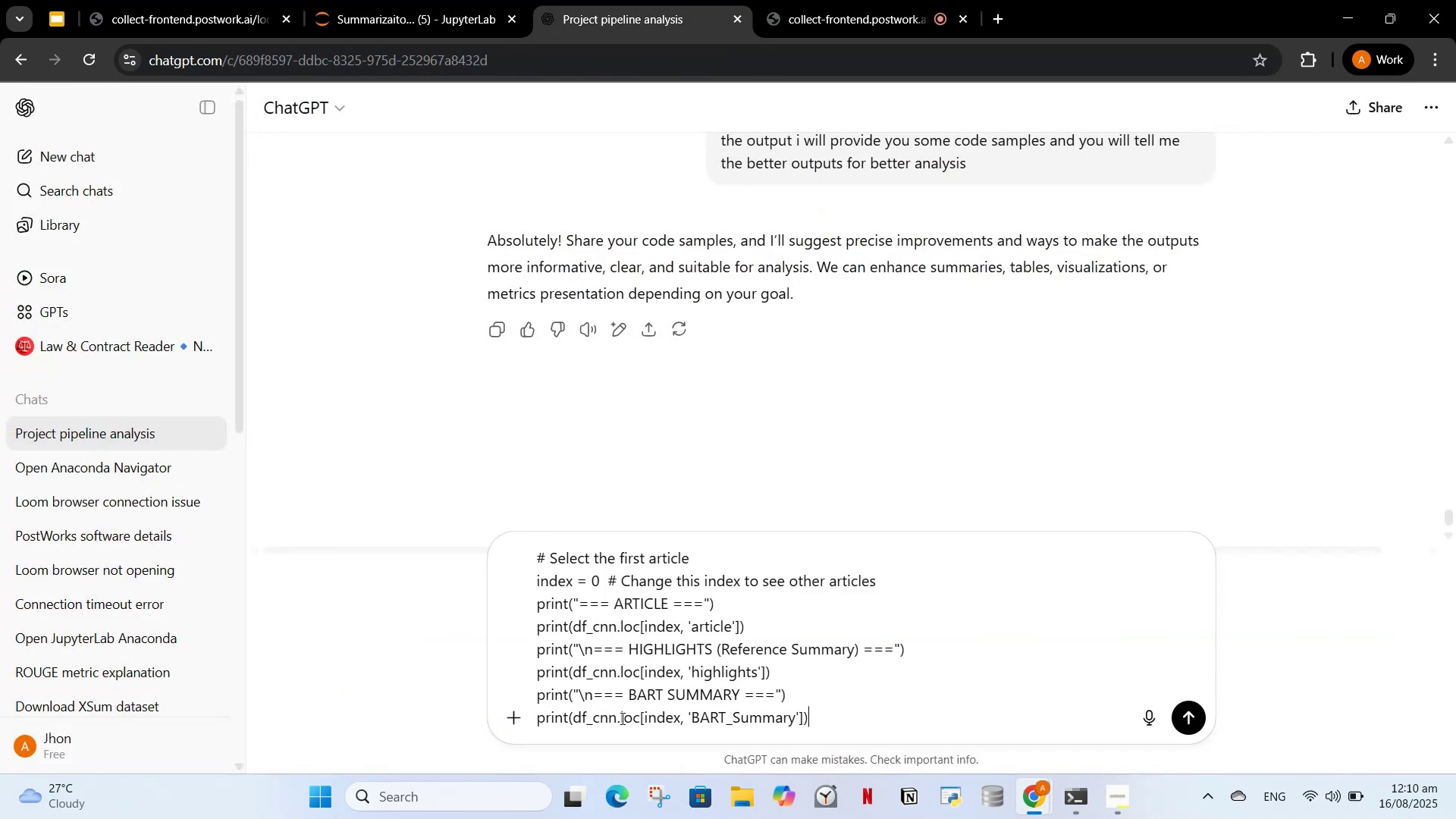 
type( now this generating )
 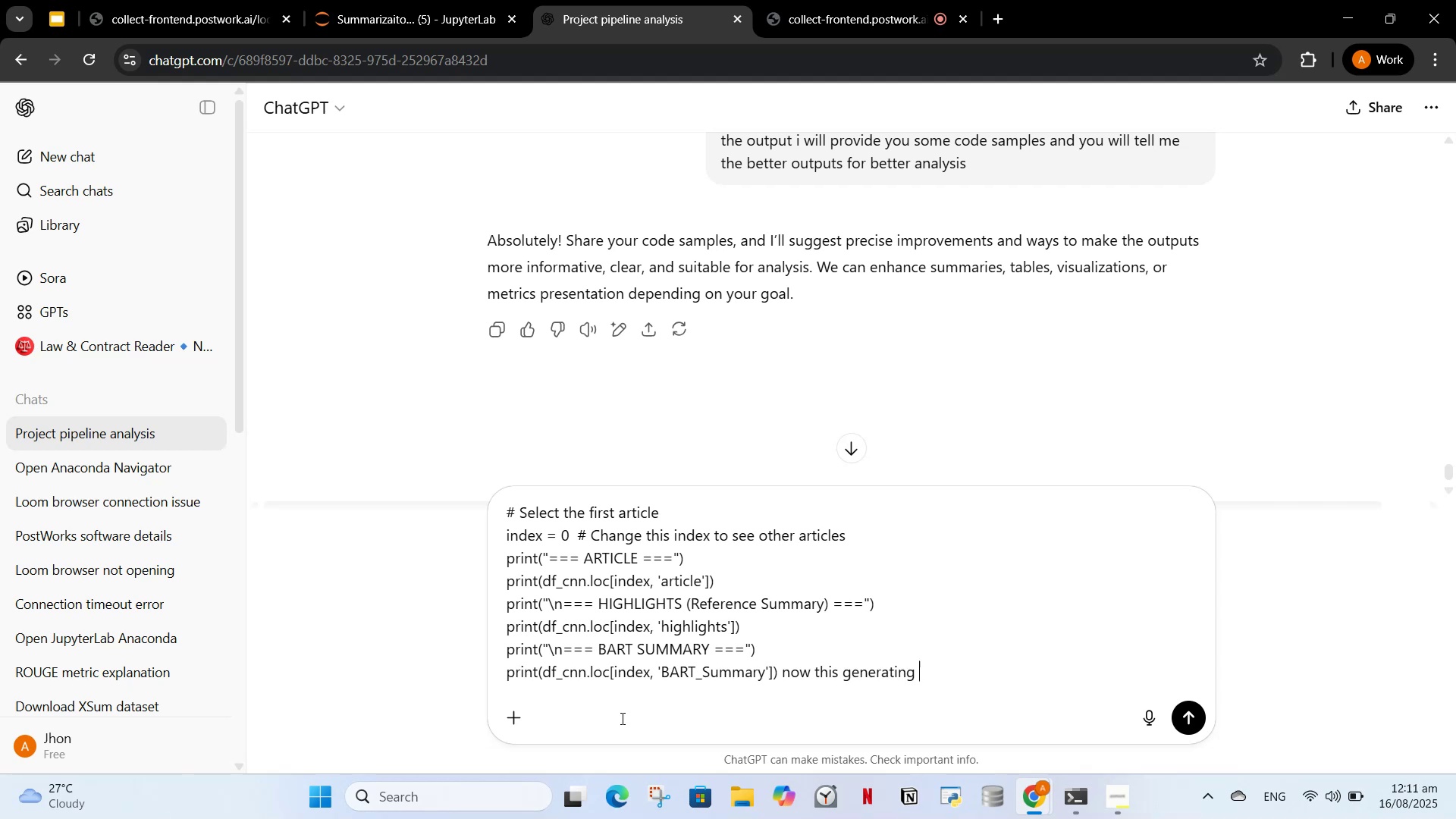 
type(summaring)
key(Backspace)
key(Backspace)
key(Backspace)
type(y )
 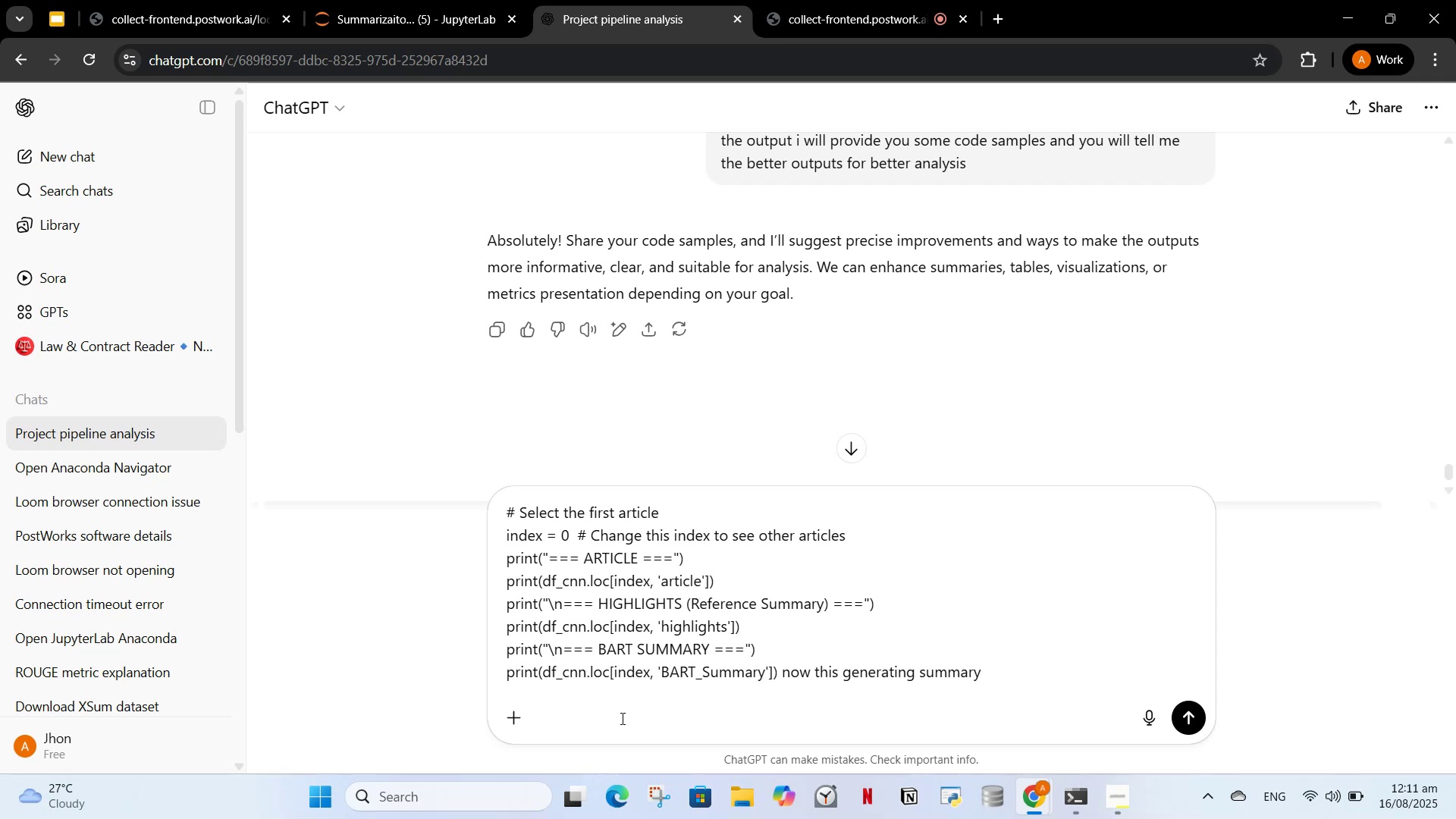 
wait(6.05)
 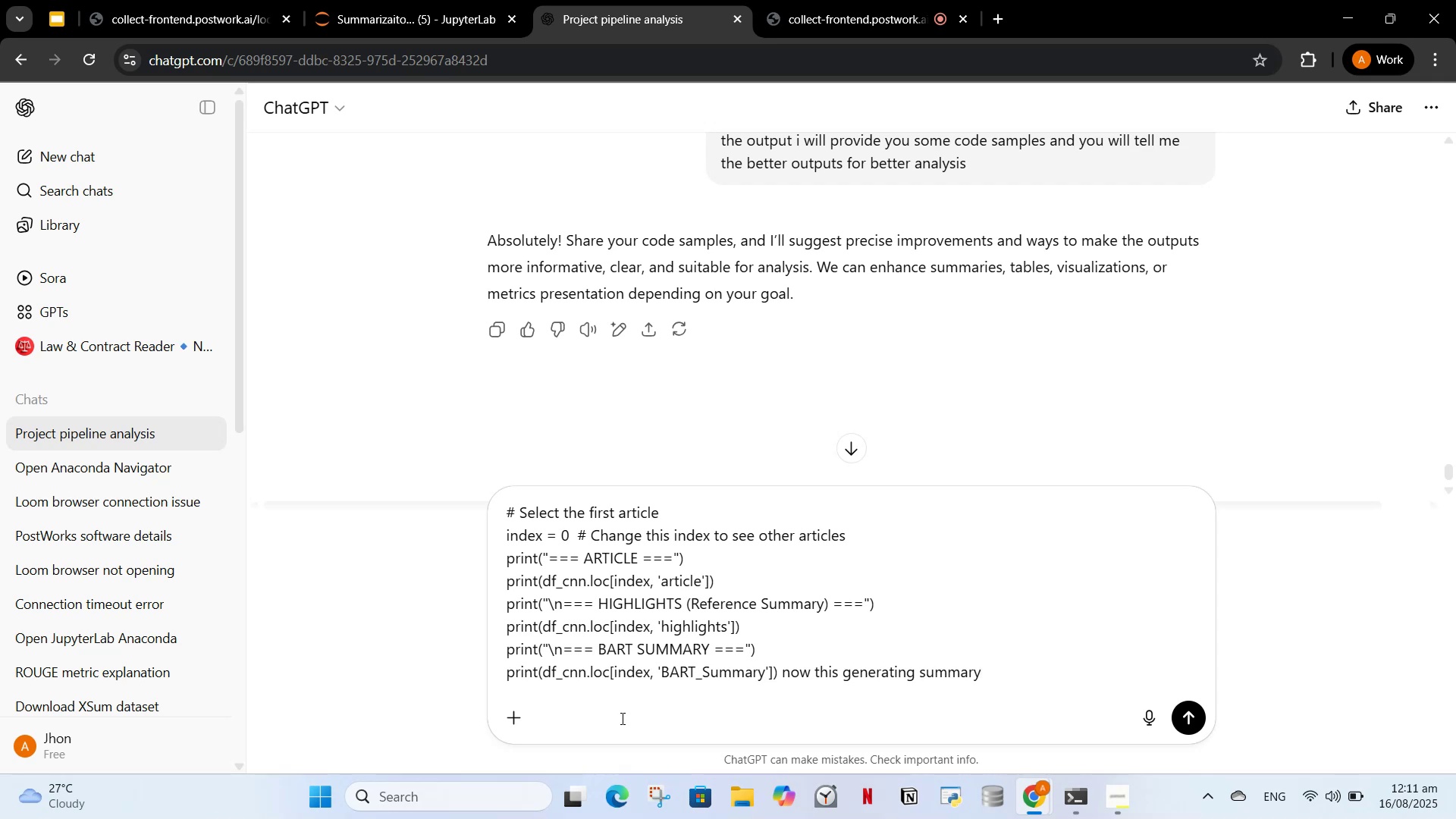 
key(Backspace)
key(Backspace)
key(Backspace)
key(Backspace)
key(Backspace)
type(ou)
key(Backspace)
key(Backspace)
key(Backspace)
key(Backspace)
key(Backspace)
key(Backspace)
key(Backspace)
type(i want this output more readable s)
key(Backspace)
 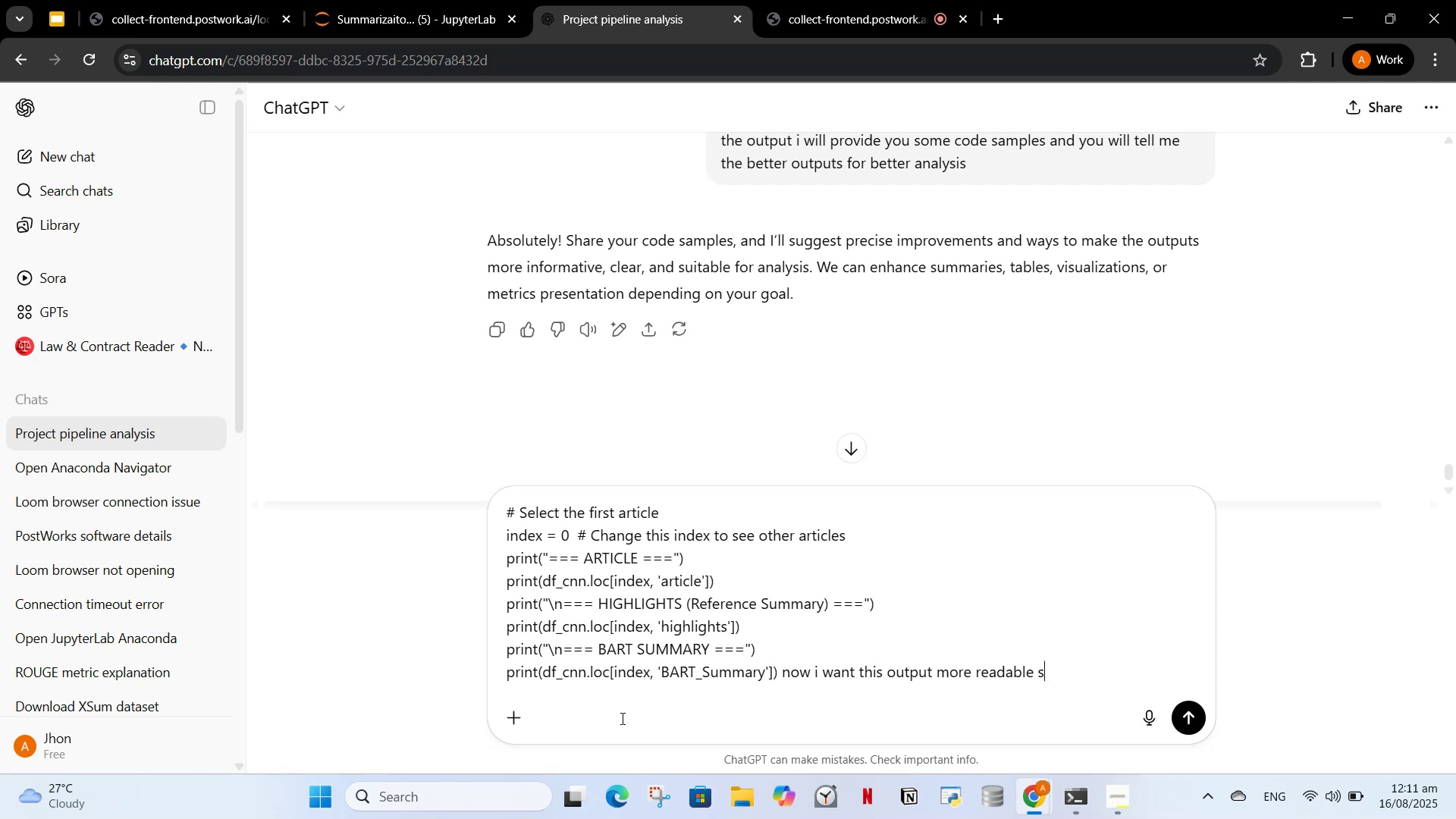 
type(, vi)
key(Backspace)
key(Backspace)
type(better visually represented)
 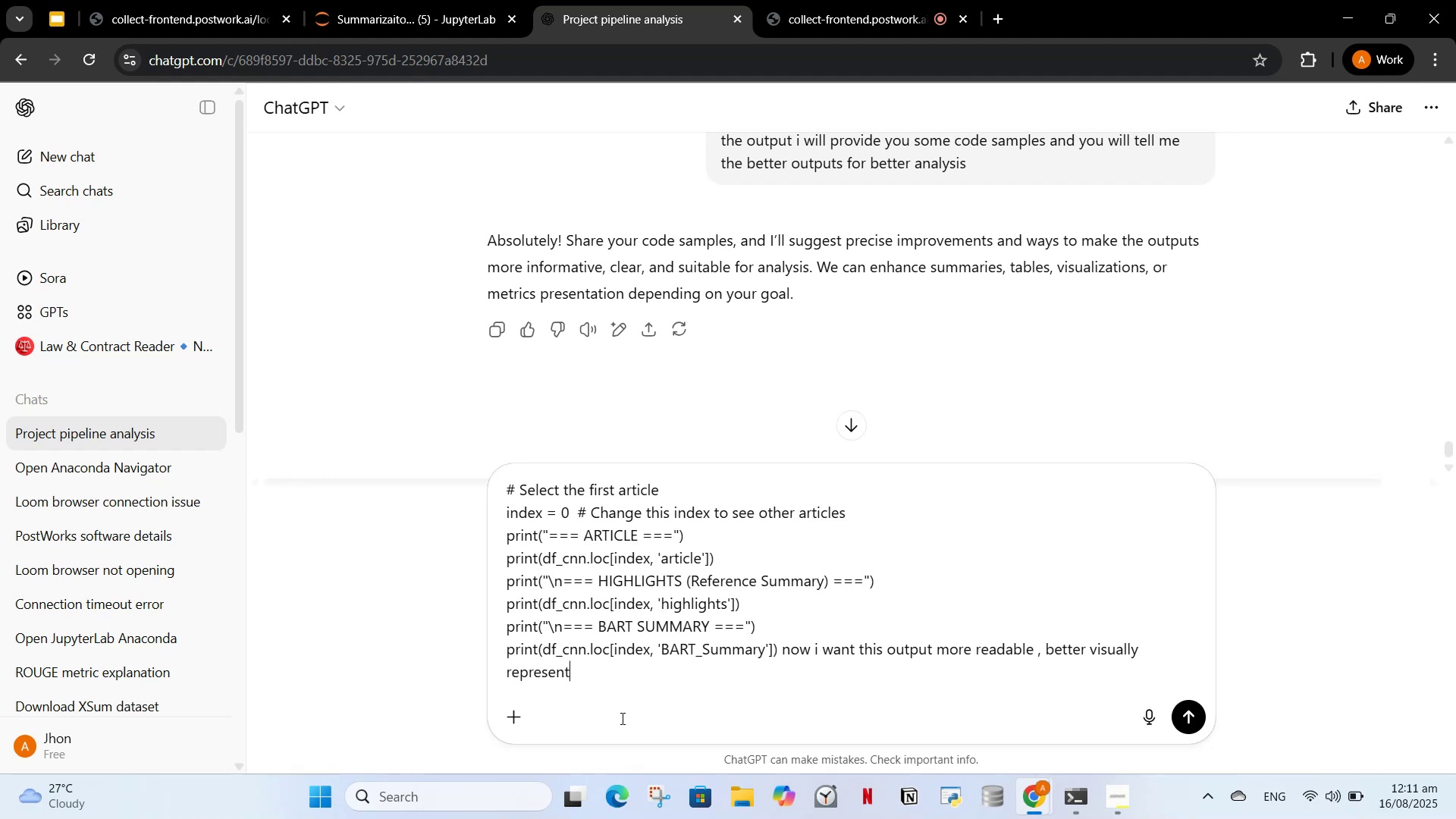 
key(Enter)
 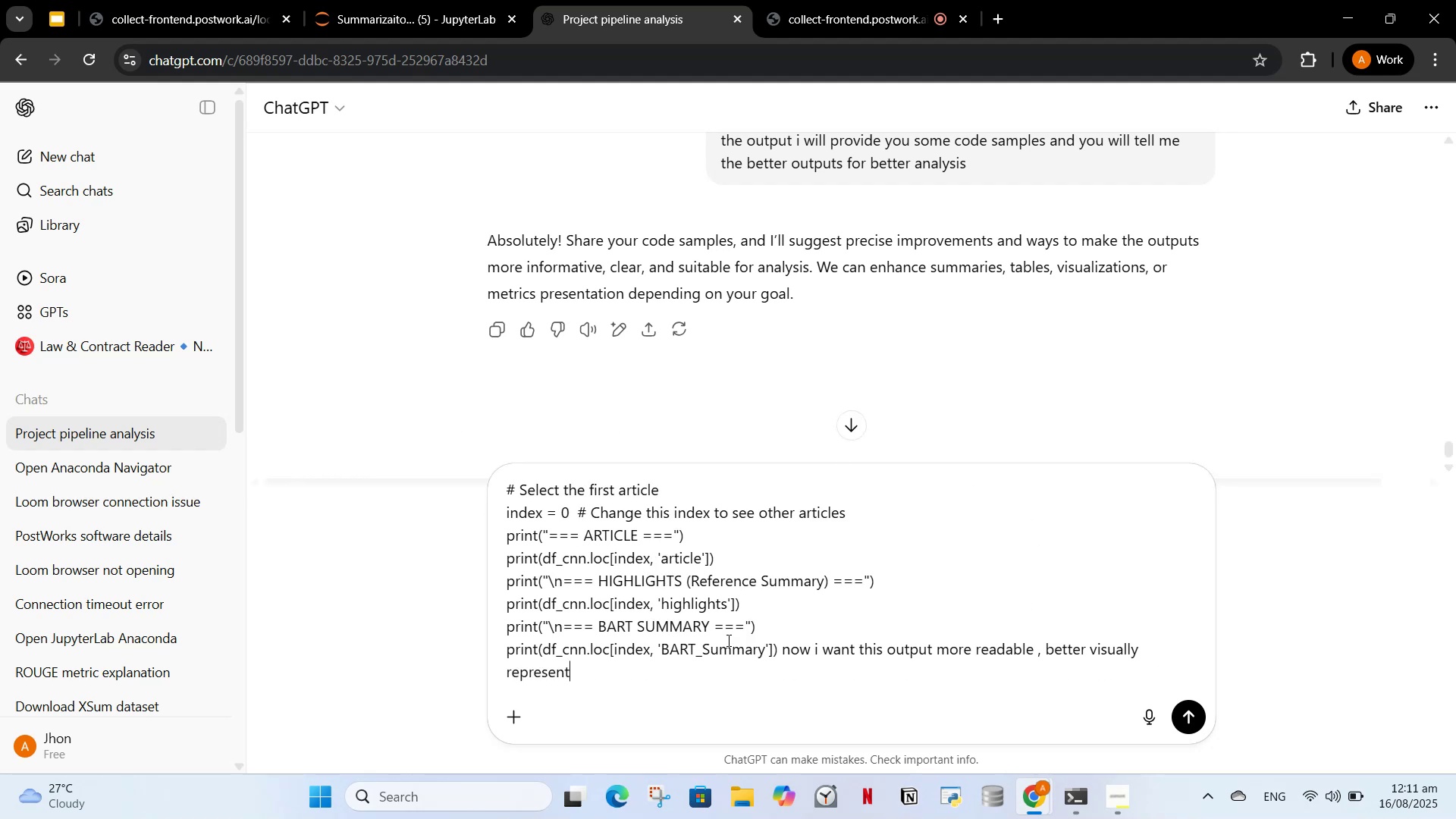 
left_click([735, 681])
 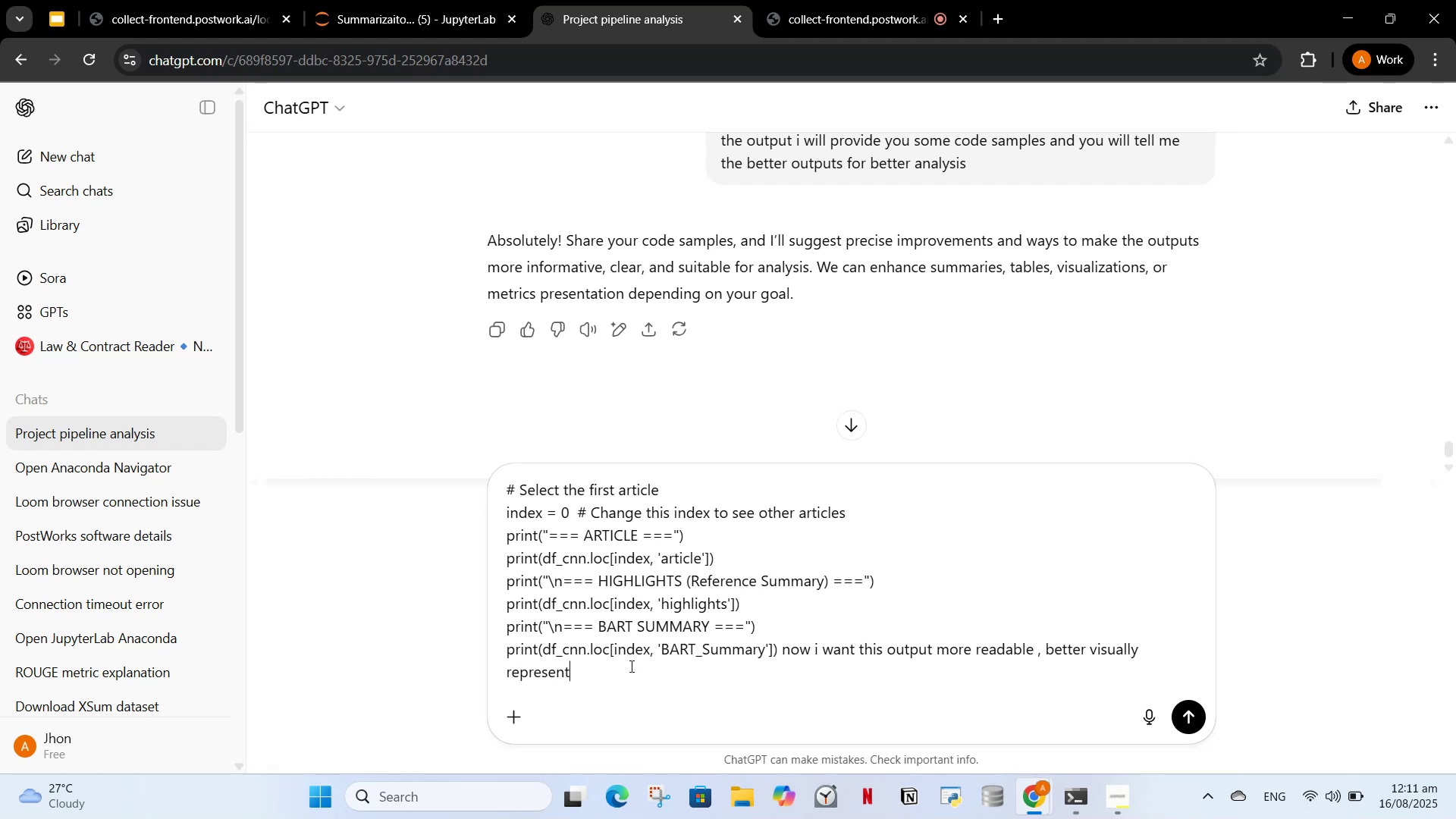 
left_click_drag(start_coordinate=[630, 669], to_coordinate=[506, 496])
 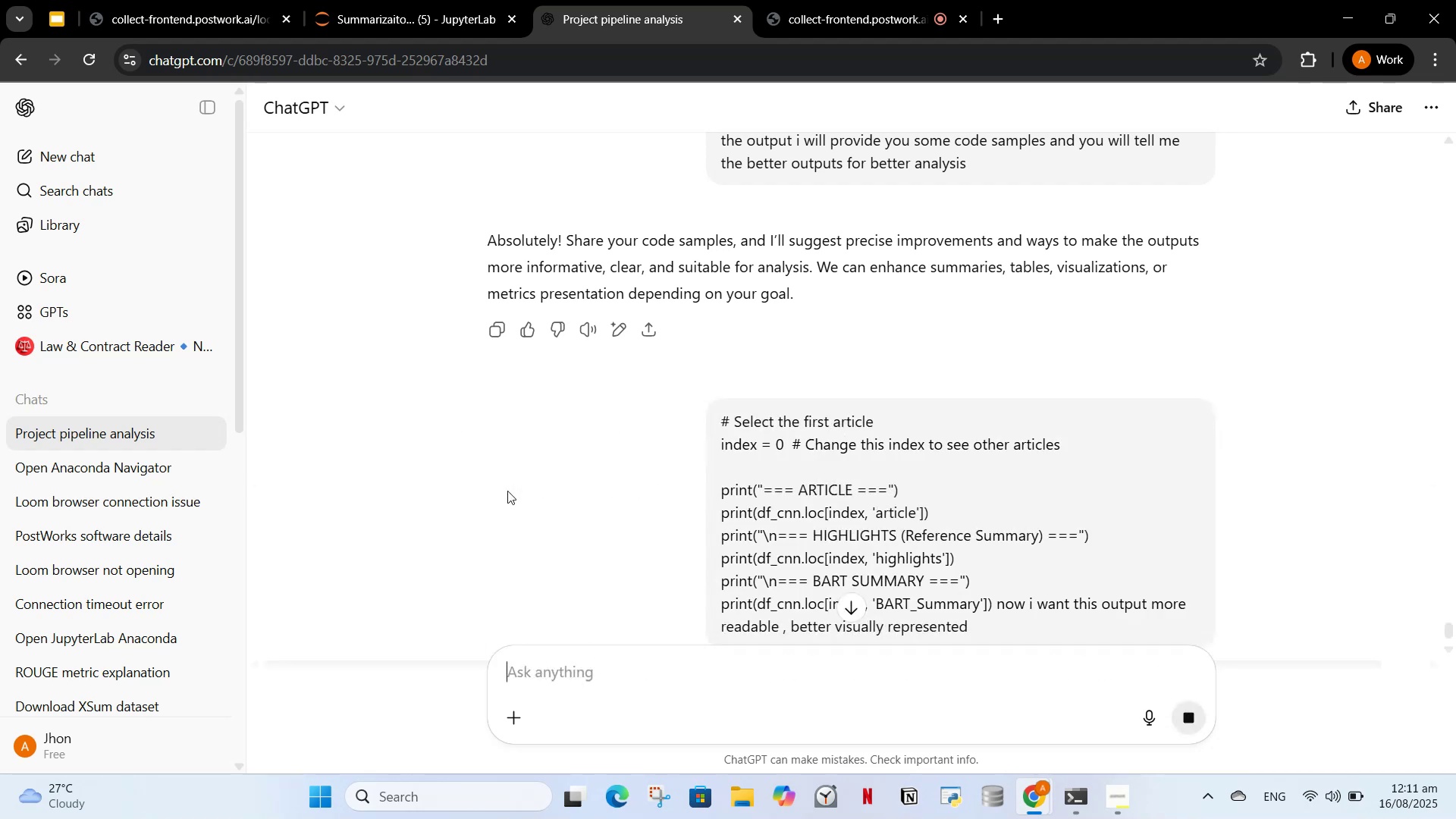 
left_click([507, 491])
 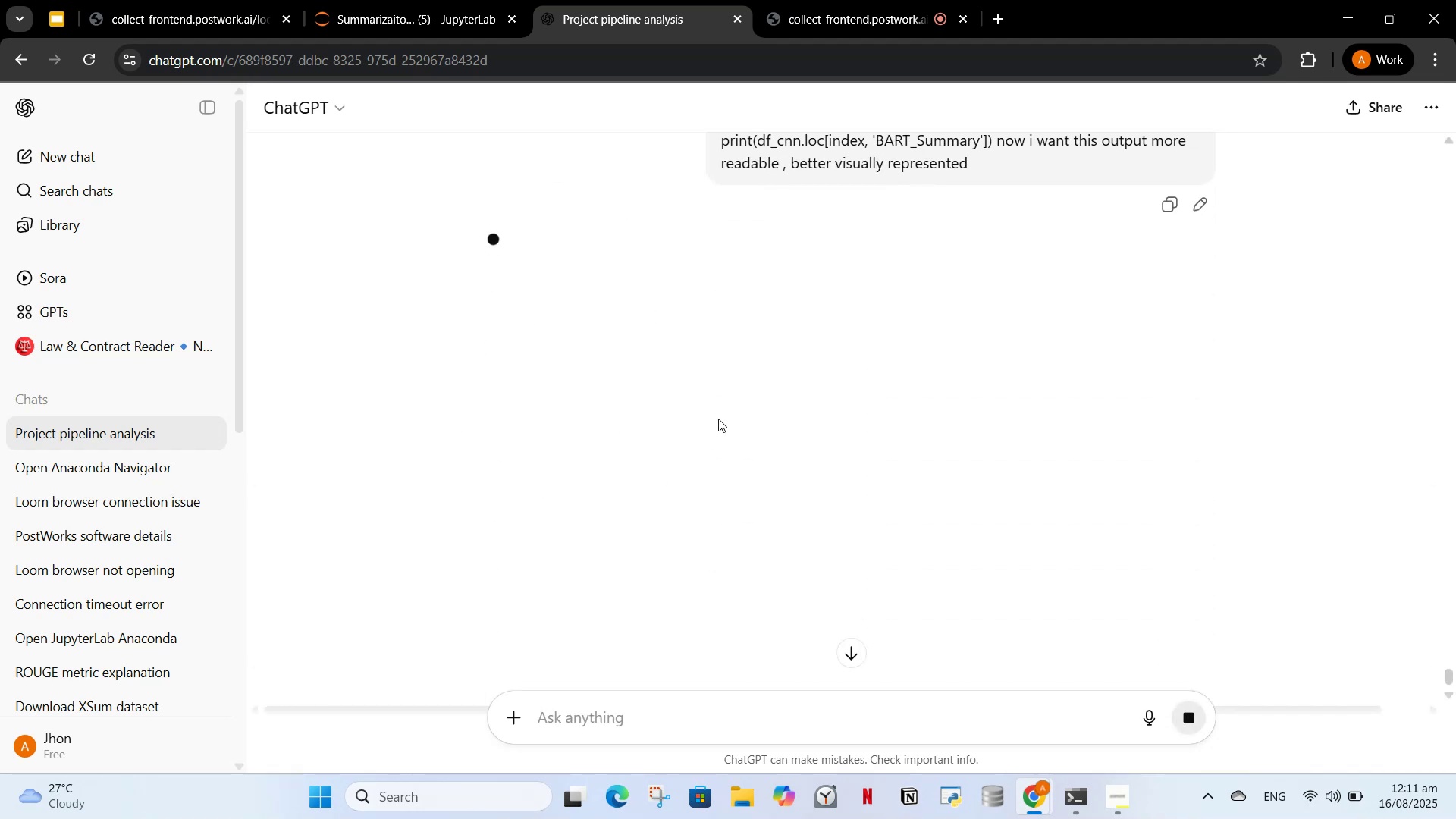 
scroll: coordinate [723, 466], scroll_direction: up, amount: 2.0
 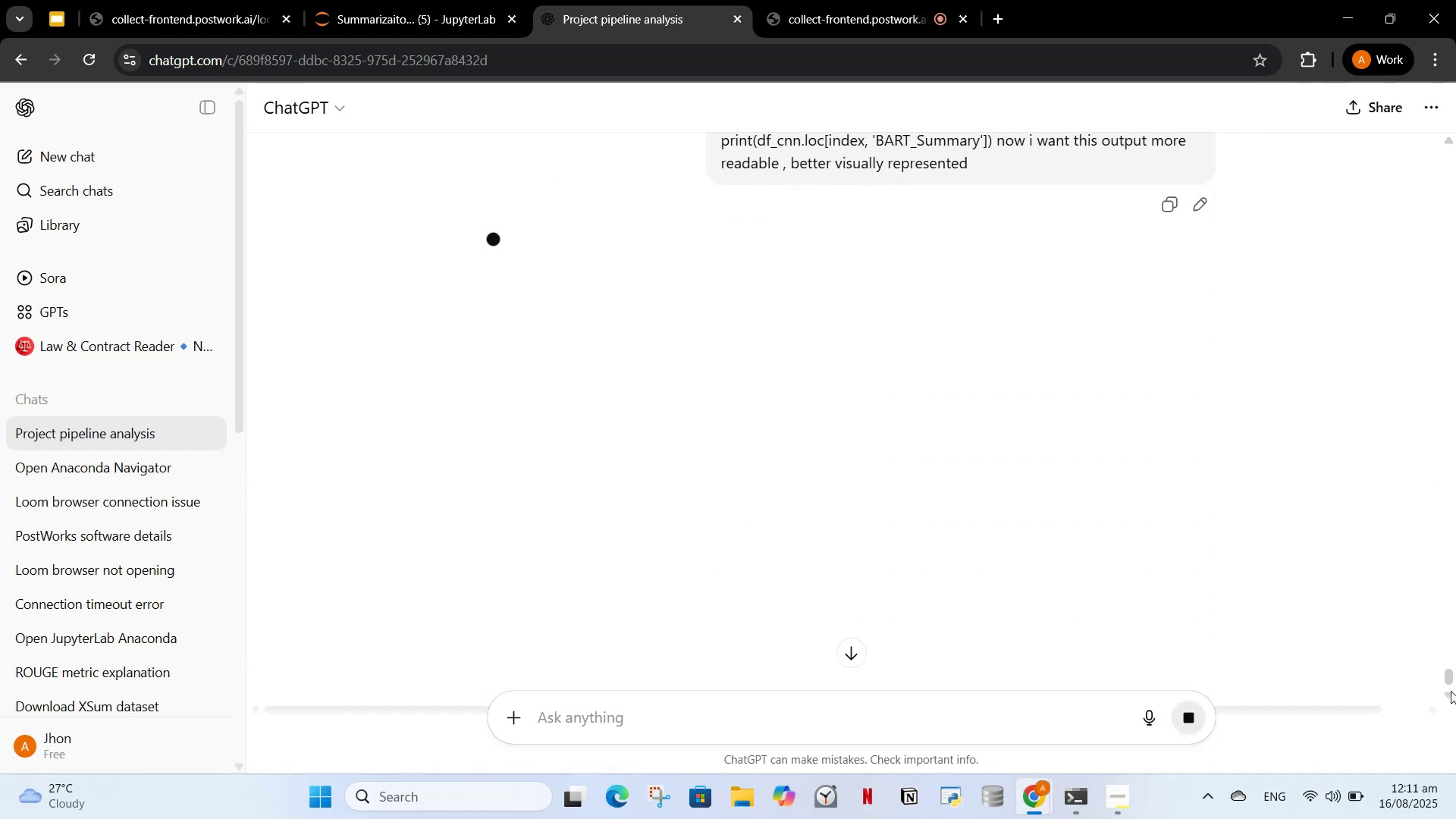 
left_click([1448, 680])
 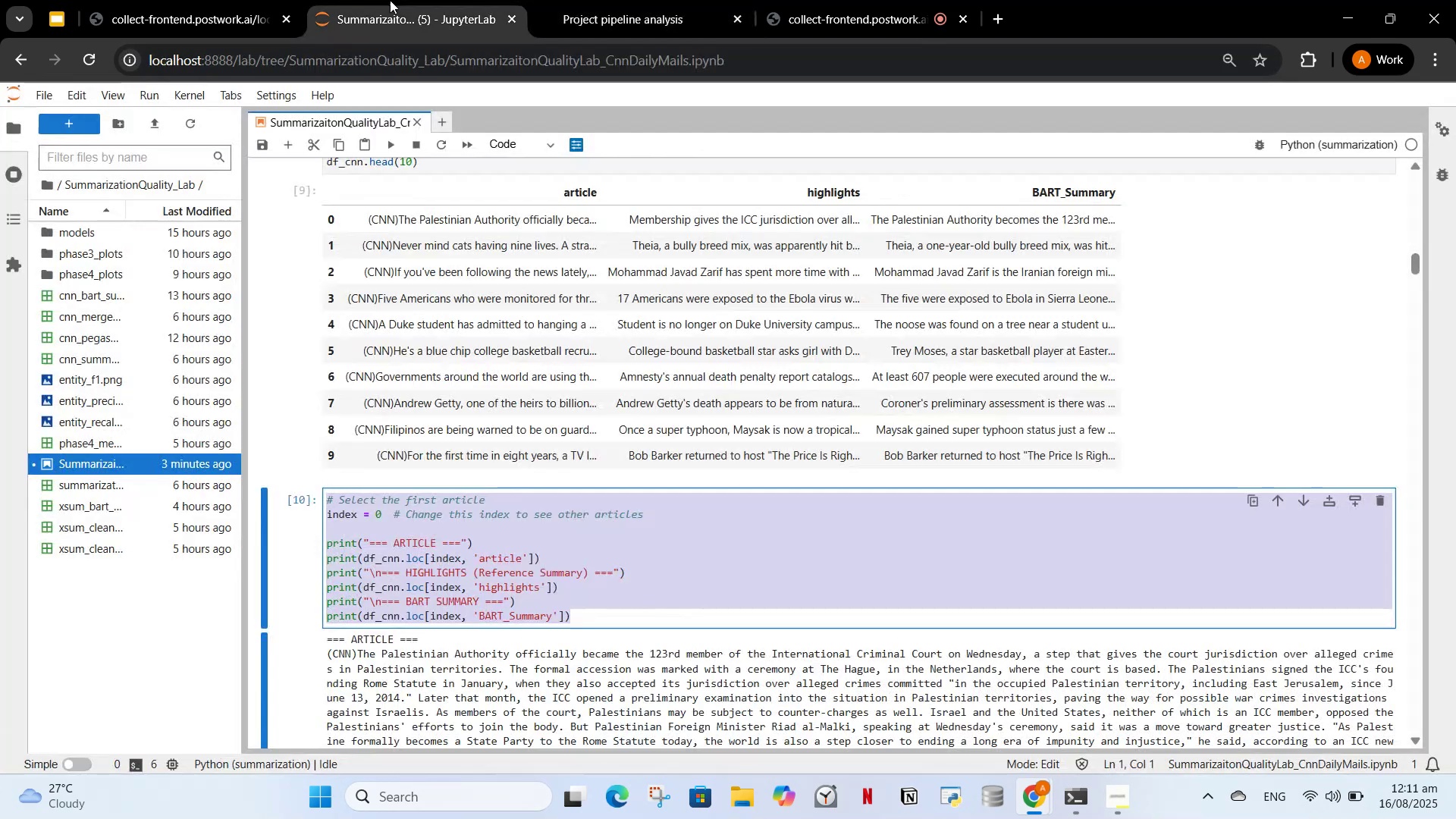 
left_click([639, 17])
 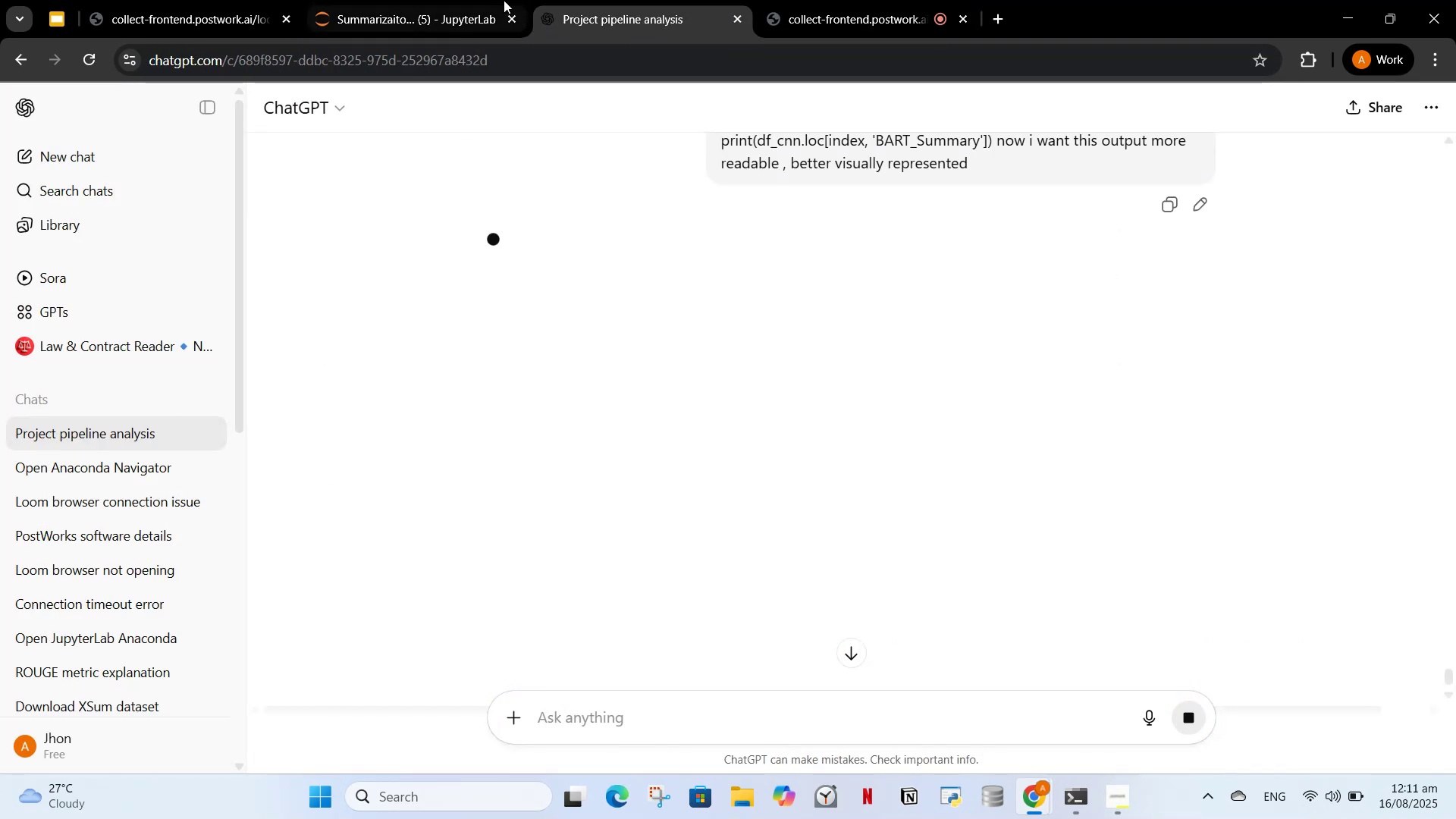 
left_click([472, 0])
 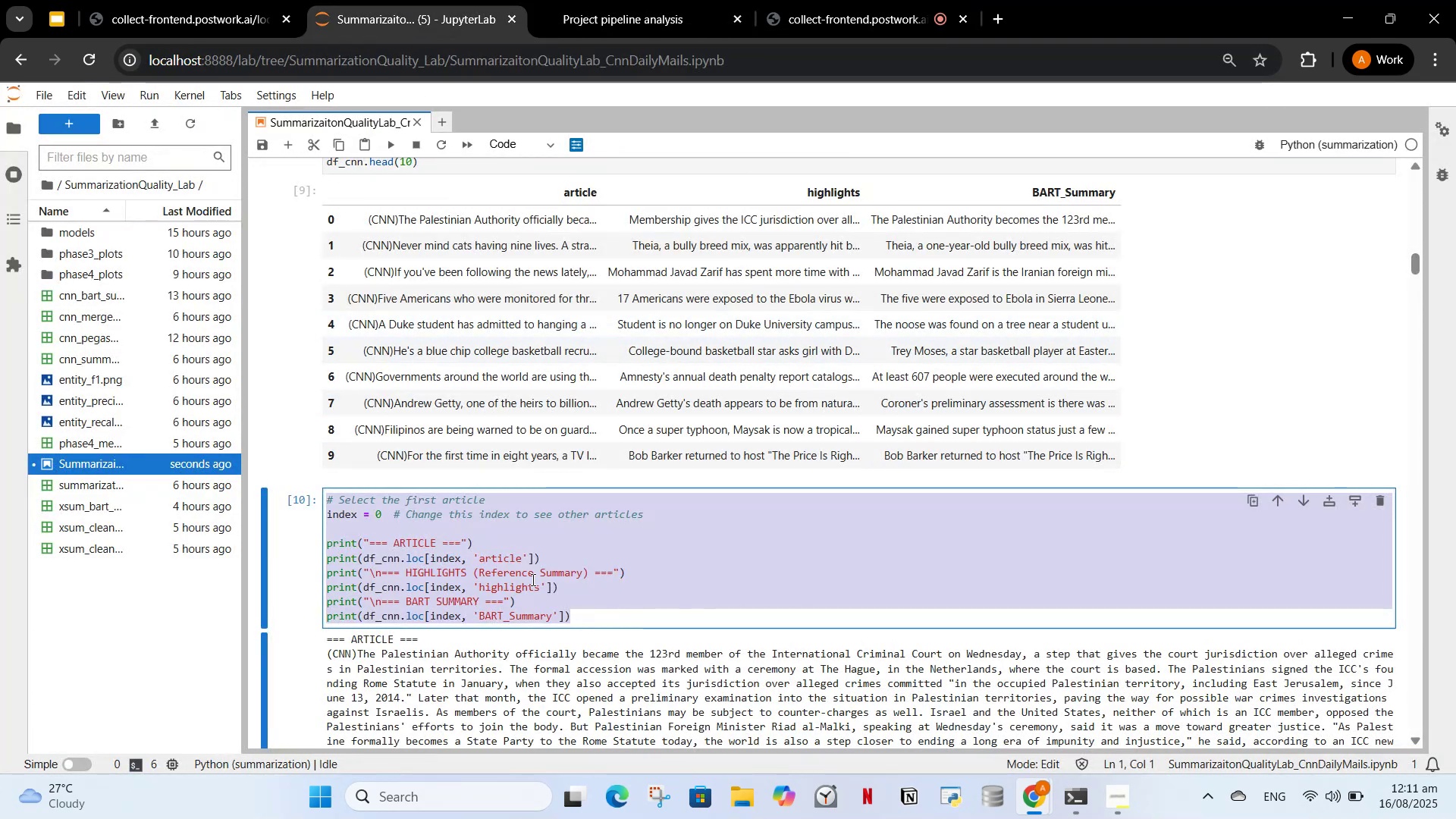 
left_click([534, 572])
 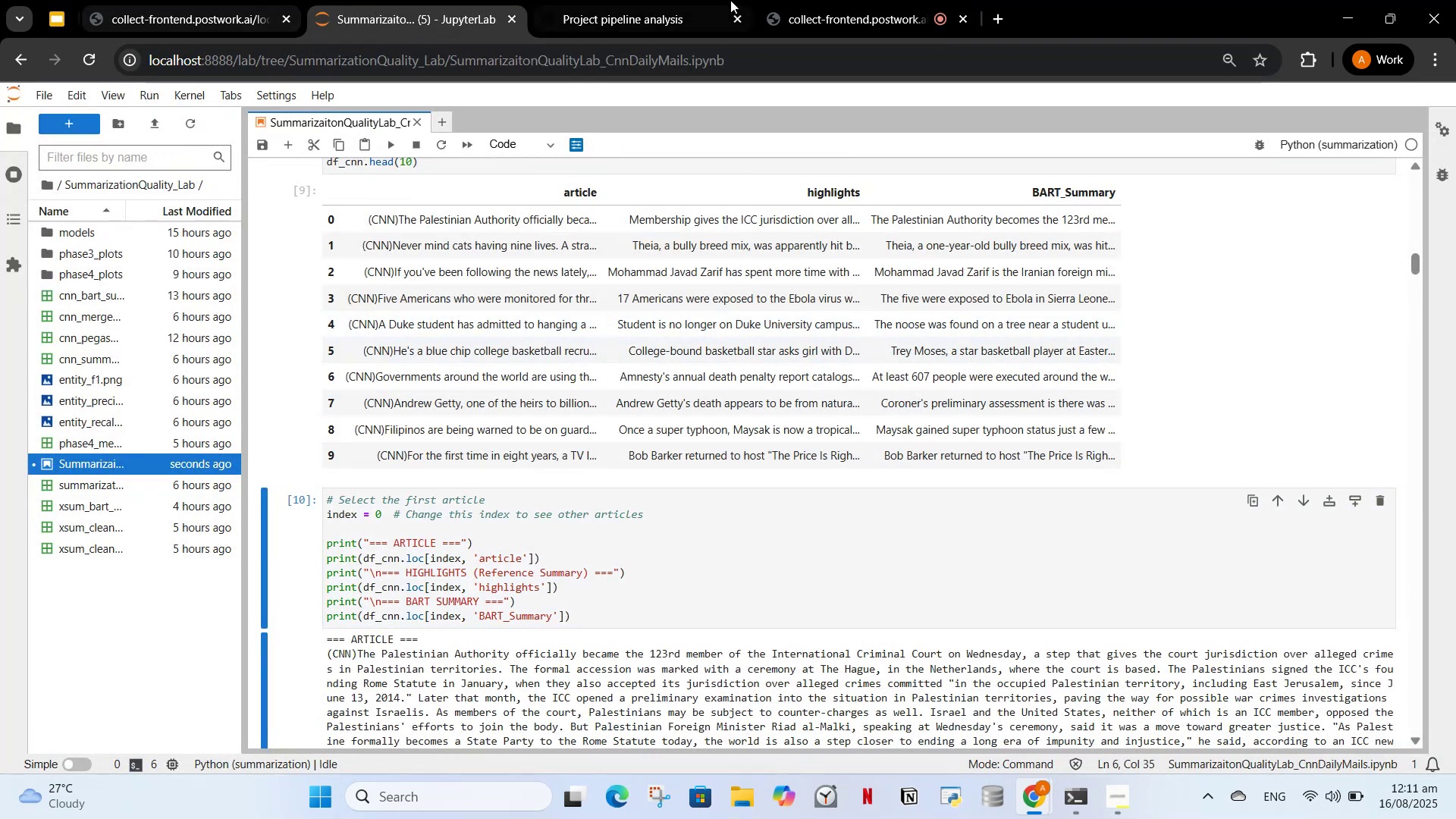 
left_click_drag(start_coordinate=[804, 0], to_coordinate=[337, 0])
 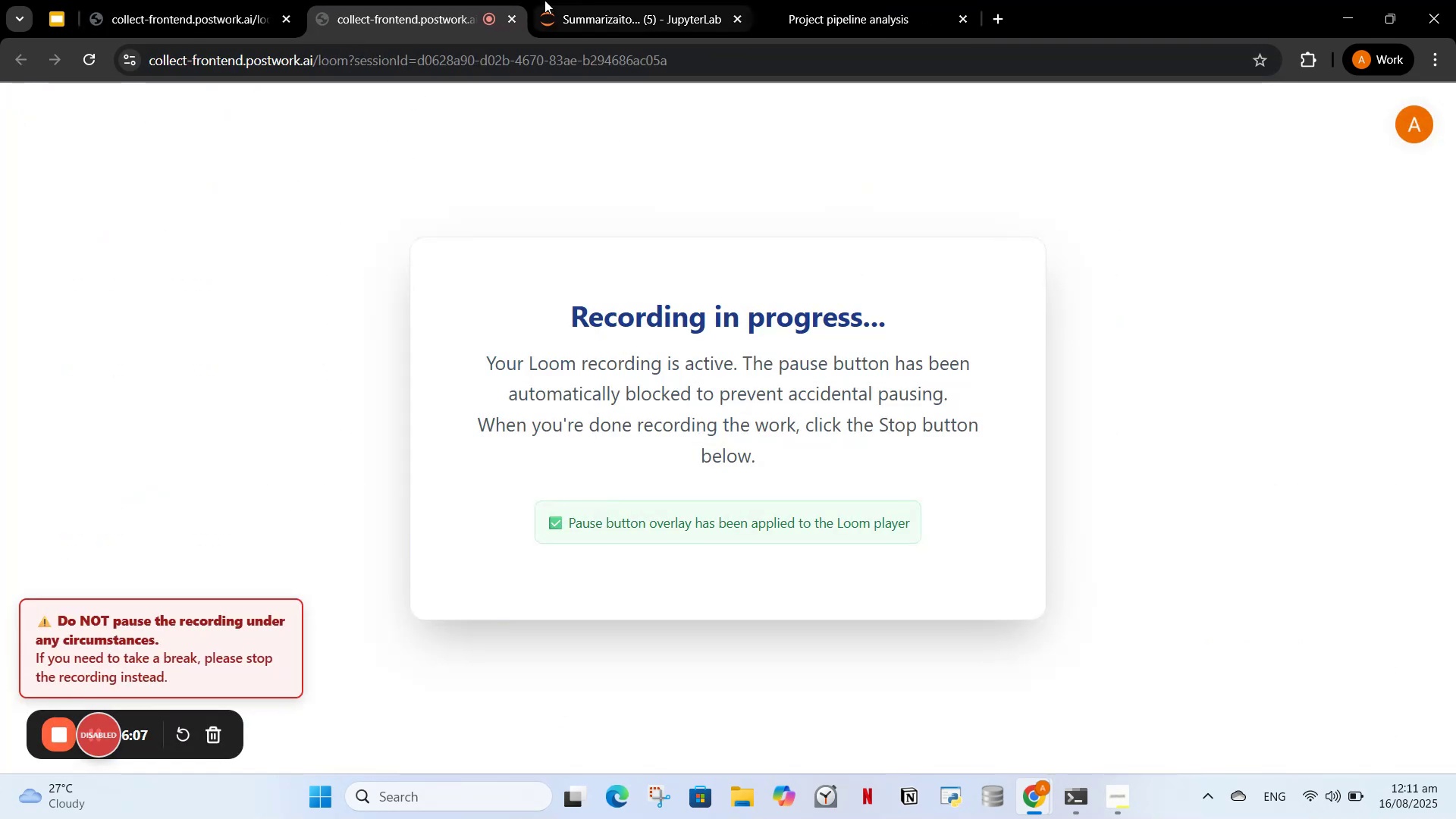 
left_click([600, 2])
 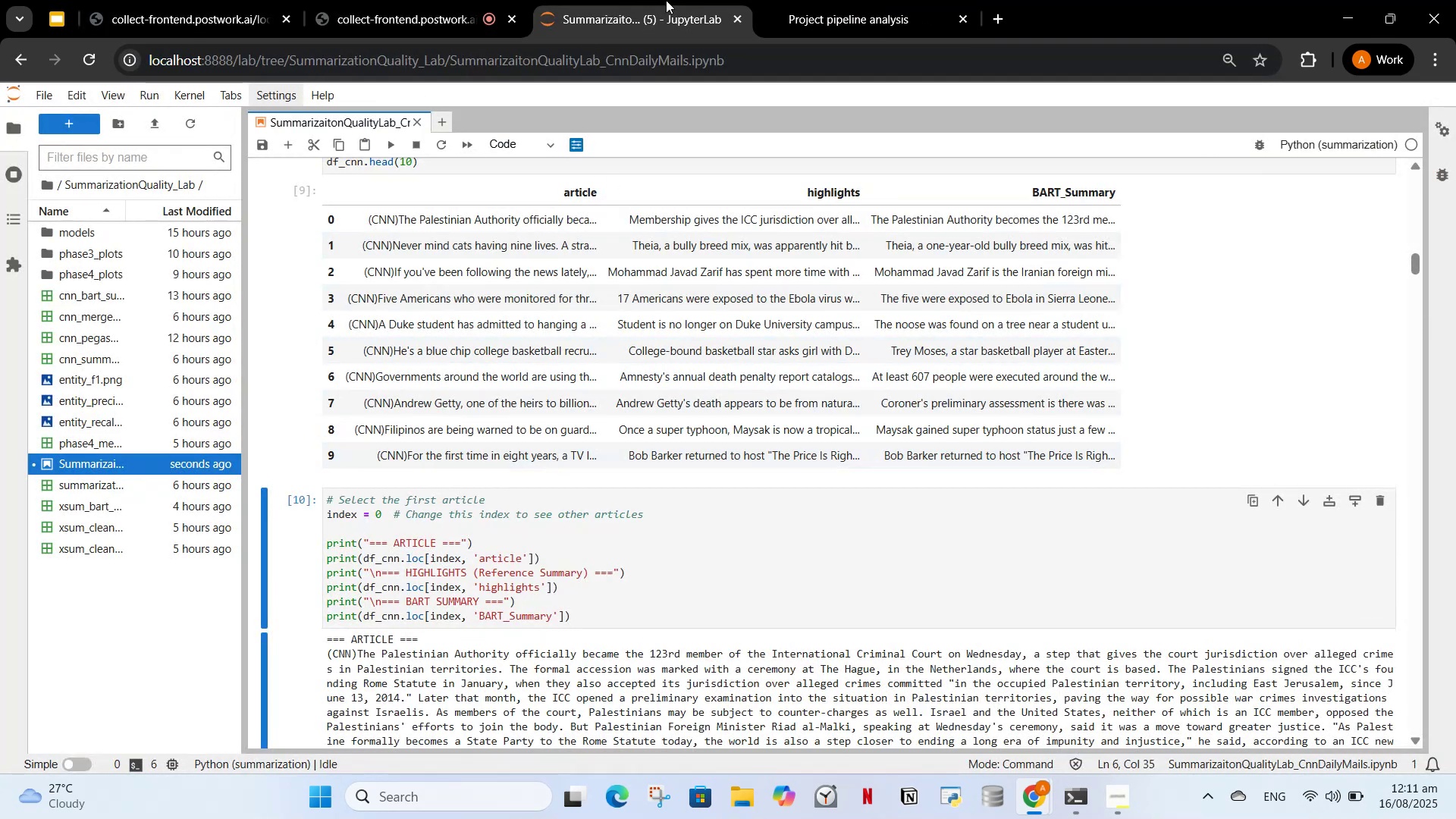 
left_click([832, 0])
 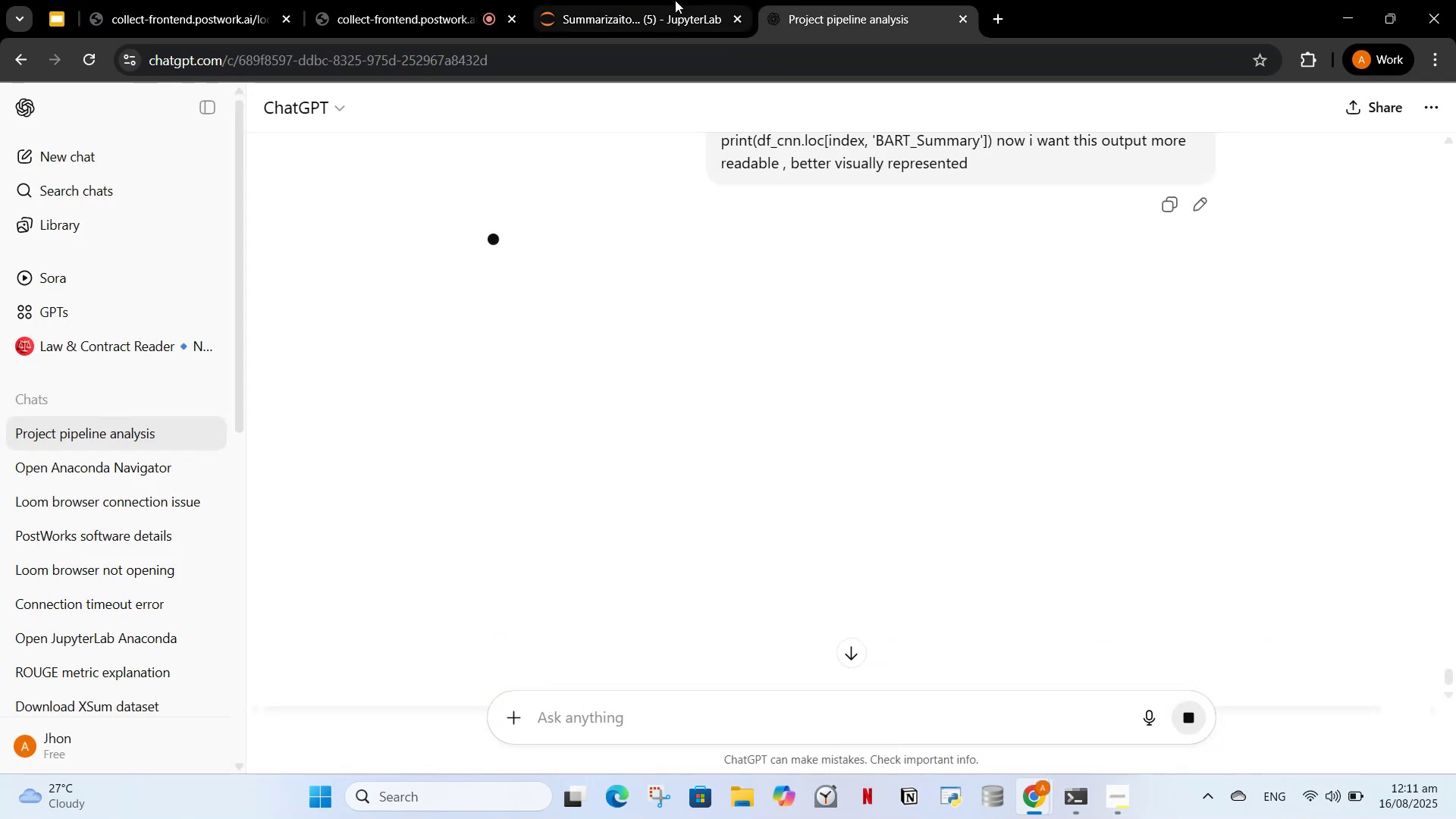 
left_click([675, 0])
 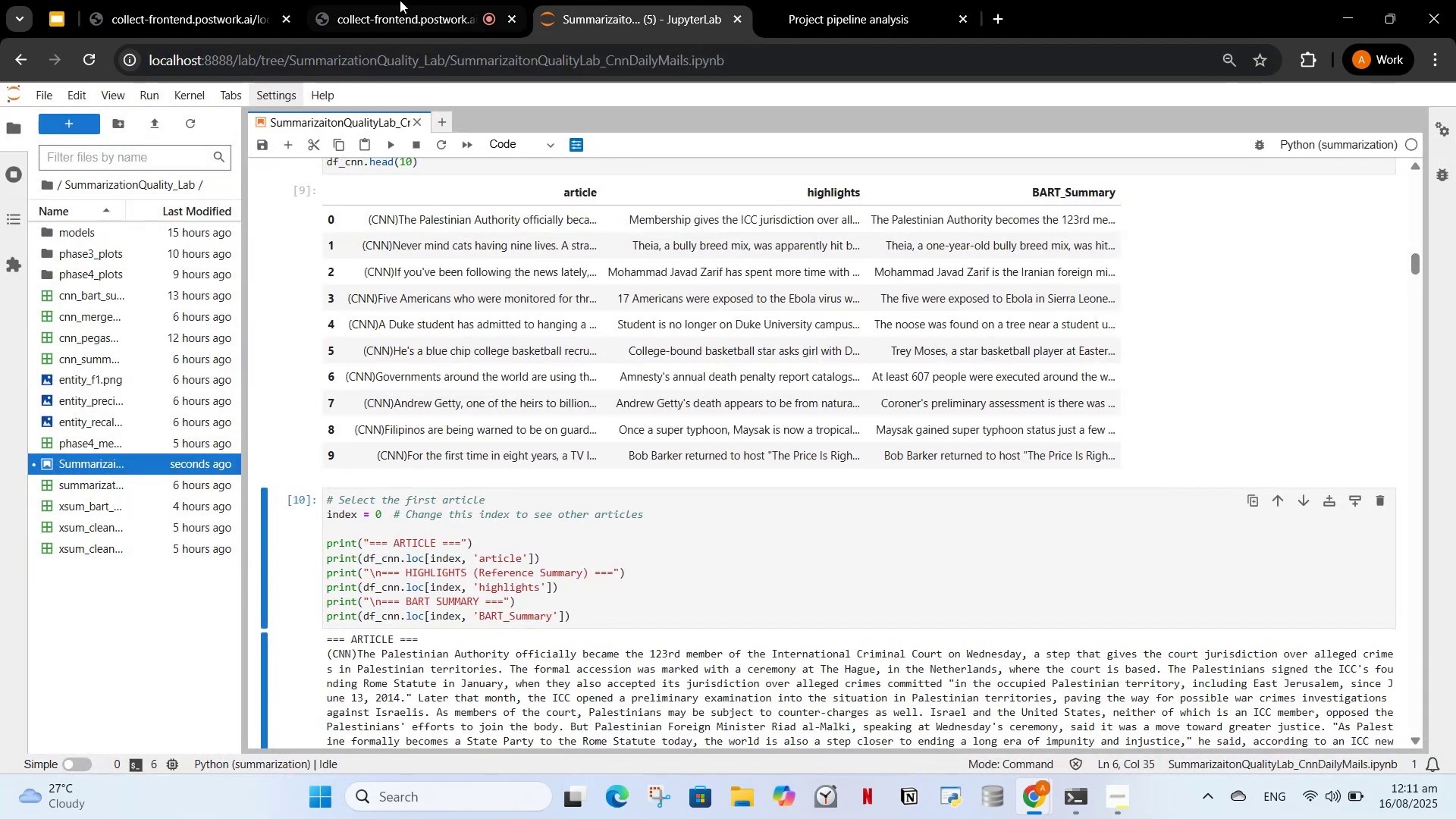 
left_click([400, 0])
 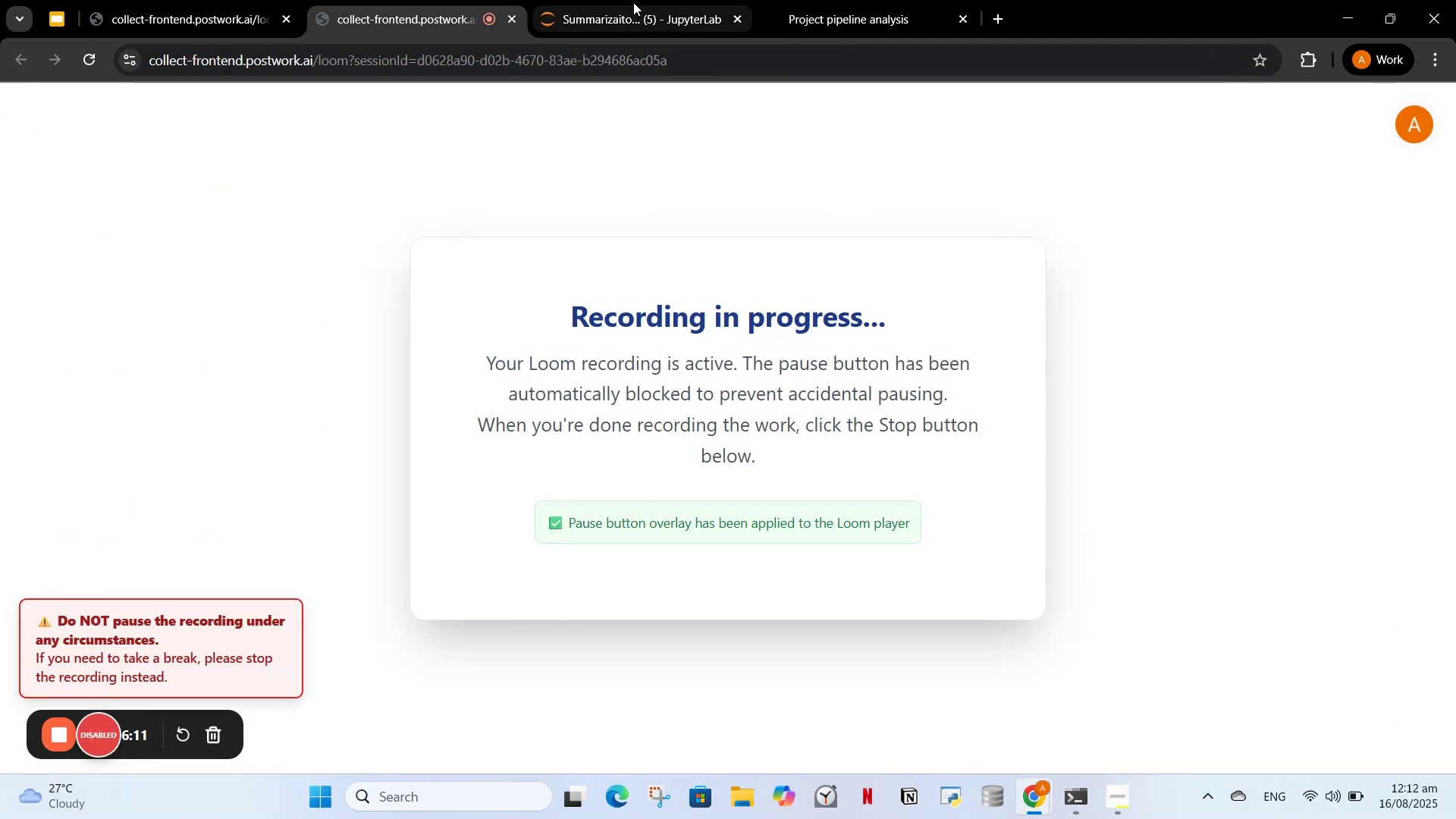 
left_click([633, 2])
 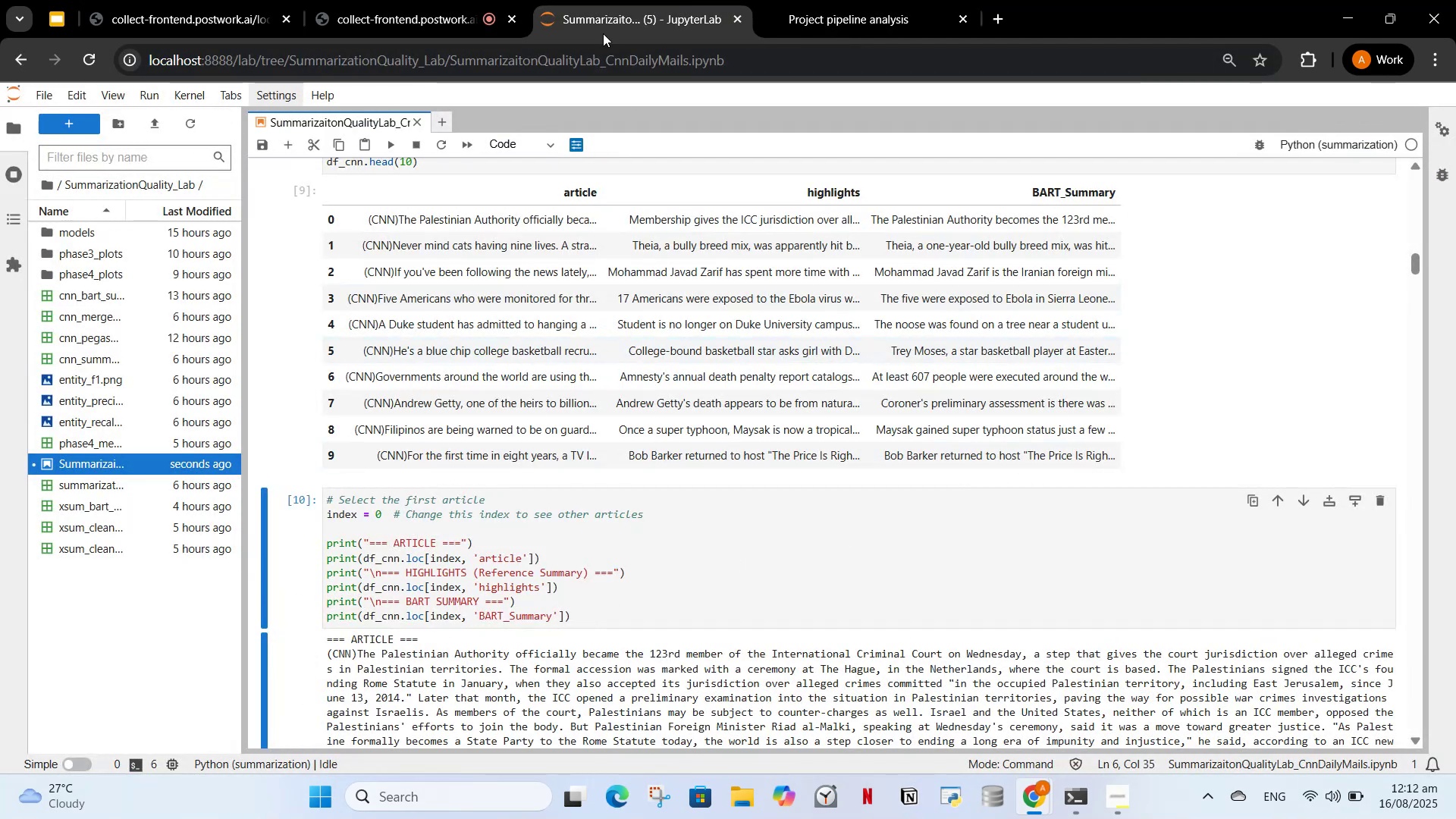 
left_click([422, 0])
 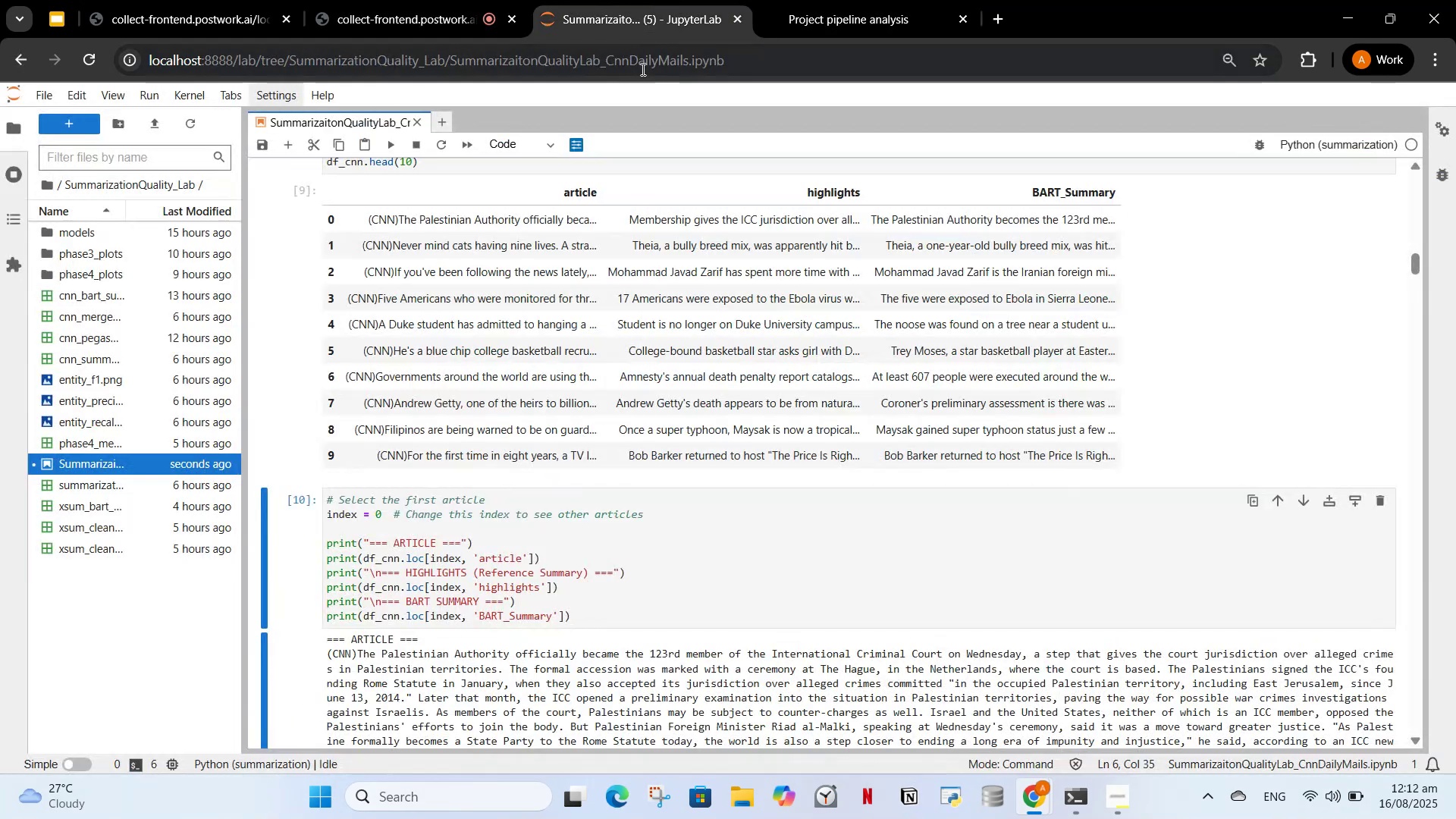 
left_click([868, 0])
 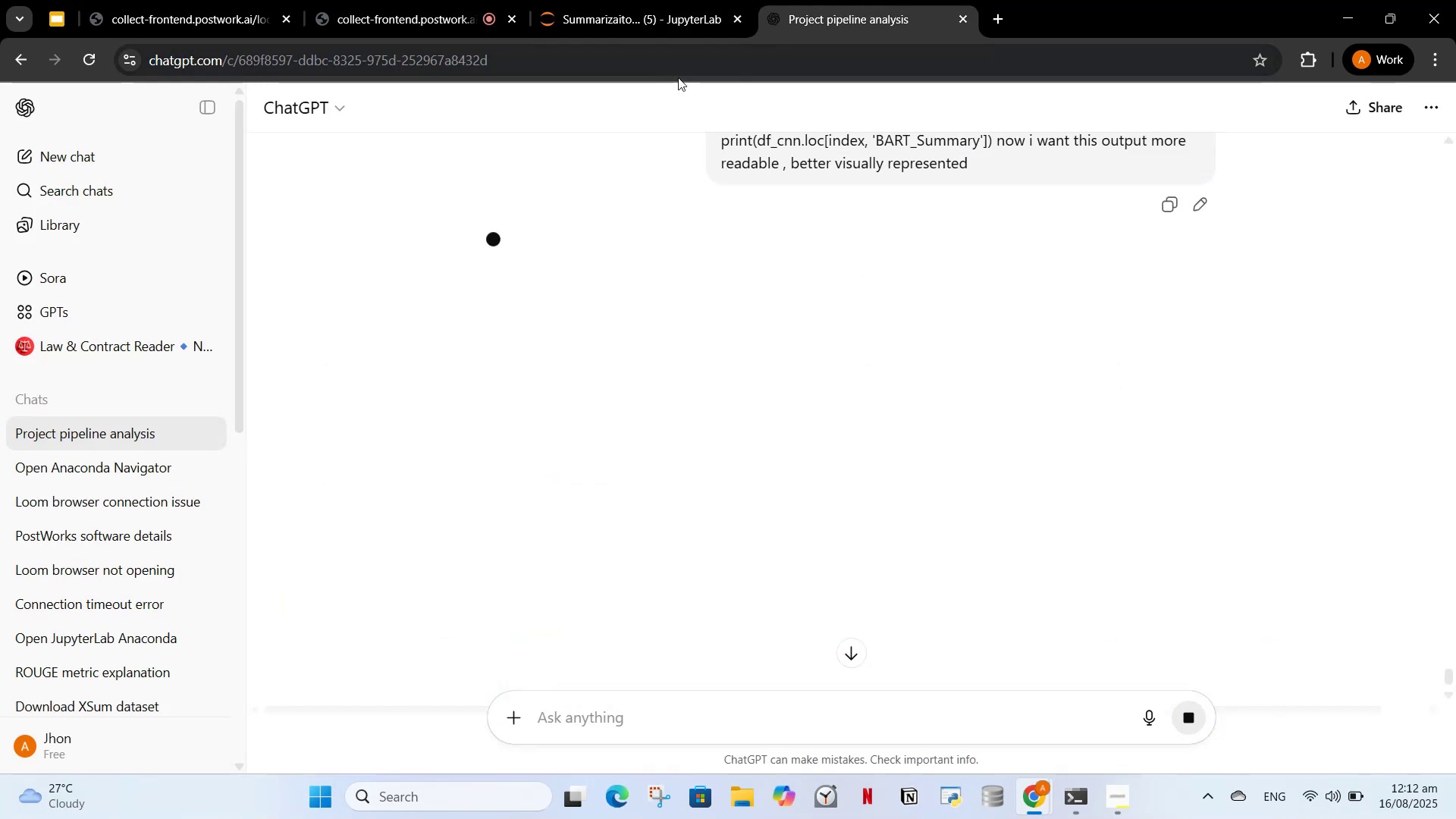 
left_click_drag(start_coordinate=[587, 6], to_coordinate=[595, 5])
 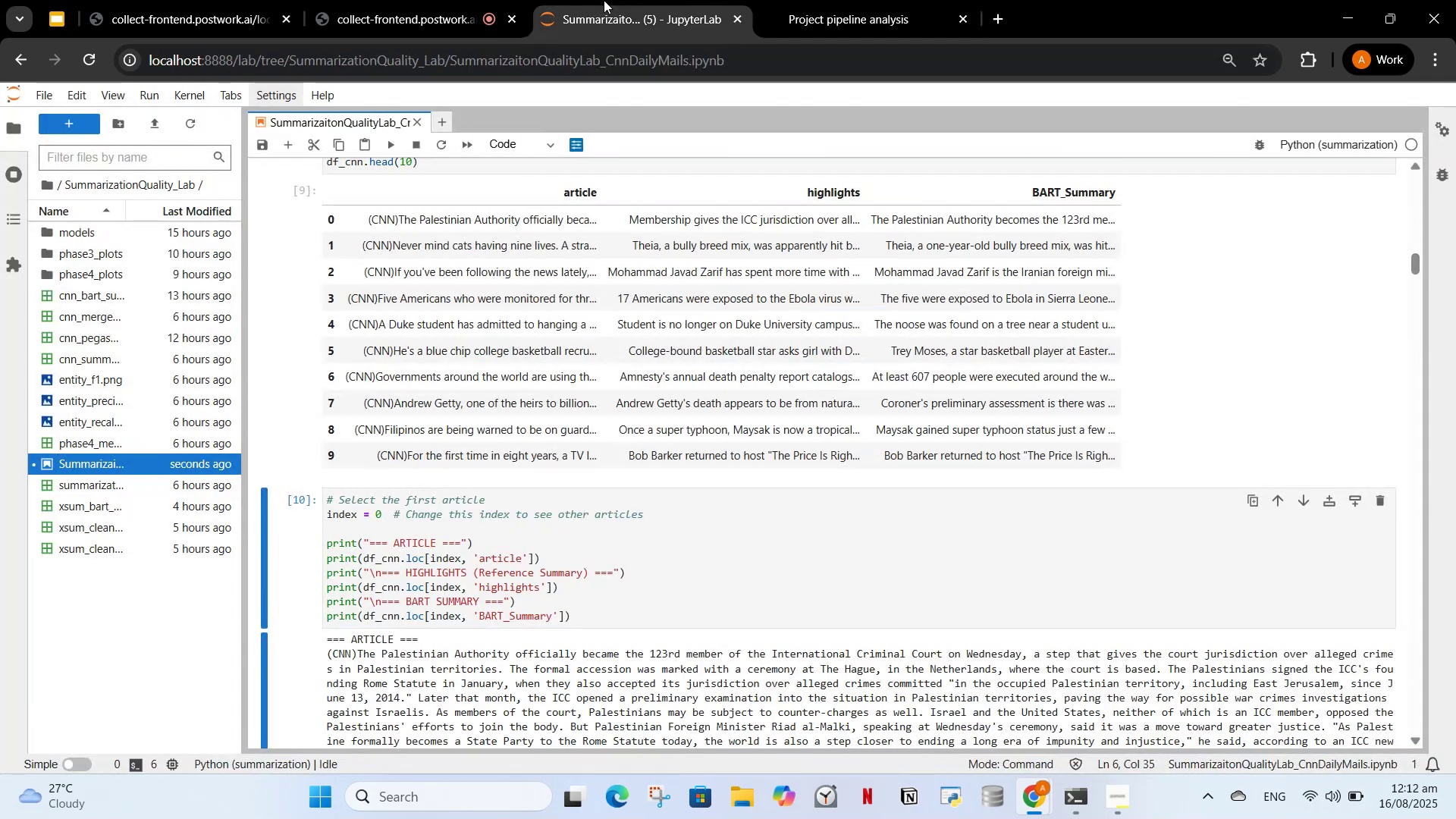 
wait(9.03)
 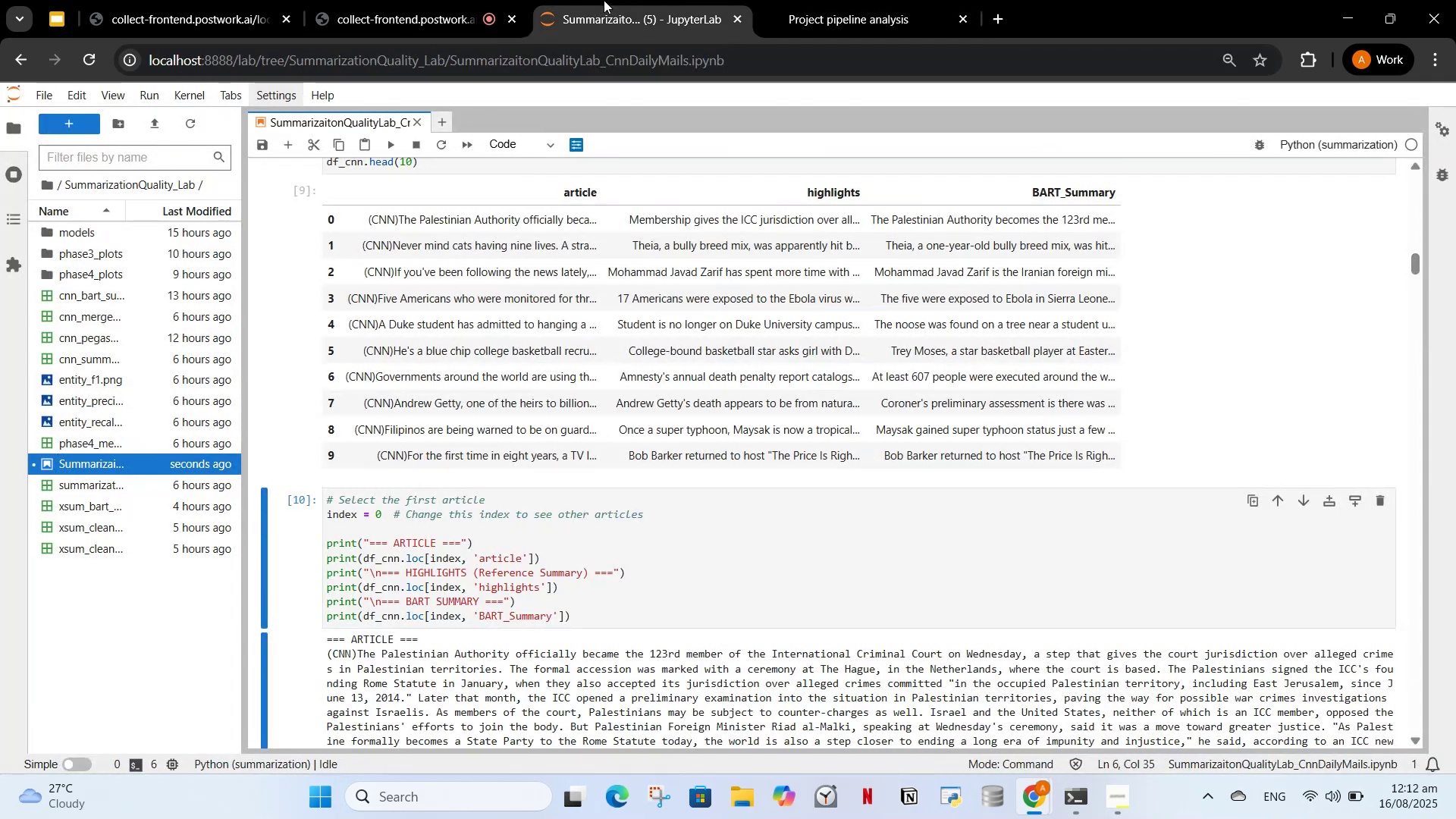 
left_click([808, 0])
 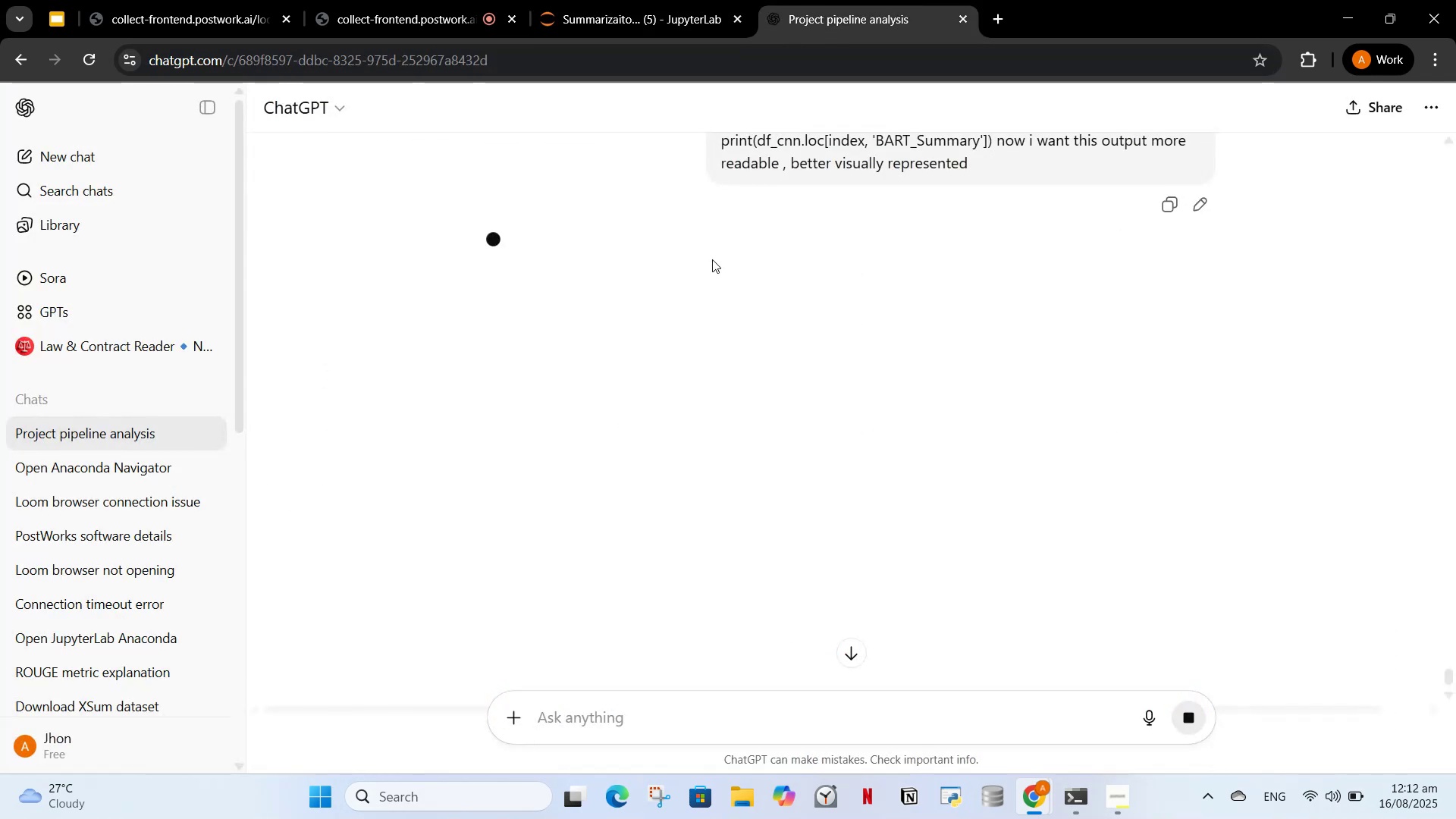 
left_click([679, 281])
 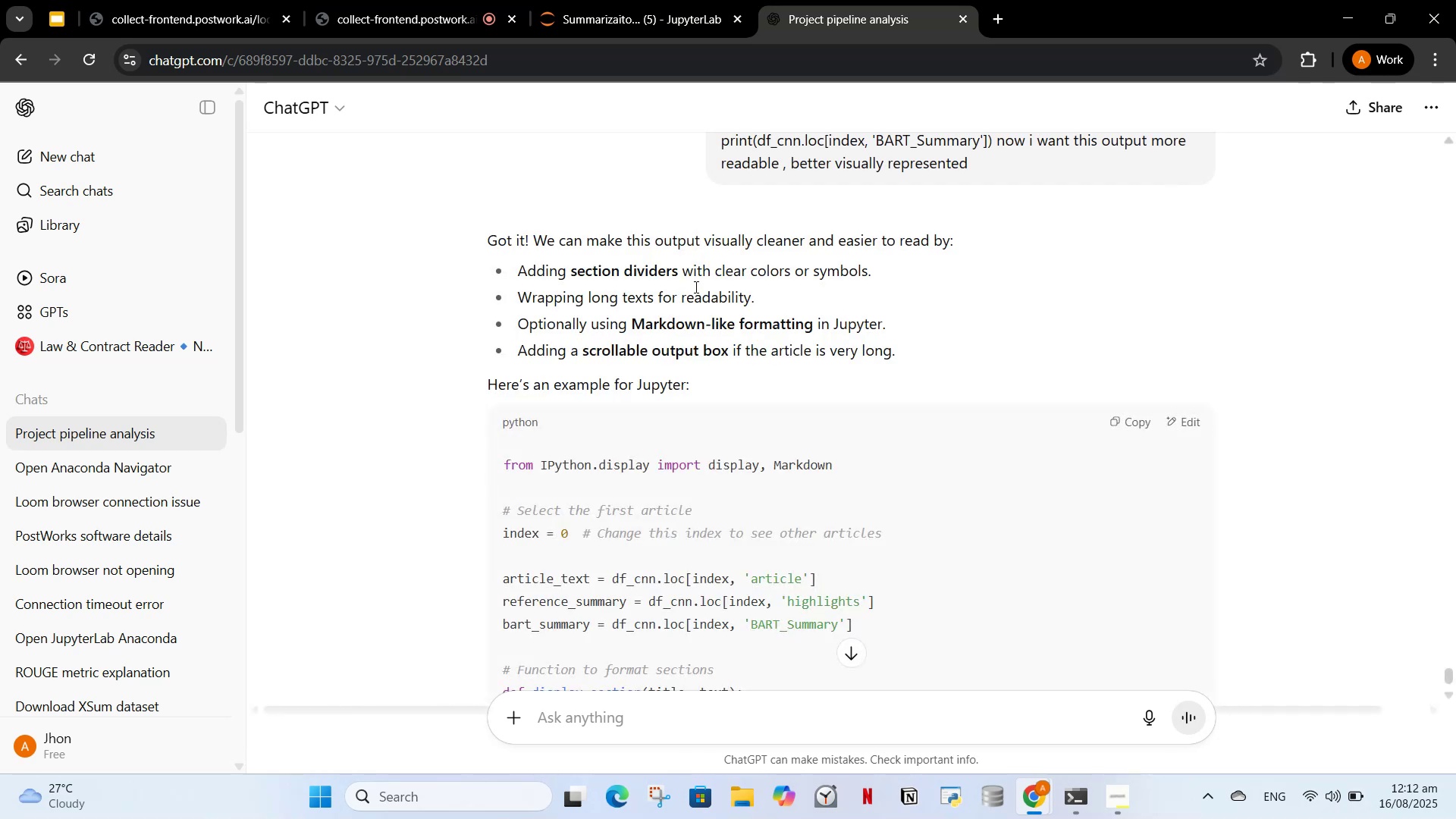 
wait(13.02)
 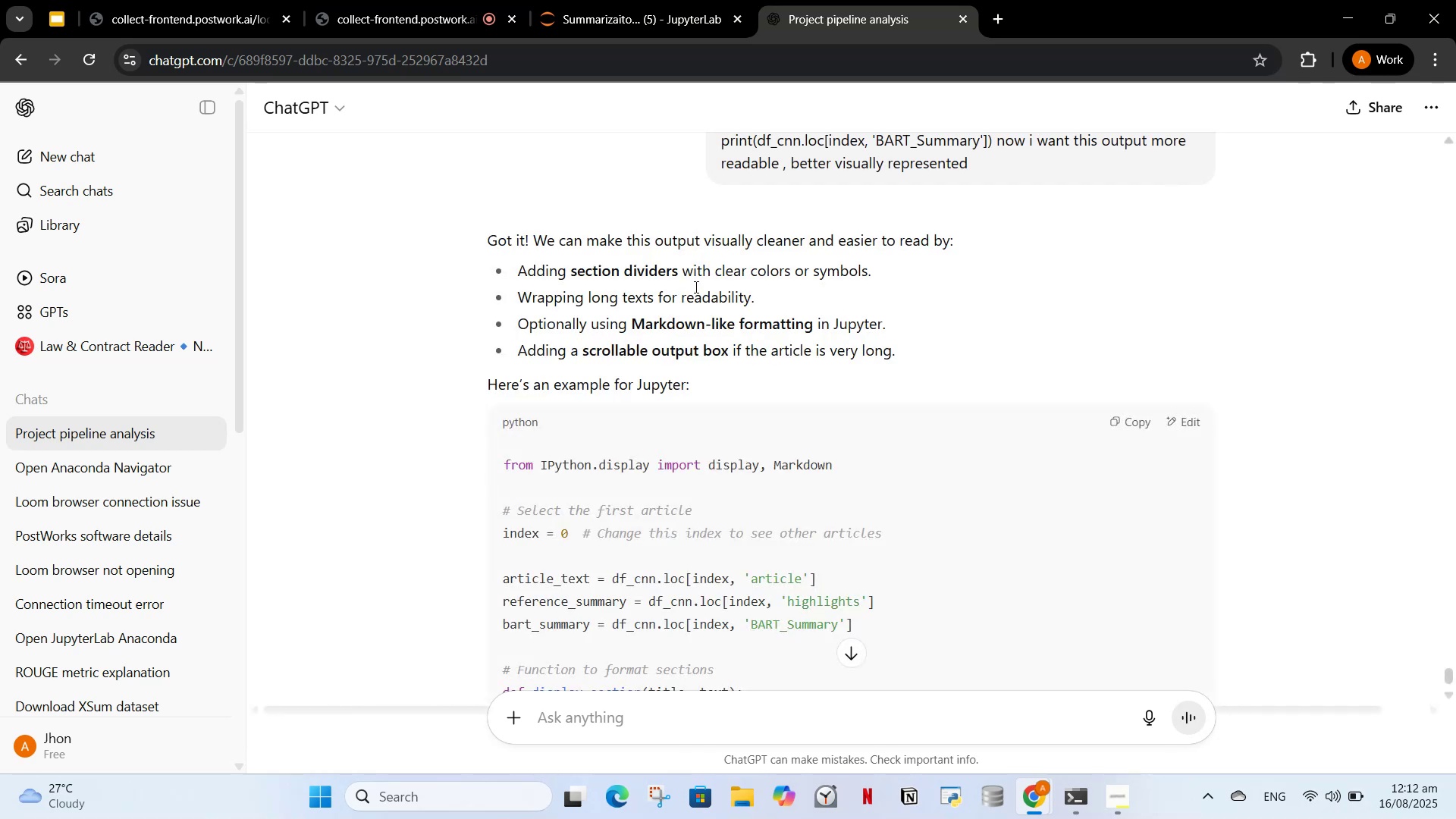 
scroll: coordinate [807, 332], scroll_direction: down, amount: 5.0
 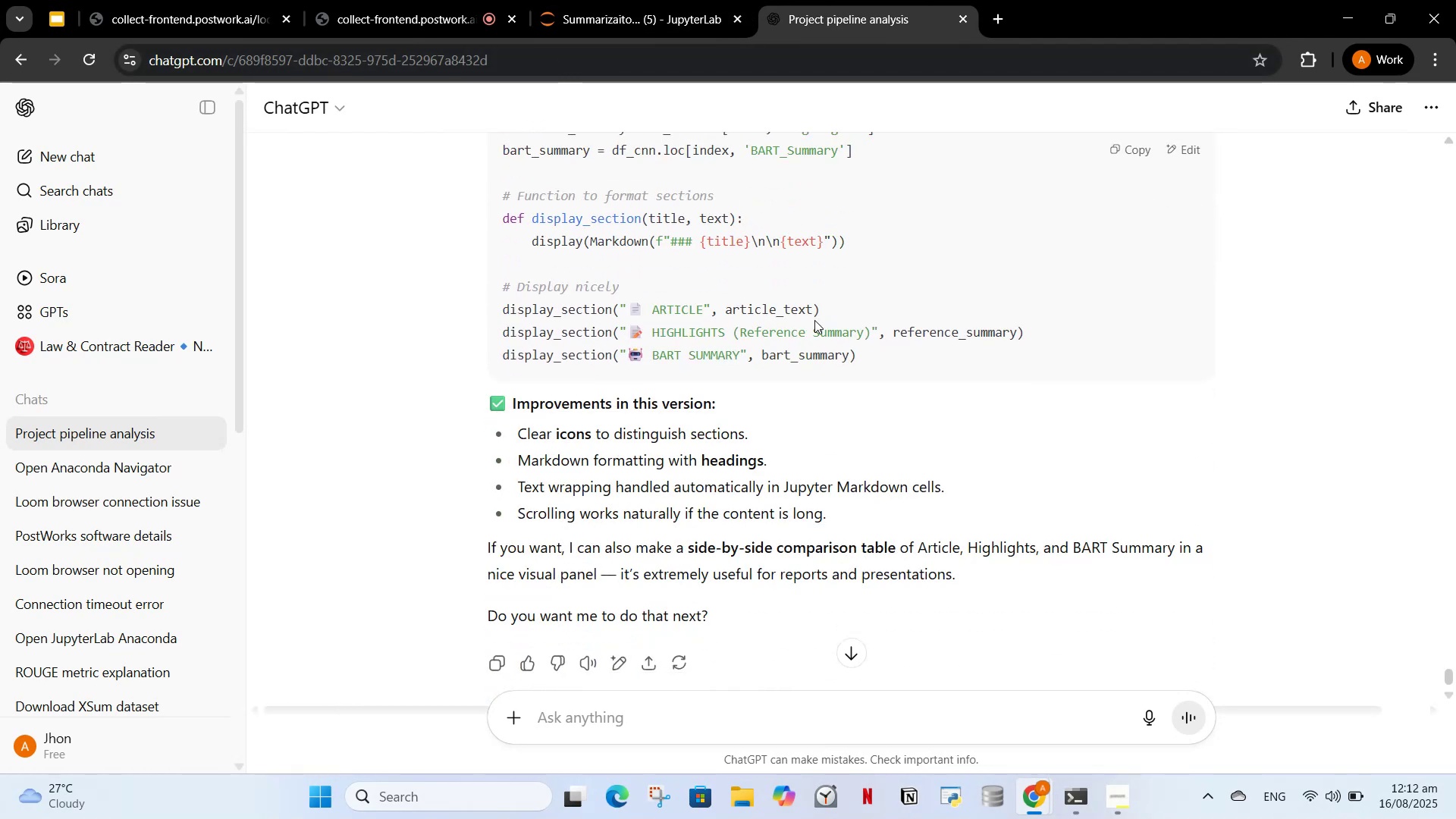 
scroll: coordinate [814, 320], scroll_direction: up, amount: 2.0
 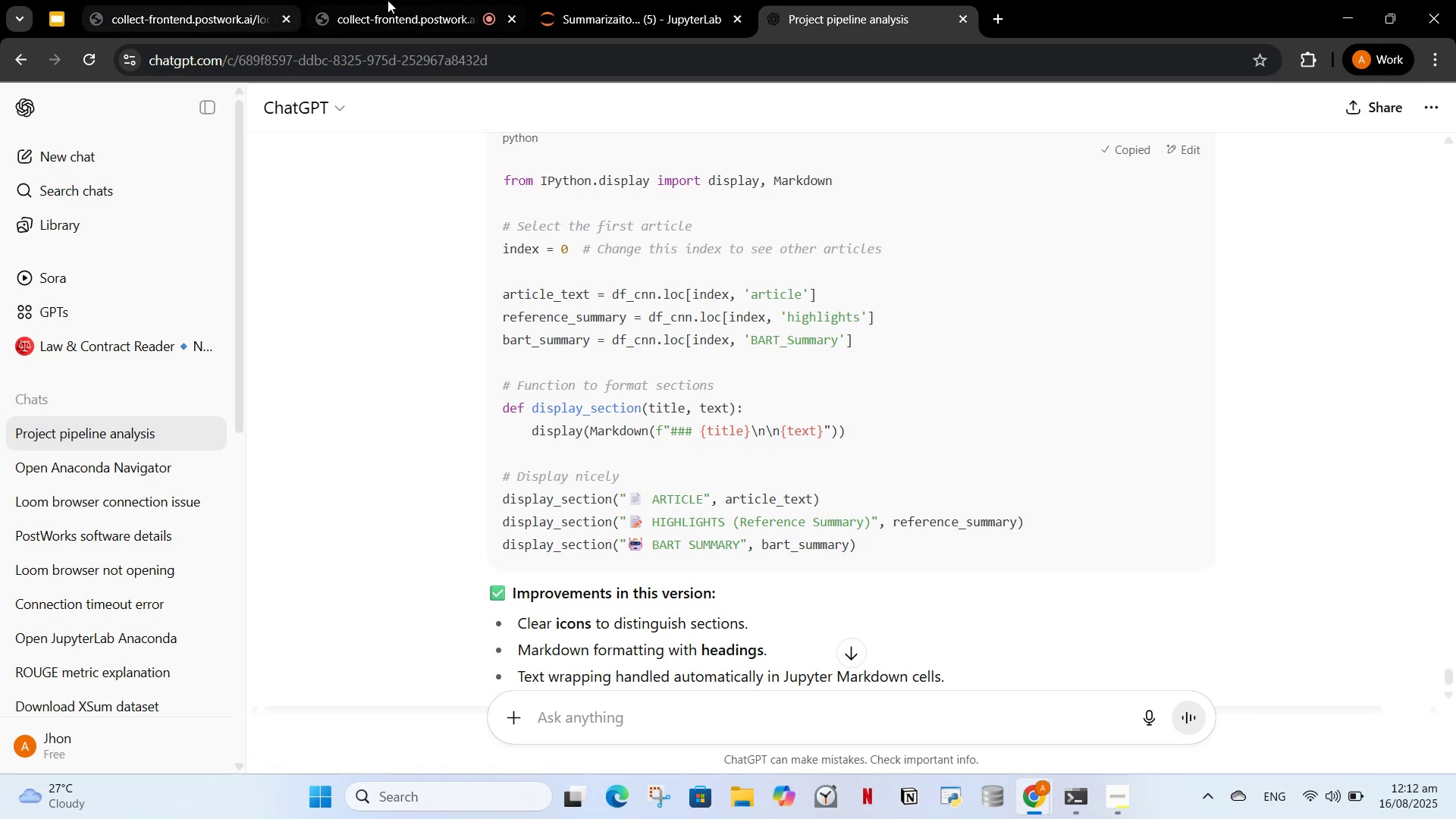 
left_click([698, 0])
 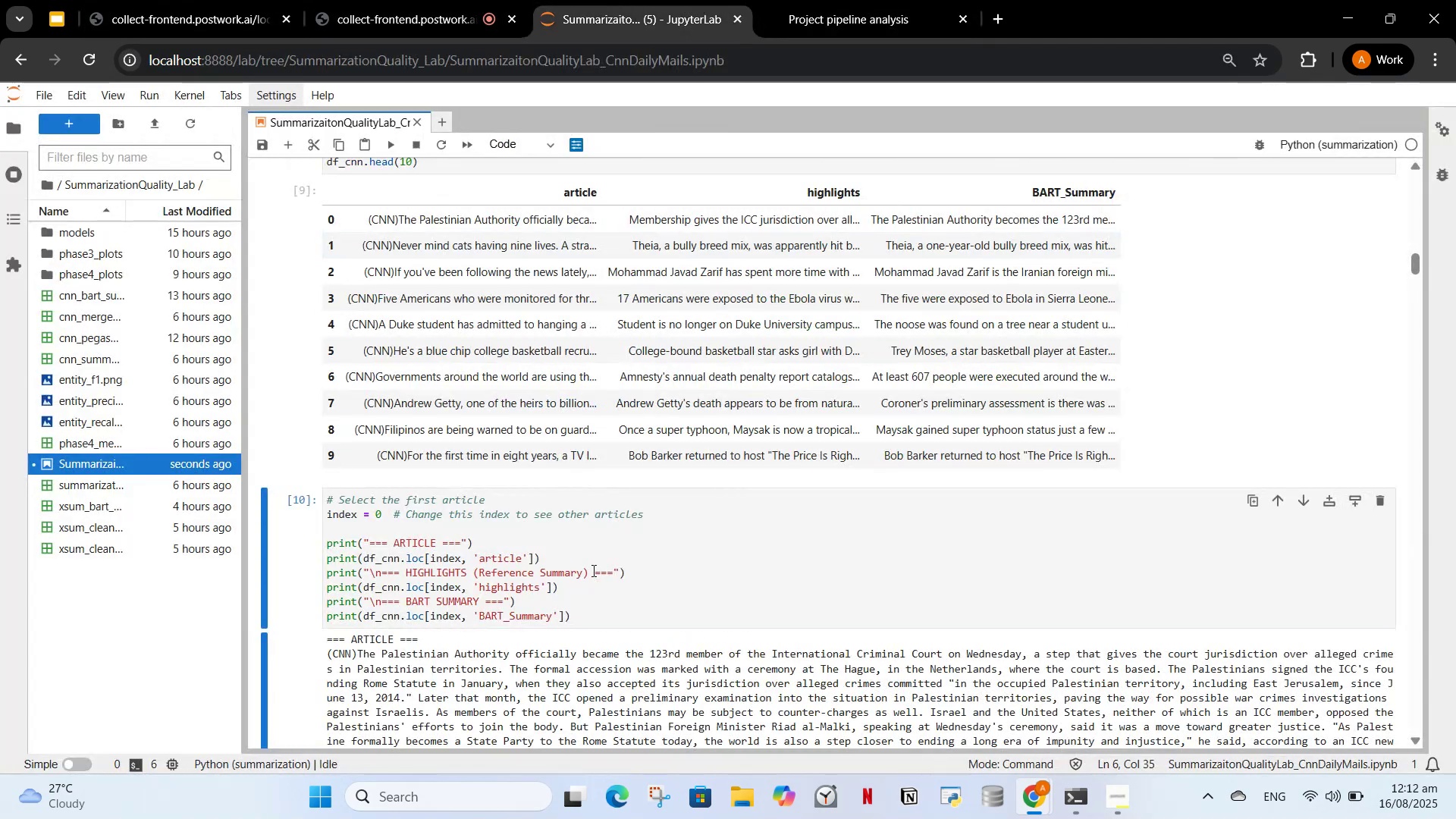 
left_click([592, 570])
 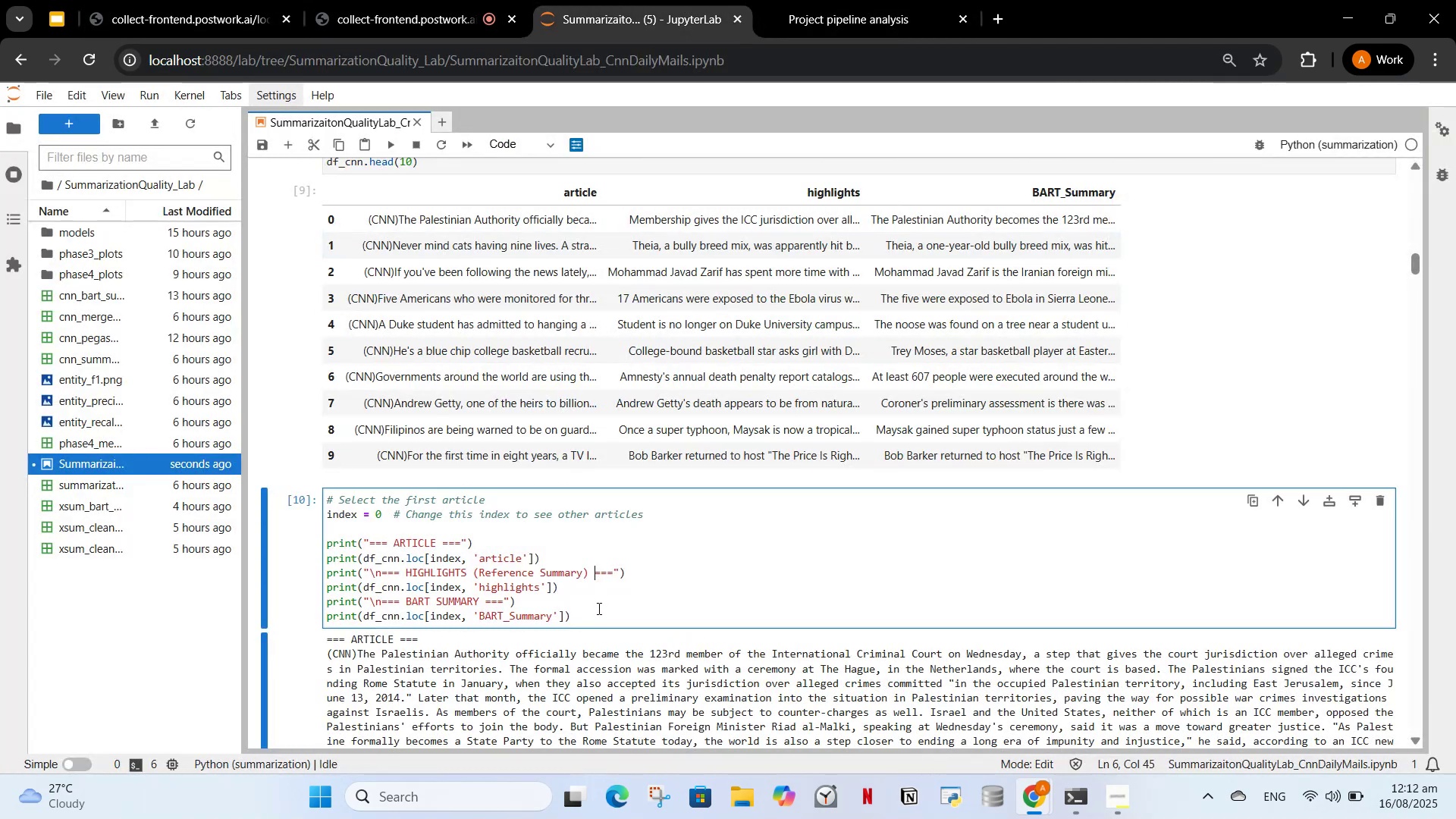 
left_click_drag(start_coordinate=[598, 617], to_coordinate=[286, 469])
 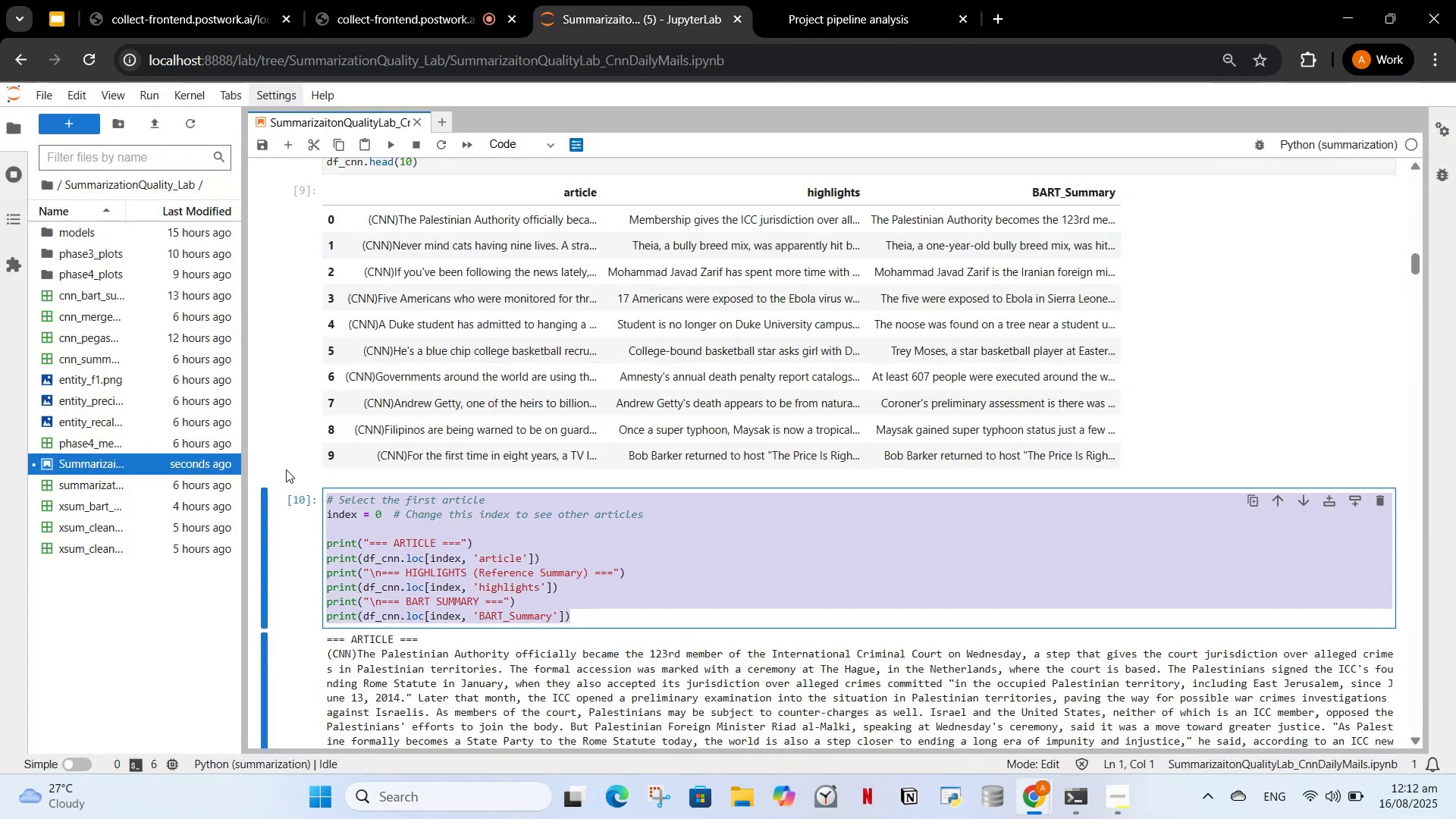 
key(Control+V)
 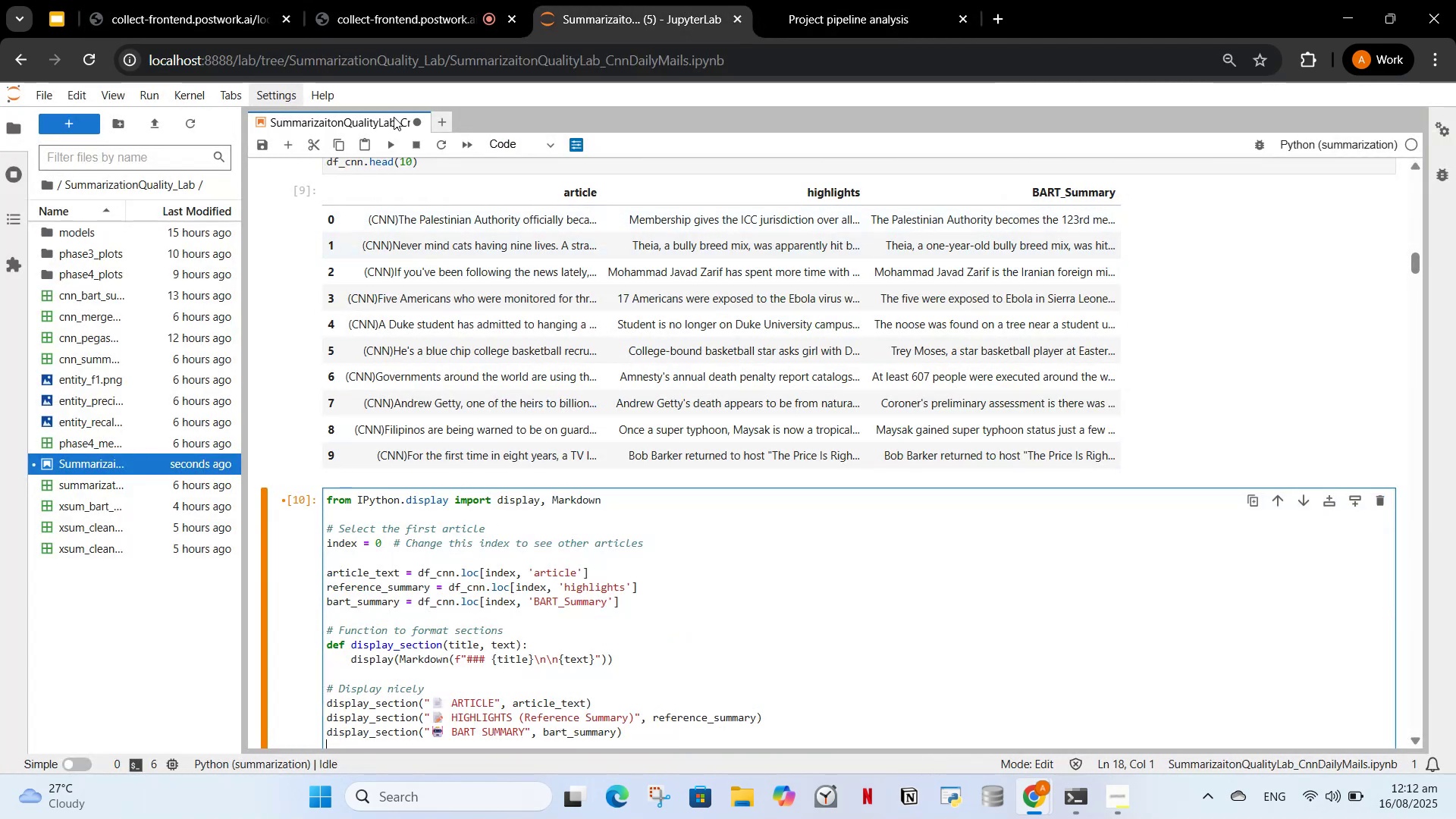 
left_click([394, 145])
 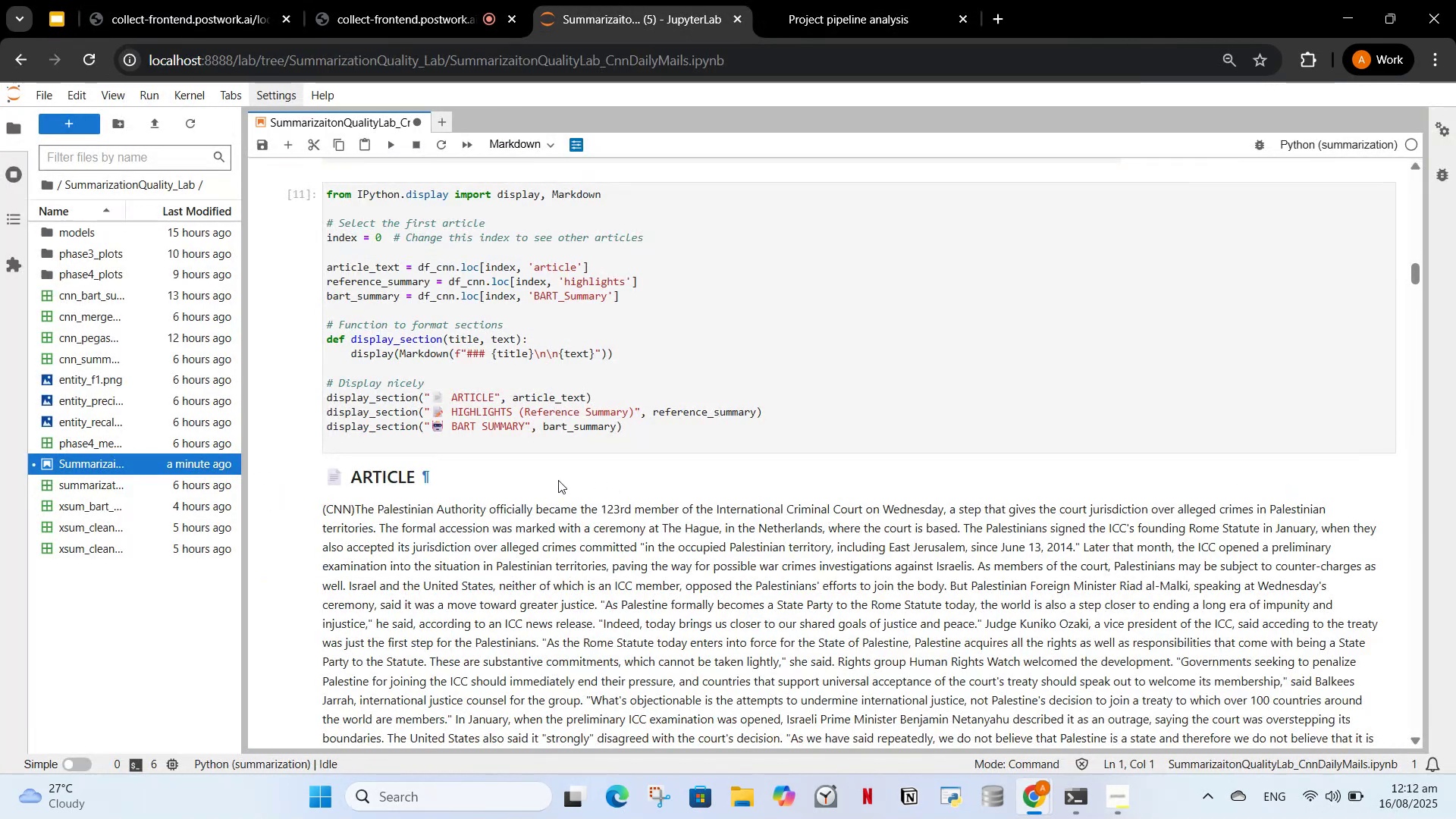 
scroll: coordinate [558, 484], scroll_direction: down, amount: 3.0
 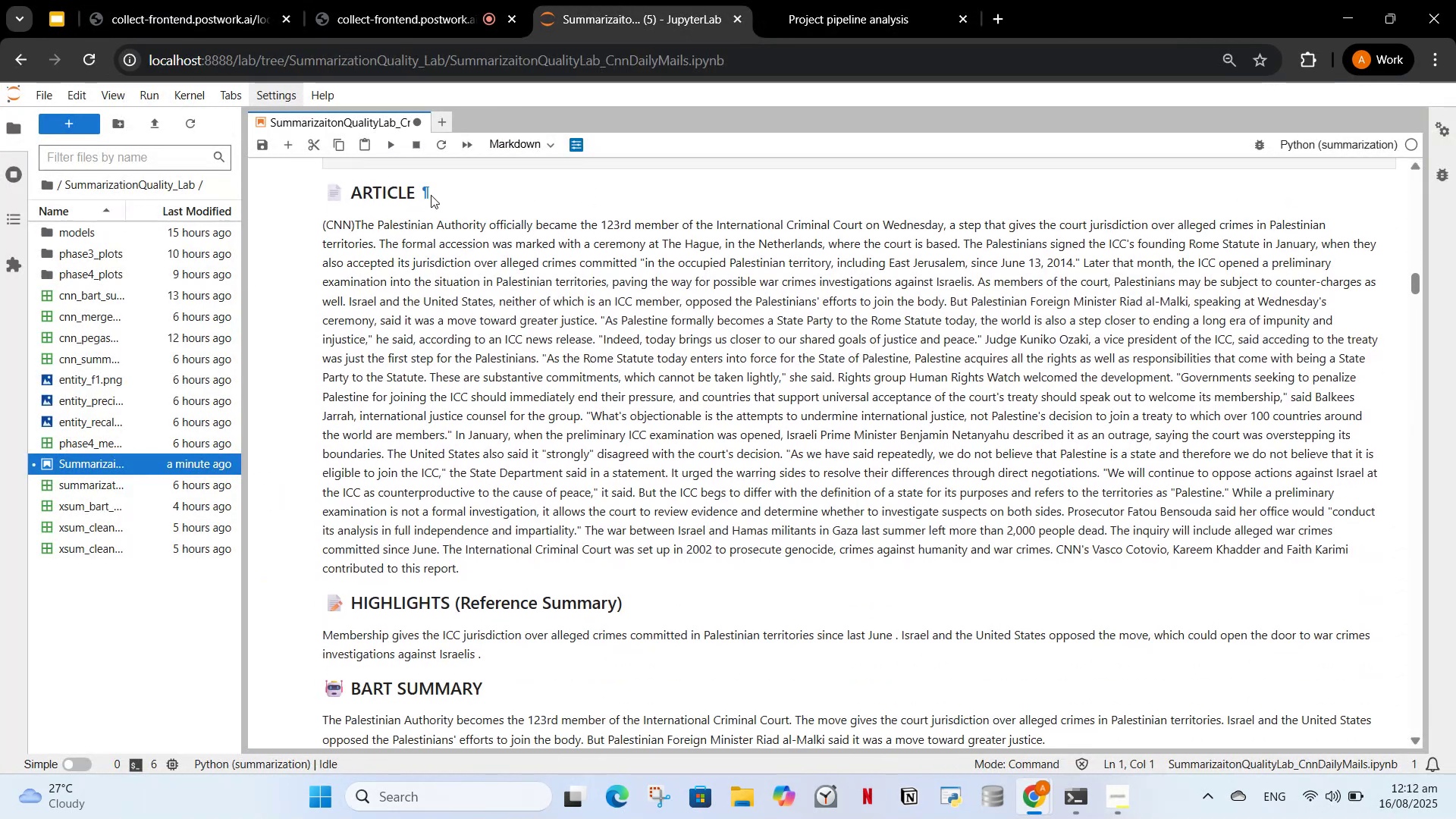 
double_click([426, 194])
 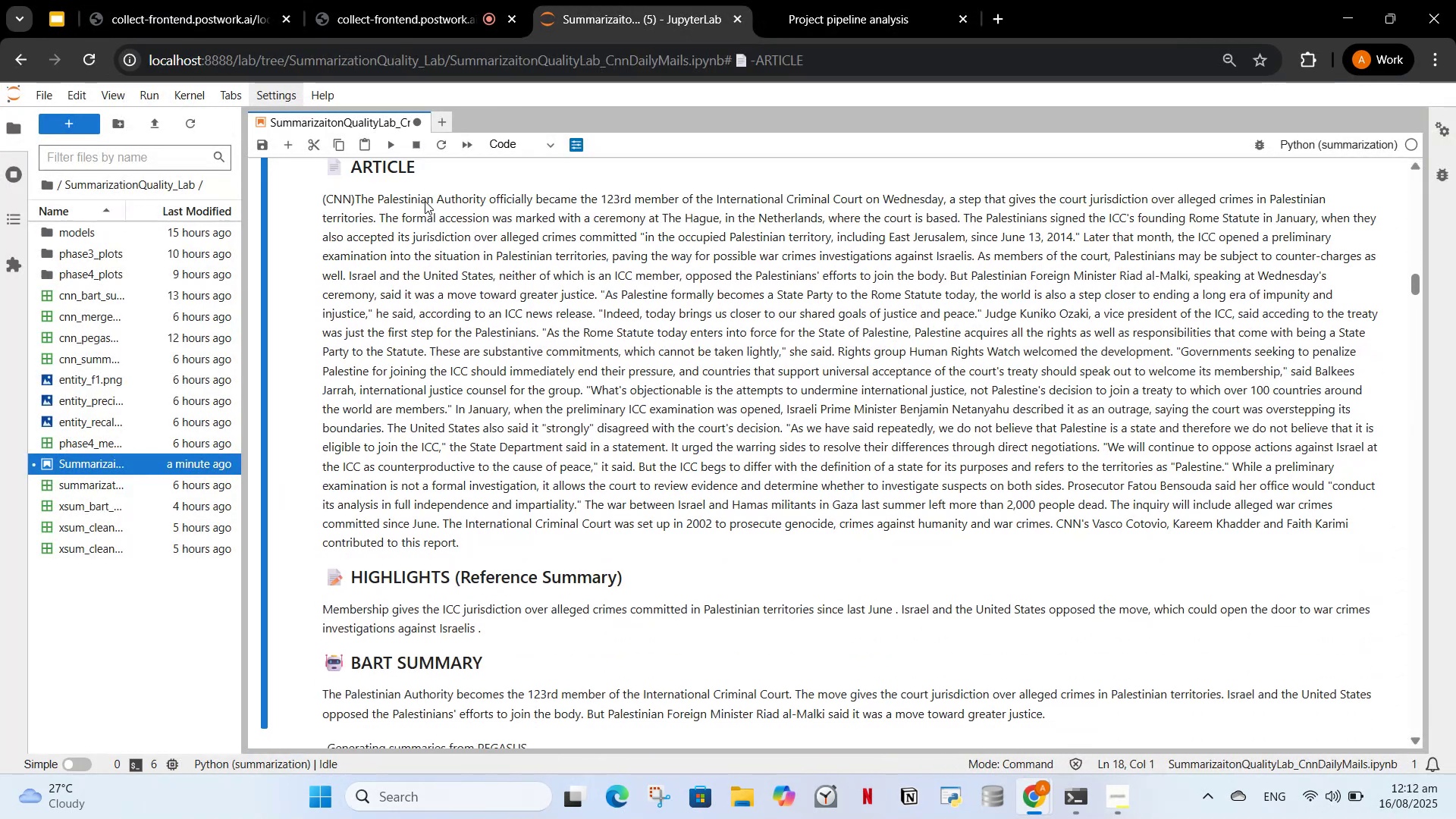 
scroll: coordinate [424, 209], scroll_direction: up, amount: 2.0
 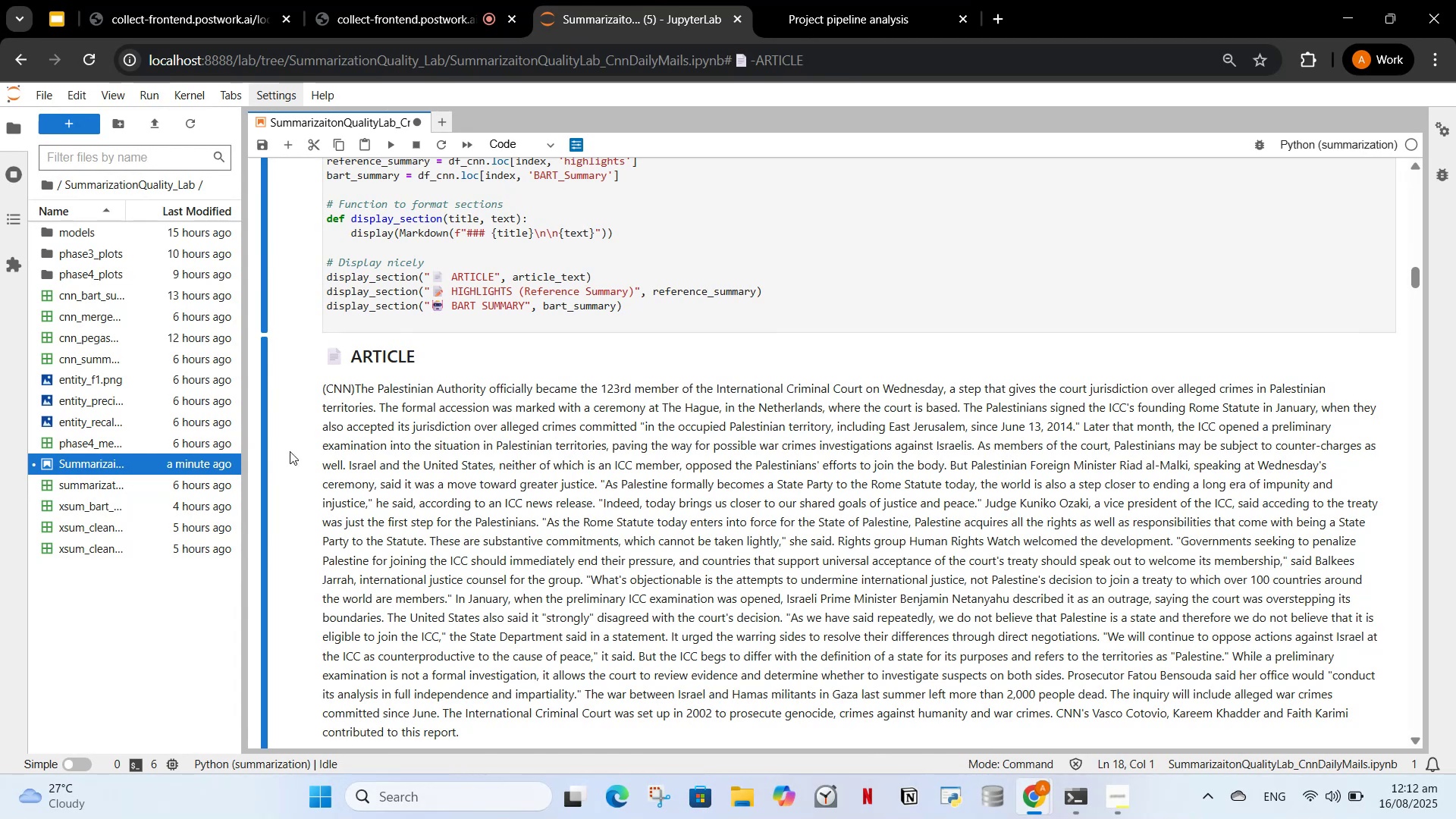 
double_click([288, 452])
 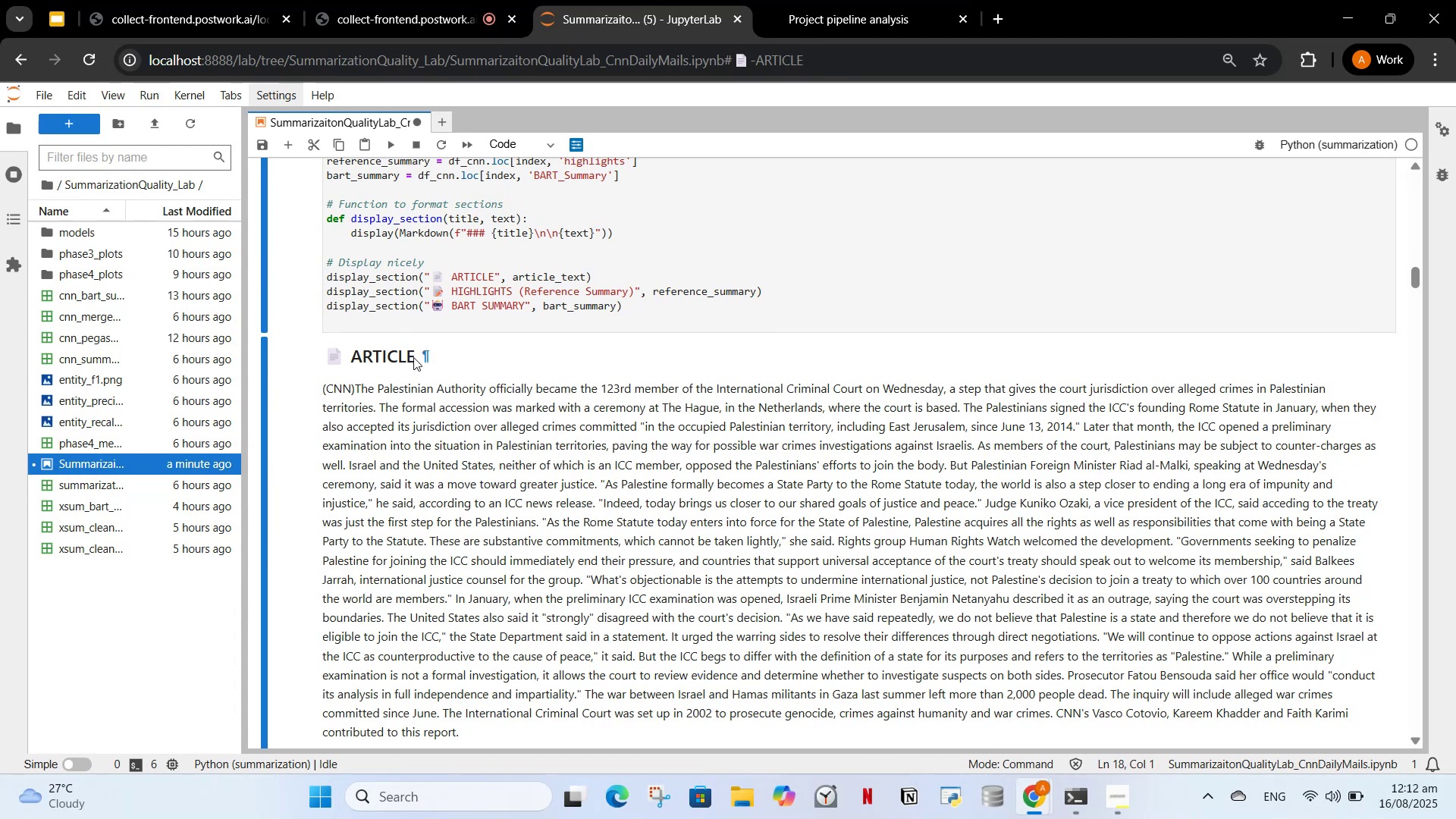 
scroll: coordinate [411, 426], scroll_direction: down, amount: 3.0
 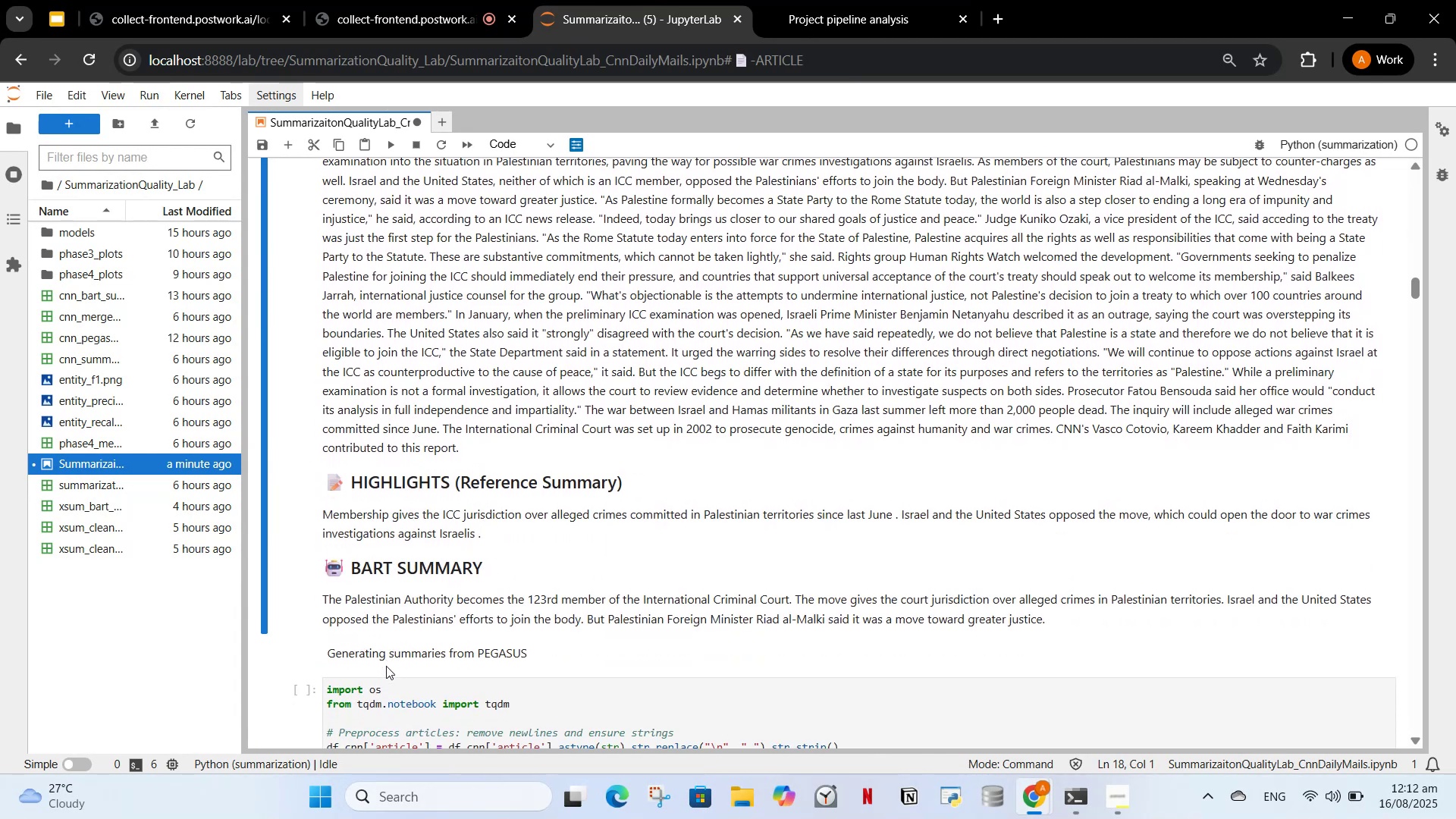 
scroll: coordinate [407, 518], scroll_direction: up, amount: 10.0
 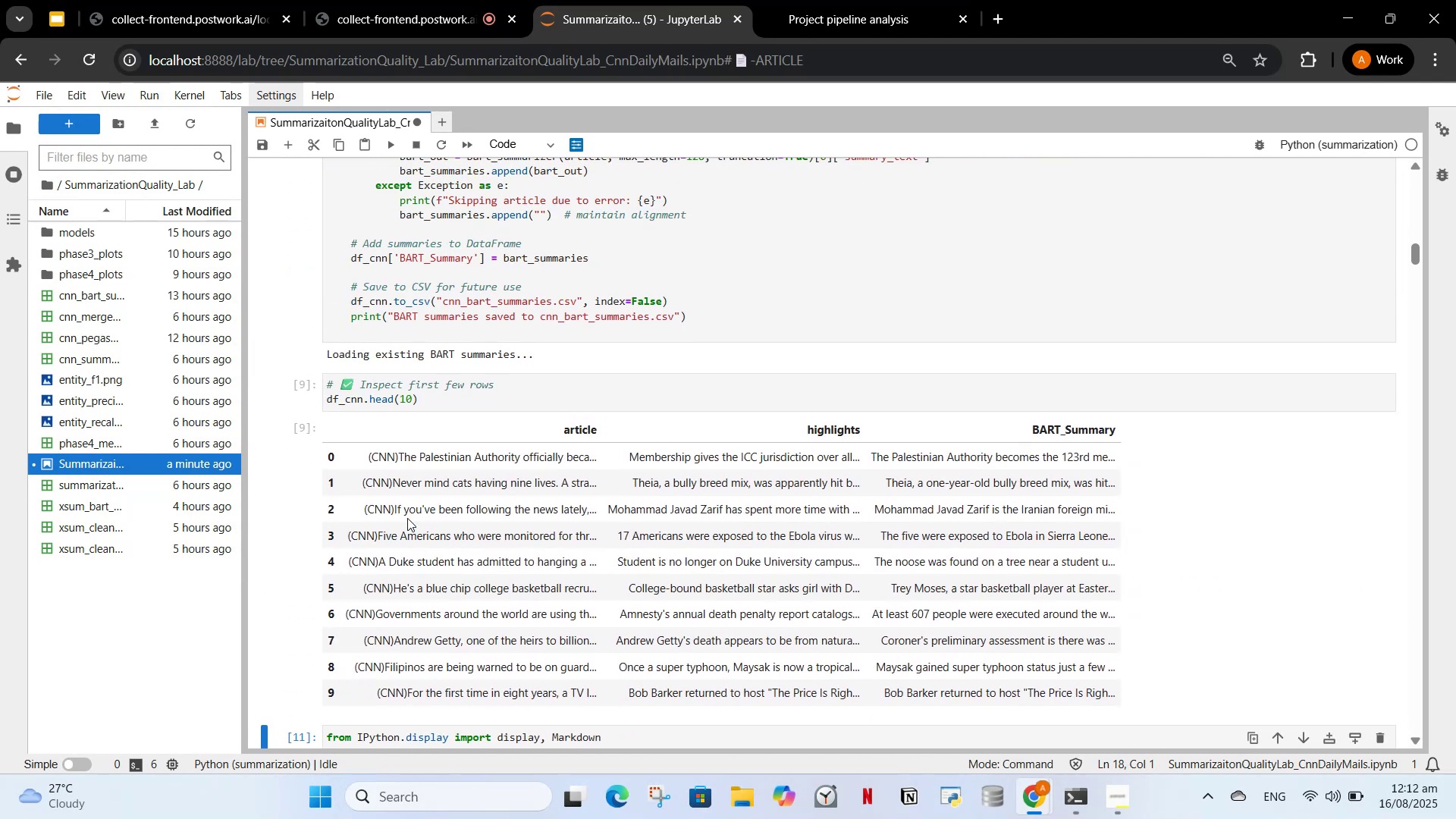 
scroll: coordinate [400, 514], scroll_direction: down, amount: 13.0
 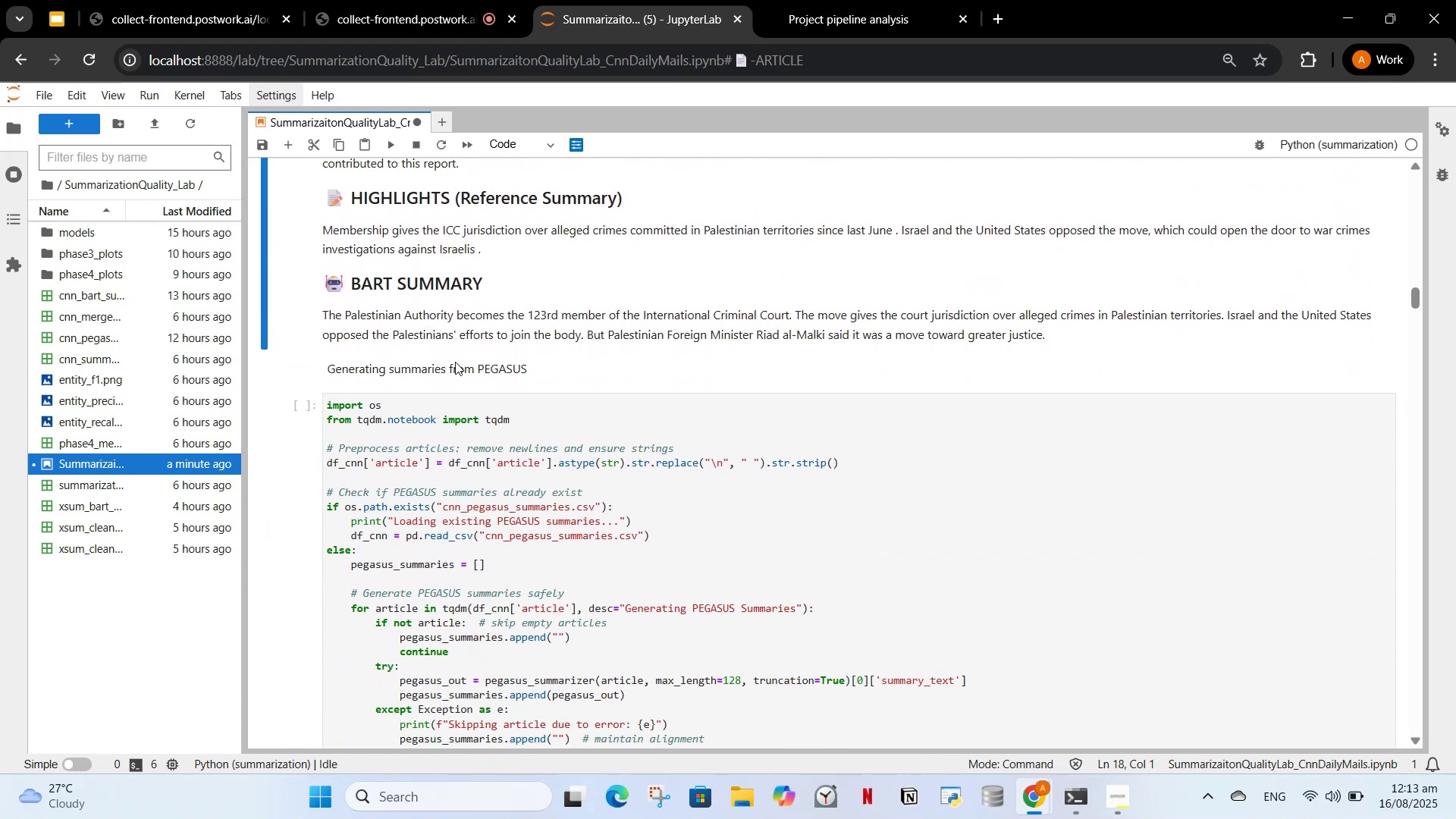 
left_click([428, 374])
 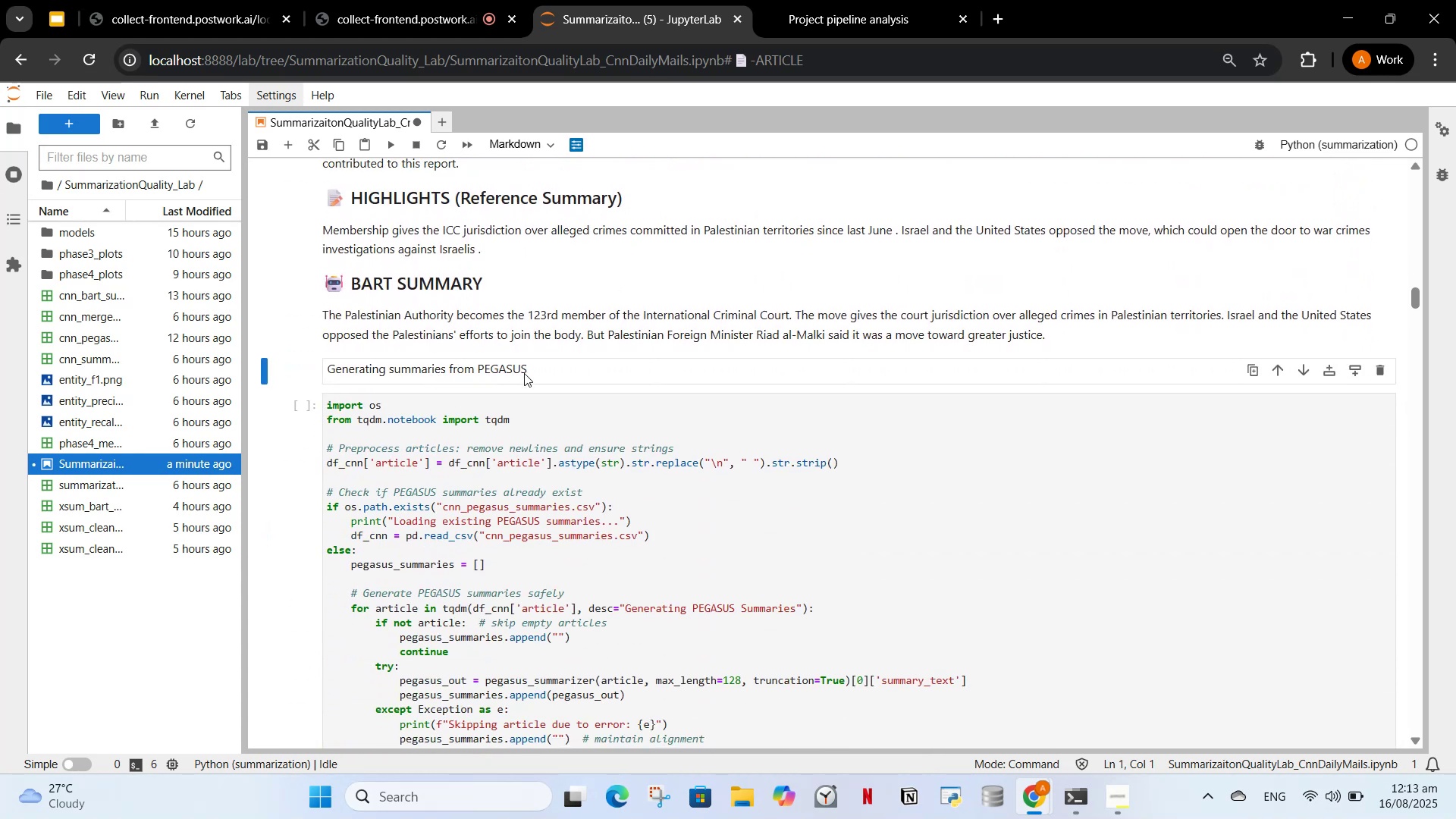 
scroll: coordinate [519, 424], scroll_direction: up, amount: 30.0
 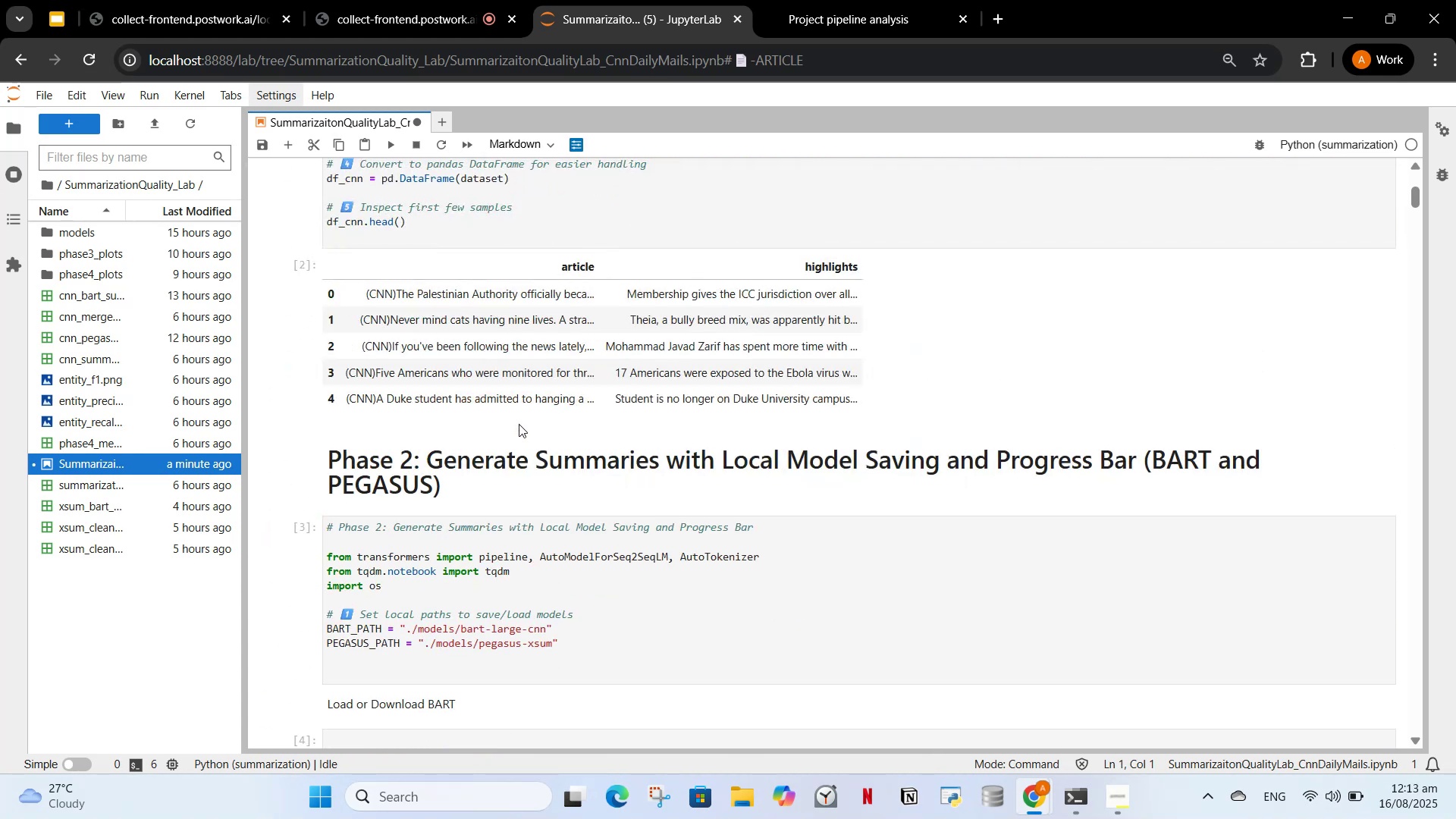 
scroll: coordinate [485, 406], scroll_direction: down, amount: 29.0
 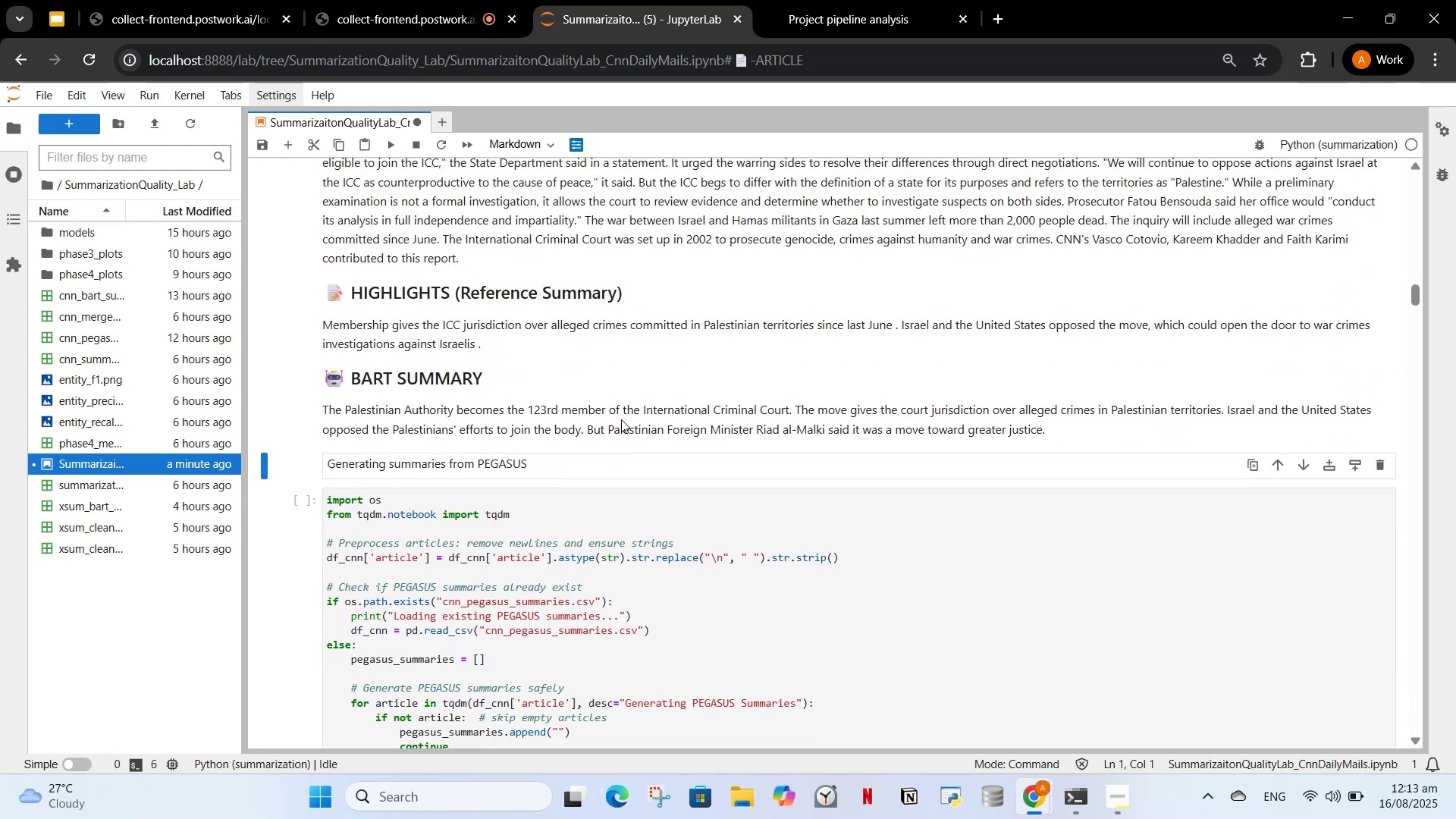 
wait(6.73)
 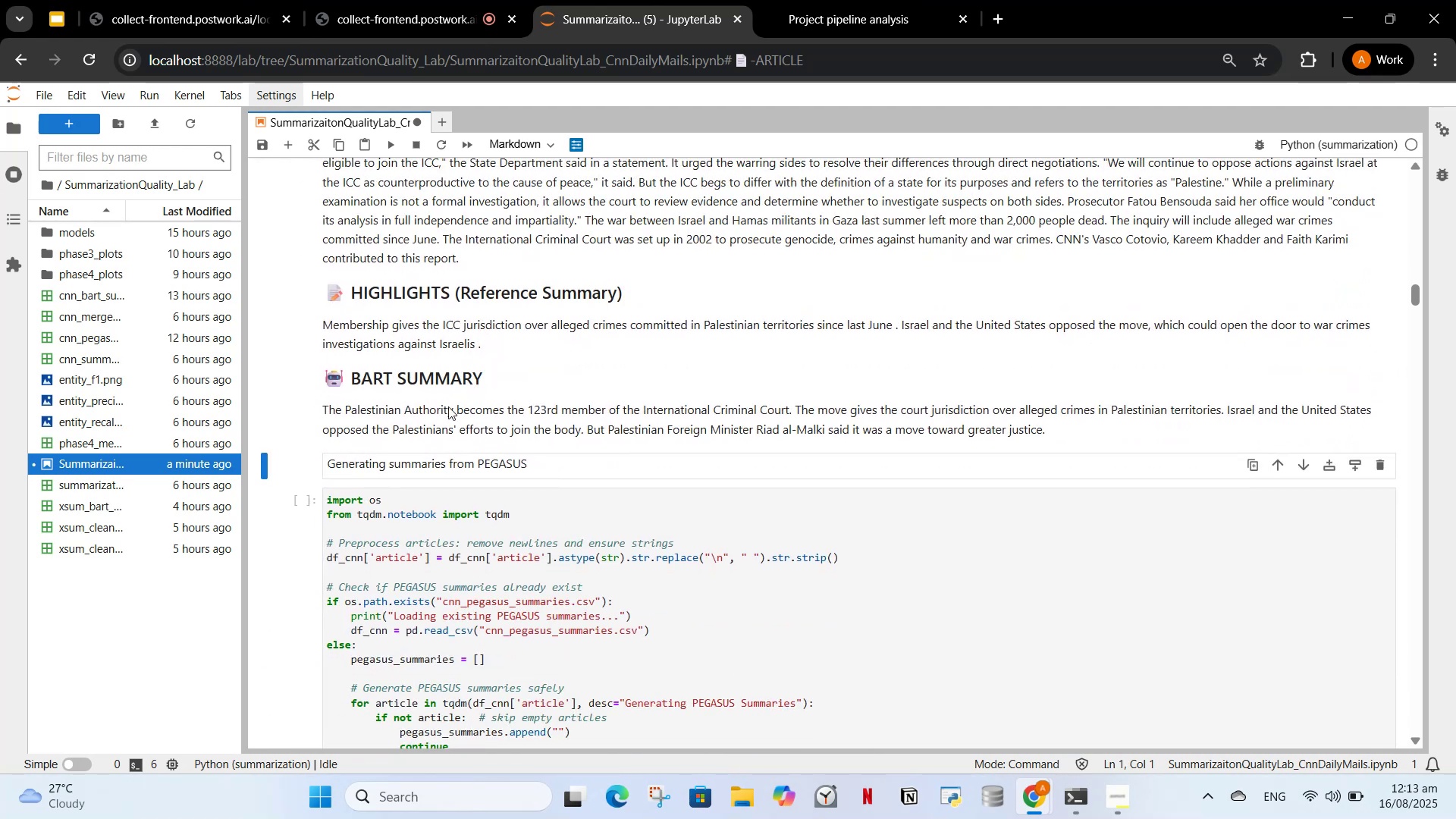 
scroll: coordinate [592, 472], scroll_direction: up, amount: 15.0
 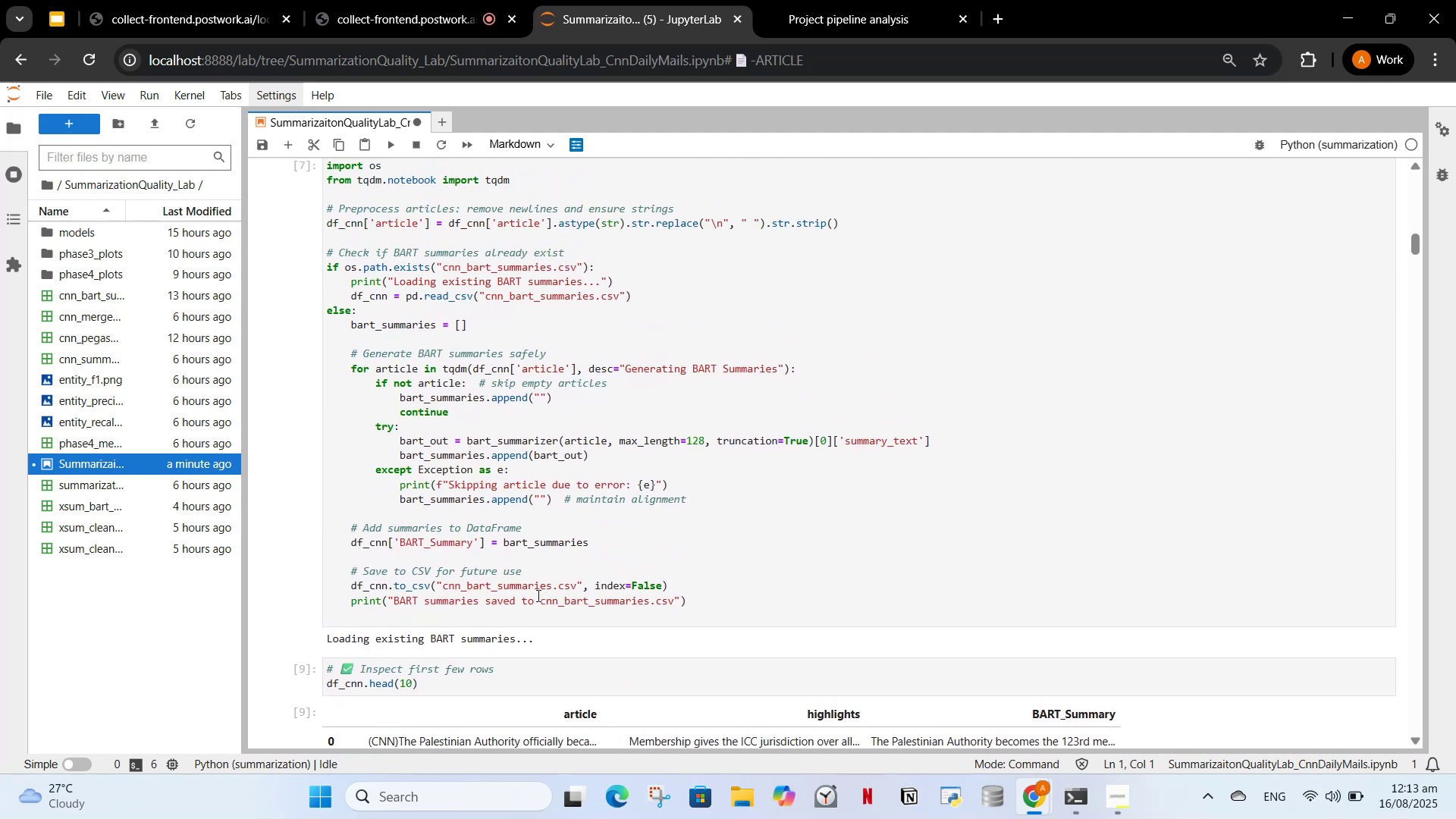 
left_click([537, 595])
 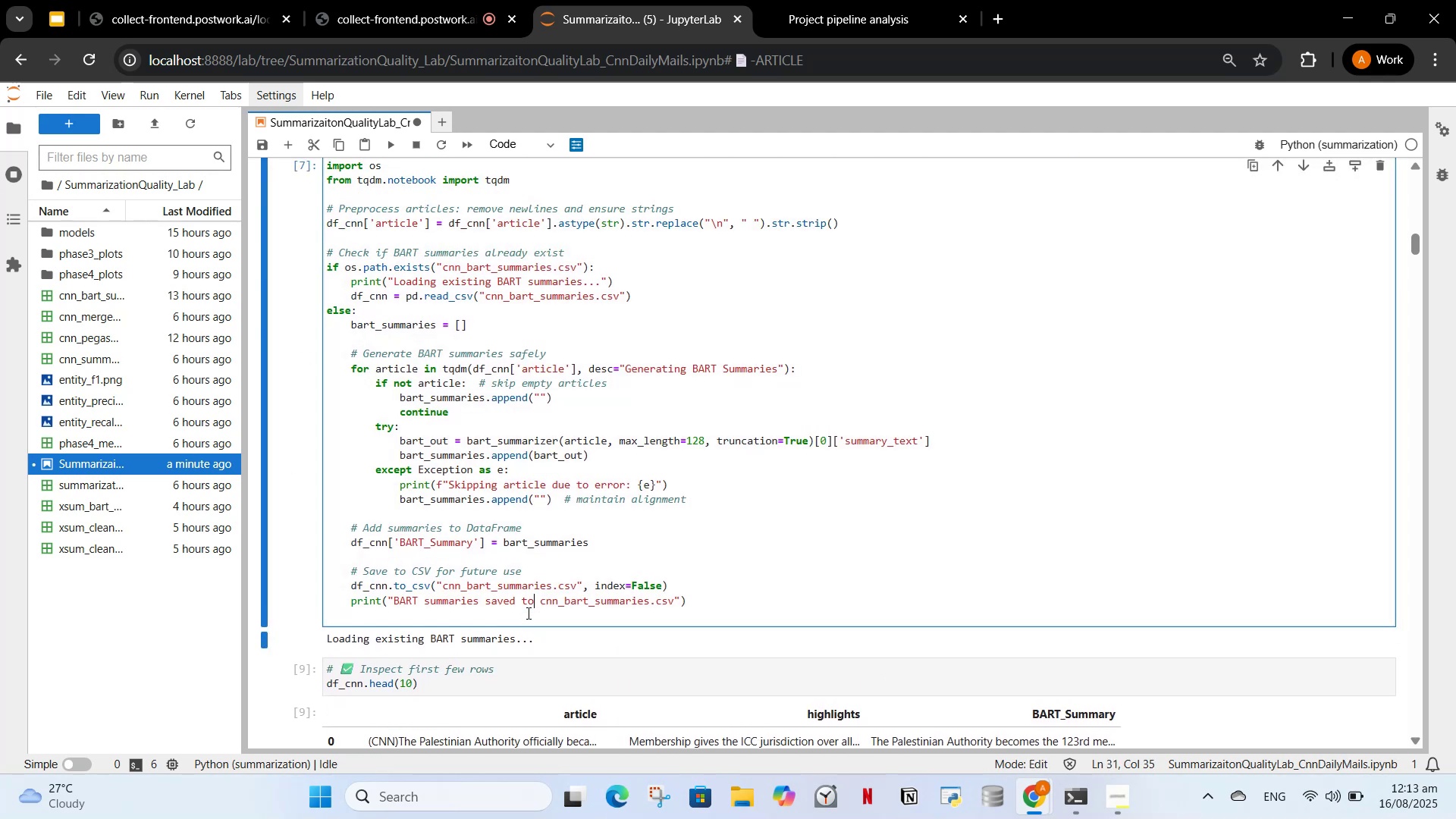 
scroll: coordinate [534, 544], scroll_direction: up, amount: 2.0
 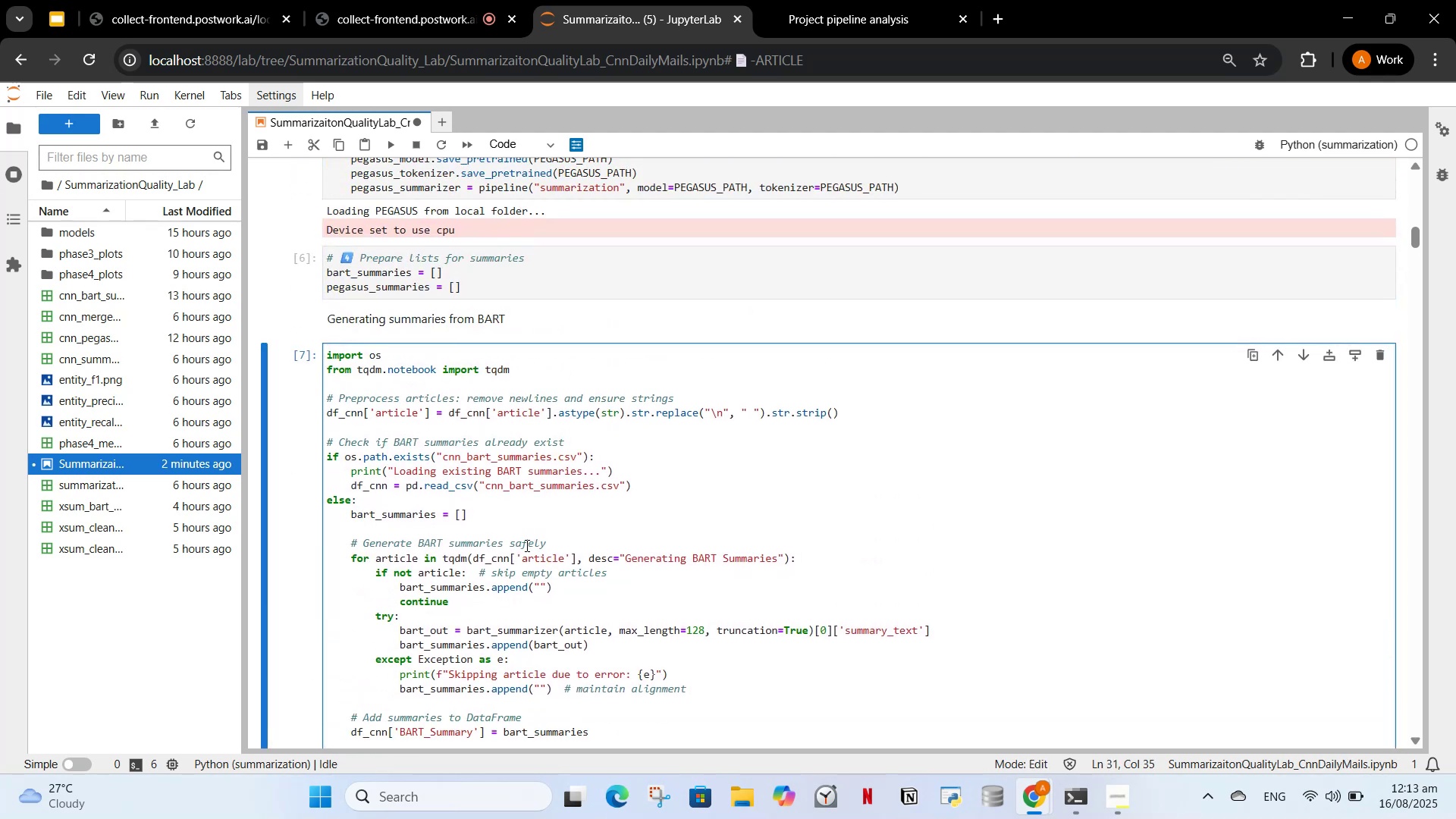 
scroll: coordinate [532, 541], scroll_direction: down, amount: 1.0
 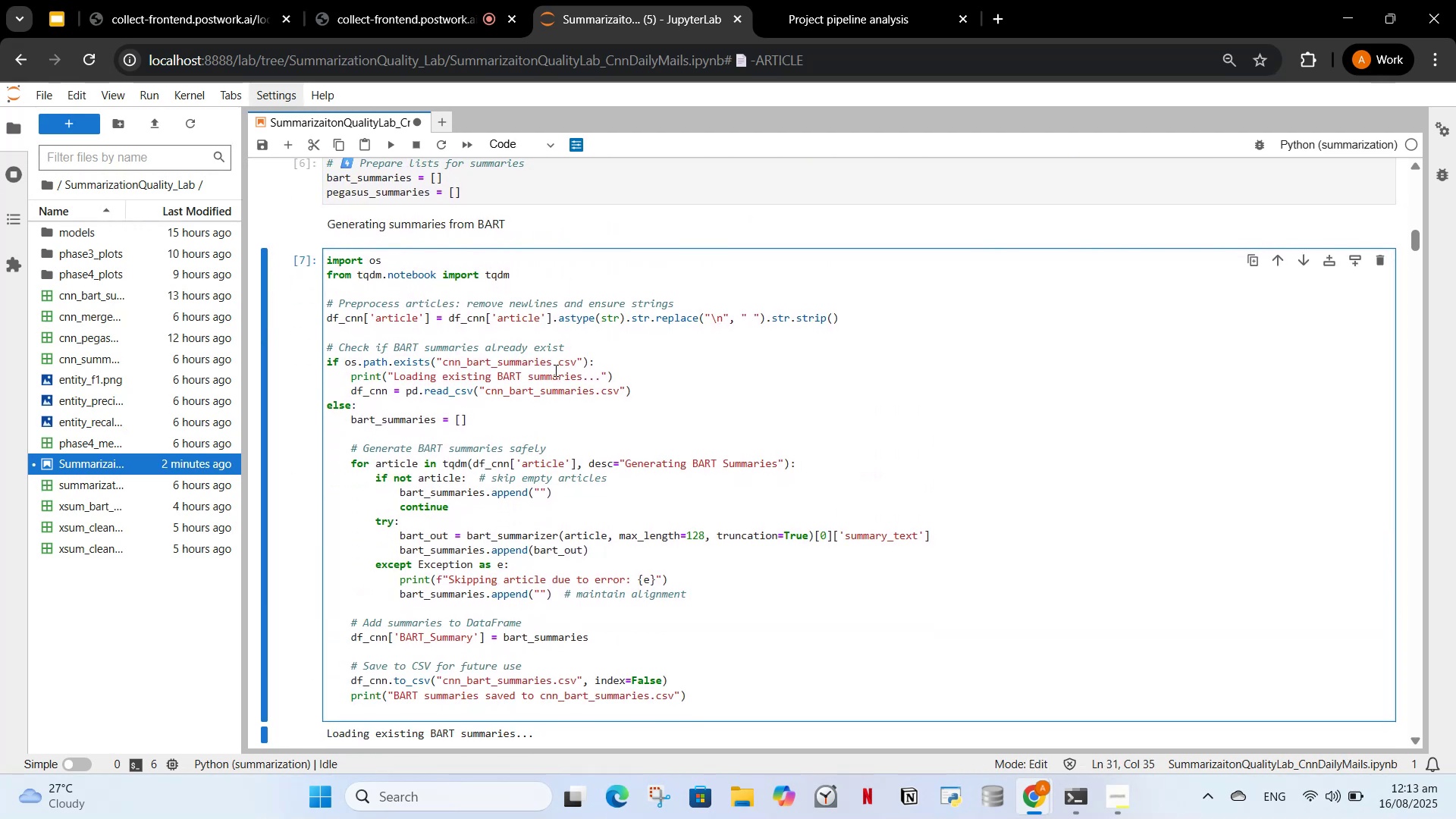 
scroll: coordinate [545, 526], scroll_direction: up, amount: 5.0
 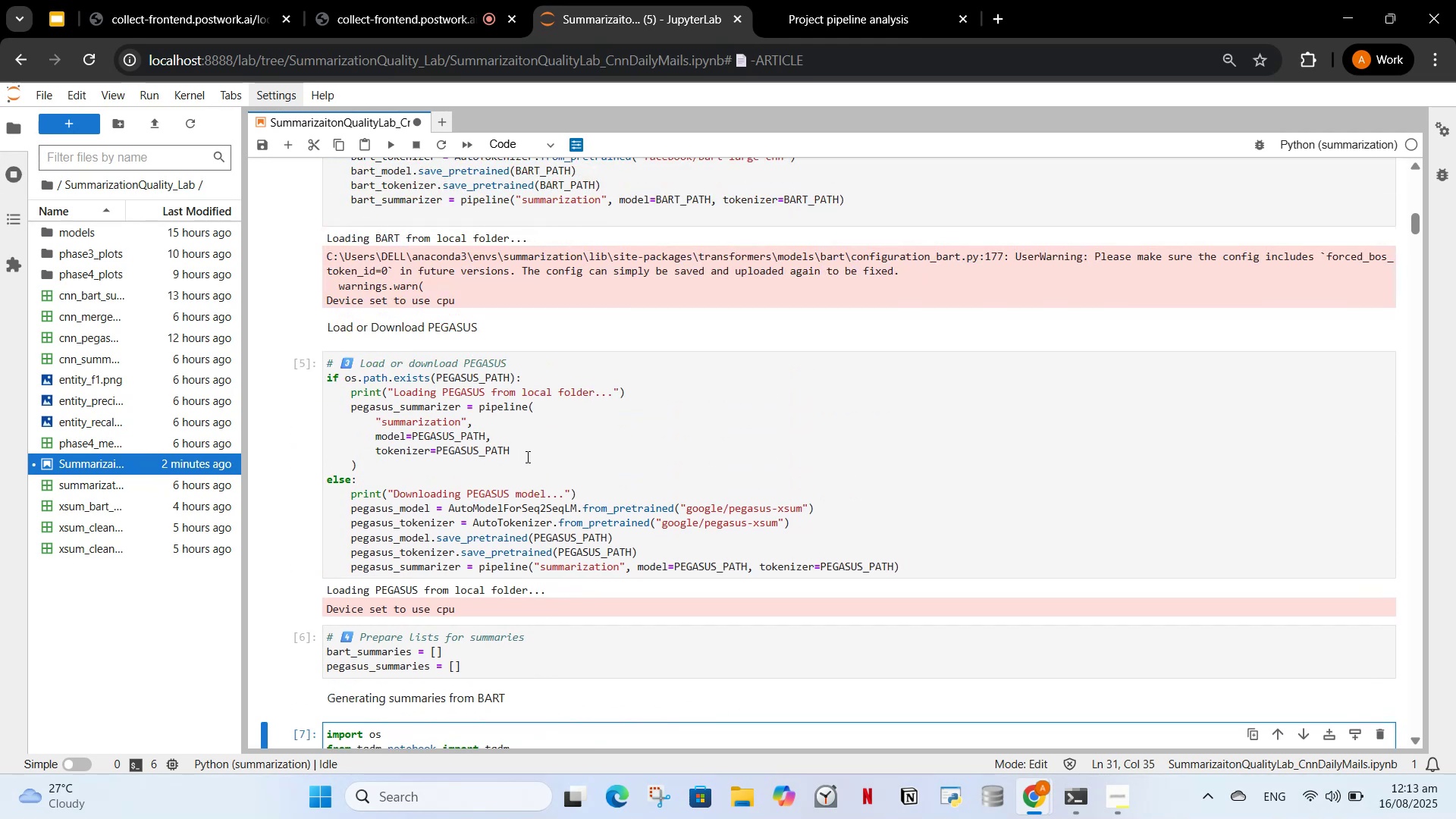 
scroll: coordinate [528, 472], scroll_direction: down, amount: 4.0
 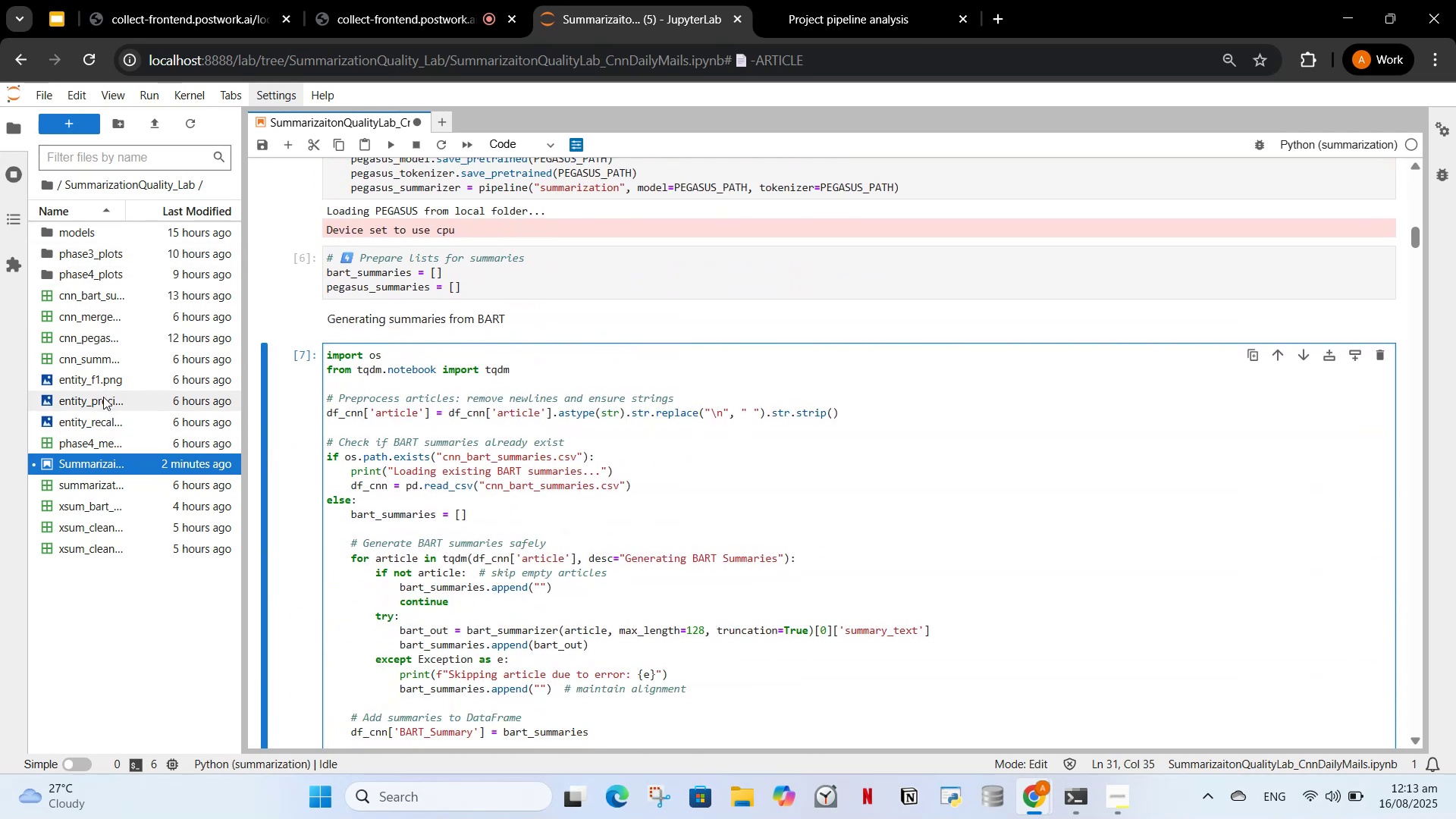 
left_click([105, 296])
 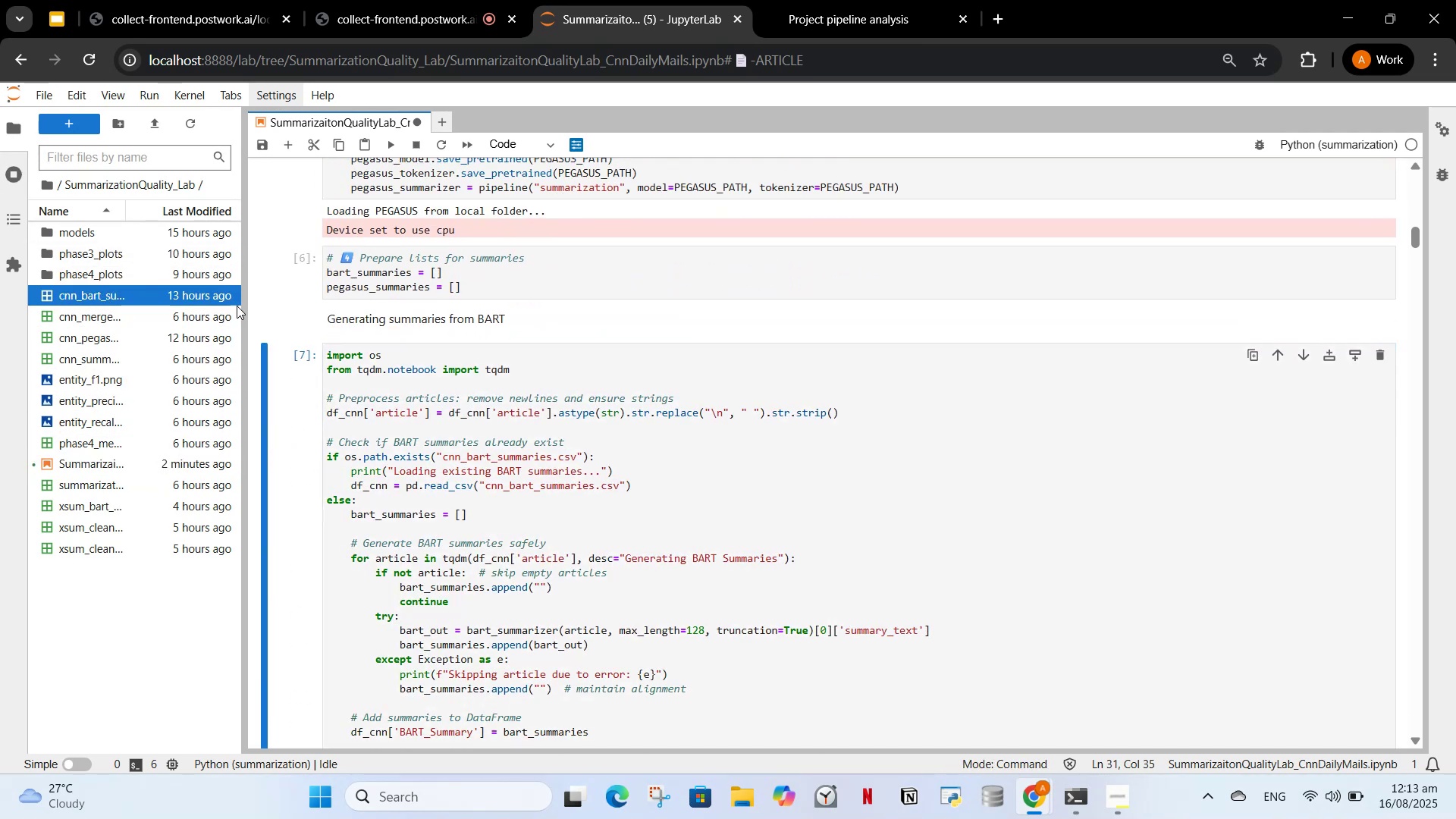 
mouse_move([237, 310])
 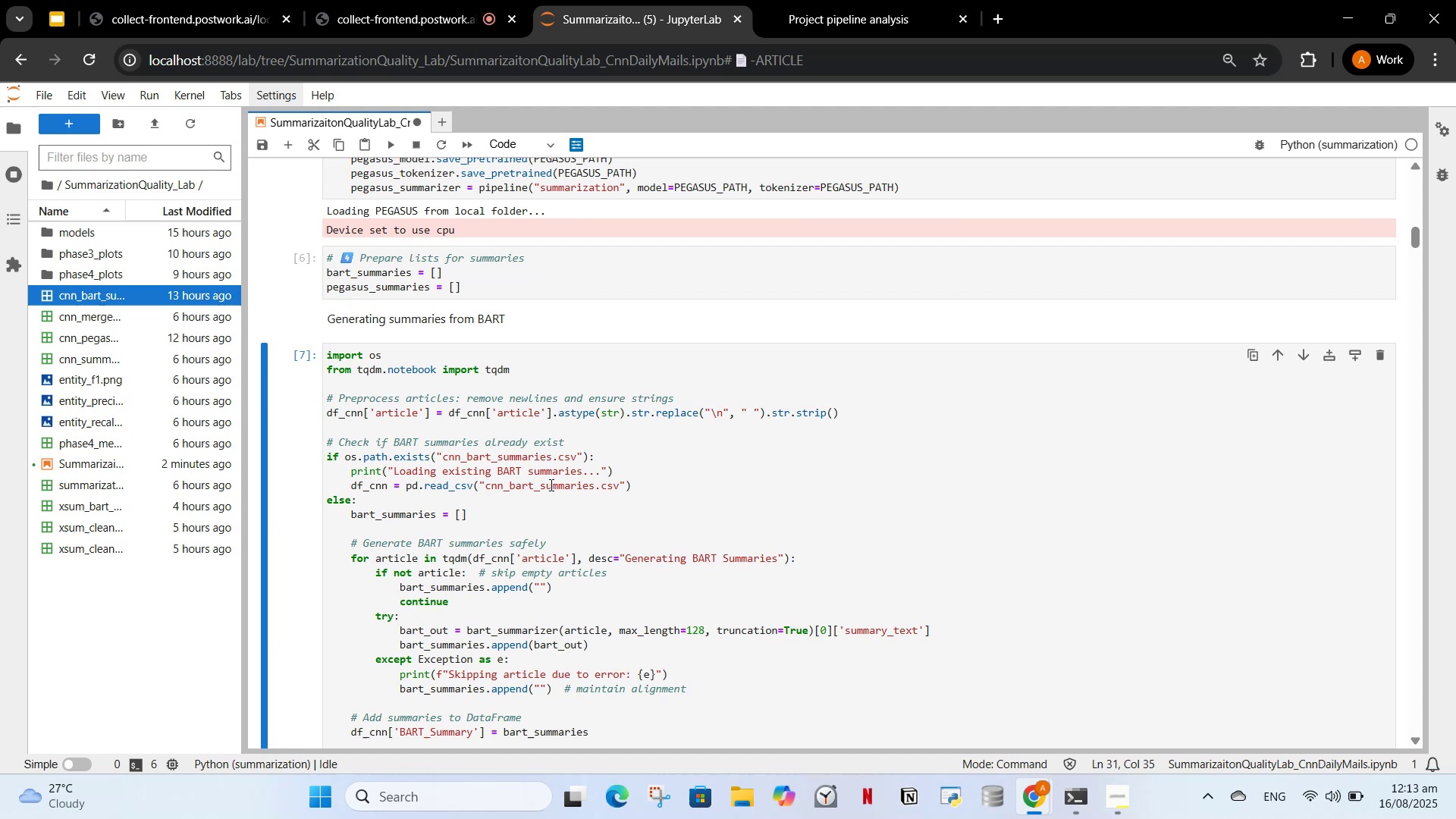 
scroll: coordinate [544, 476], scroll_direction: down, amount: 1.0
 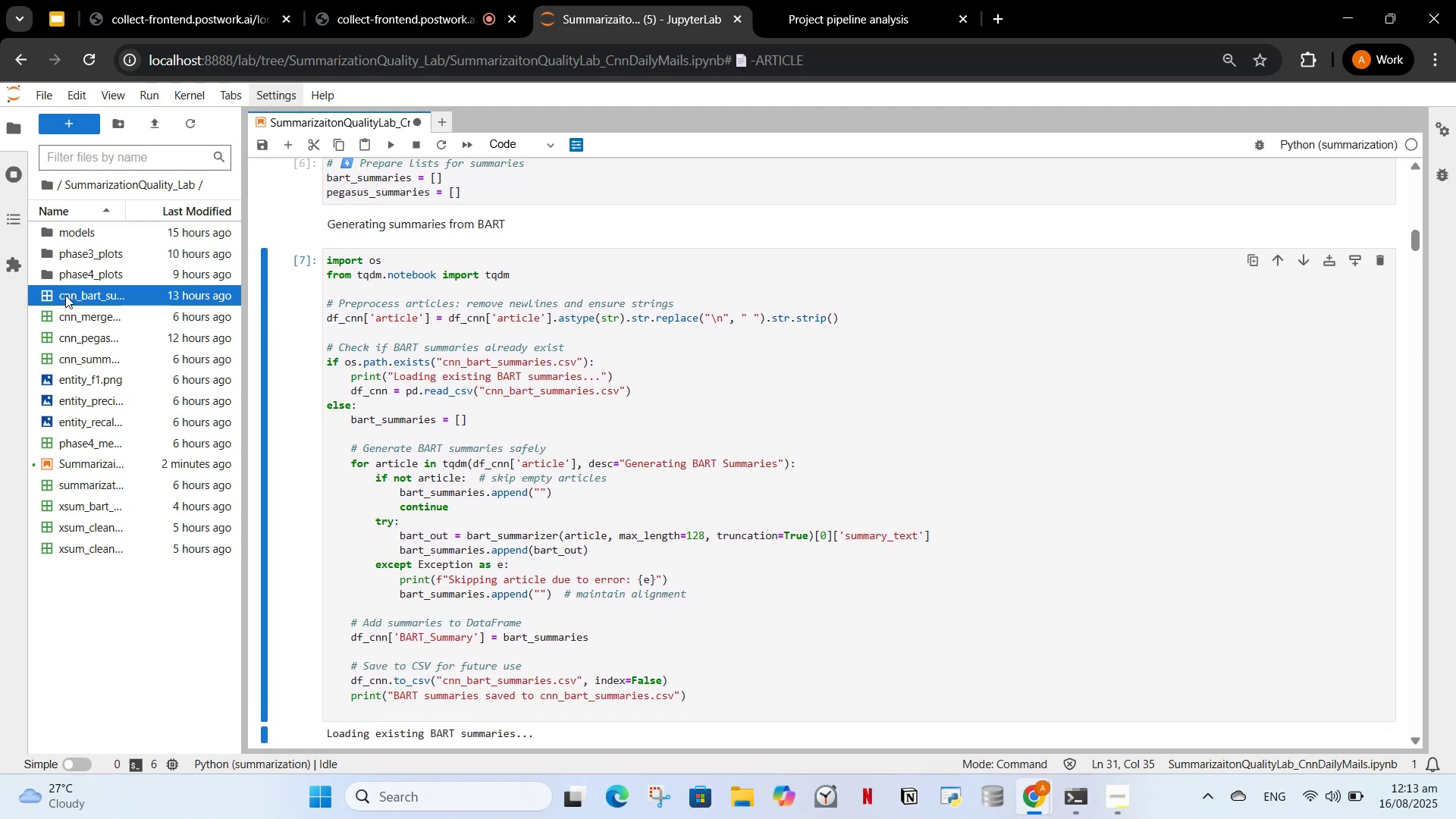 
double_click([67, 295])
 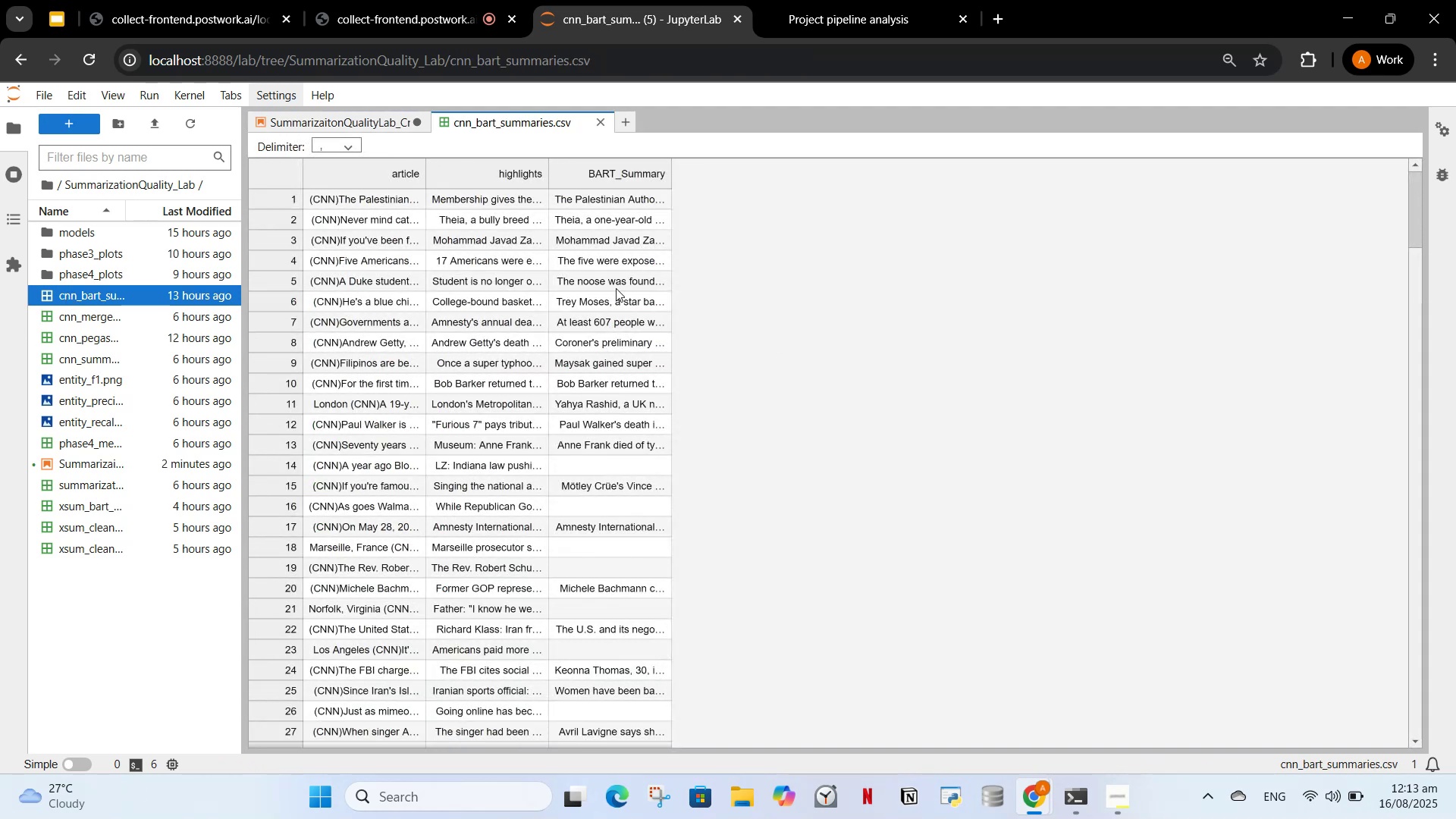 
left_click([649, 291])
 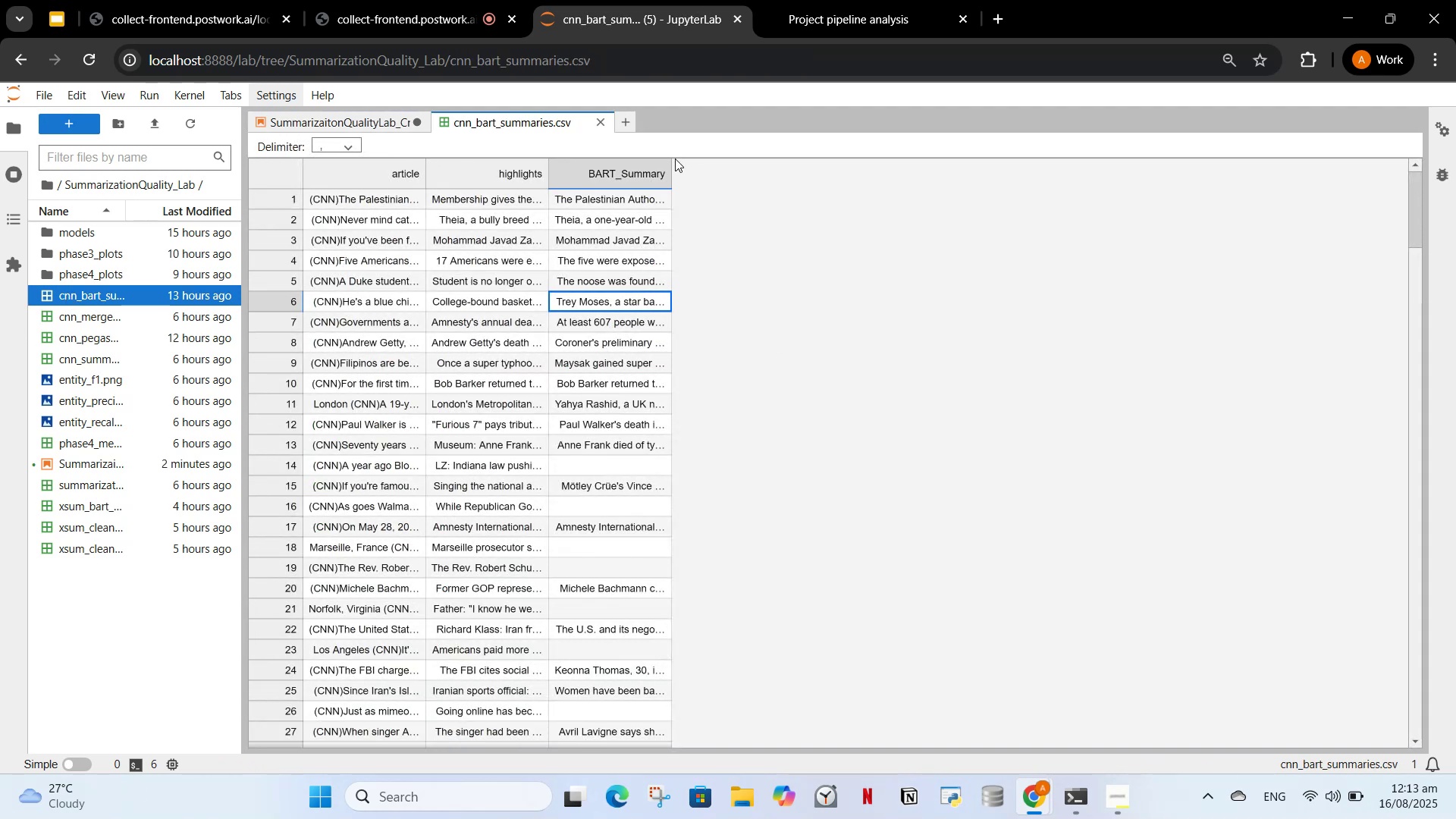 
left_click([671, 168])
 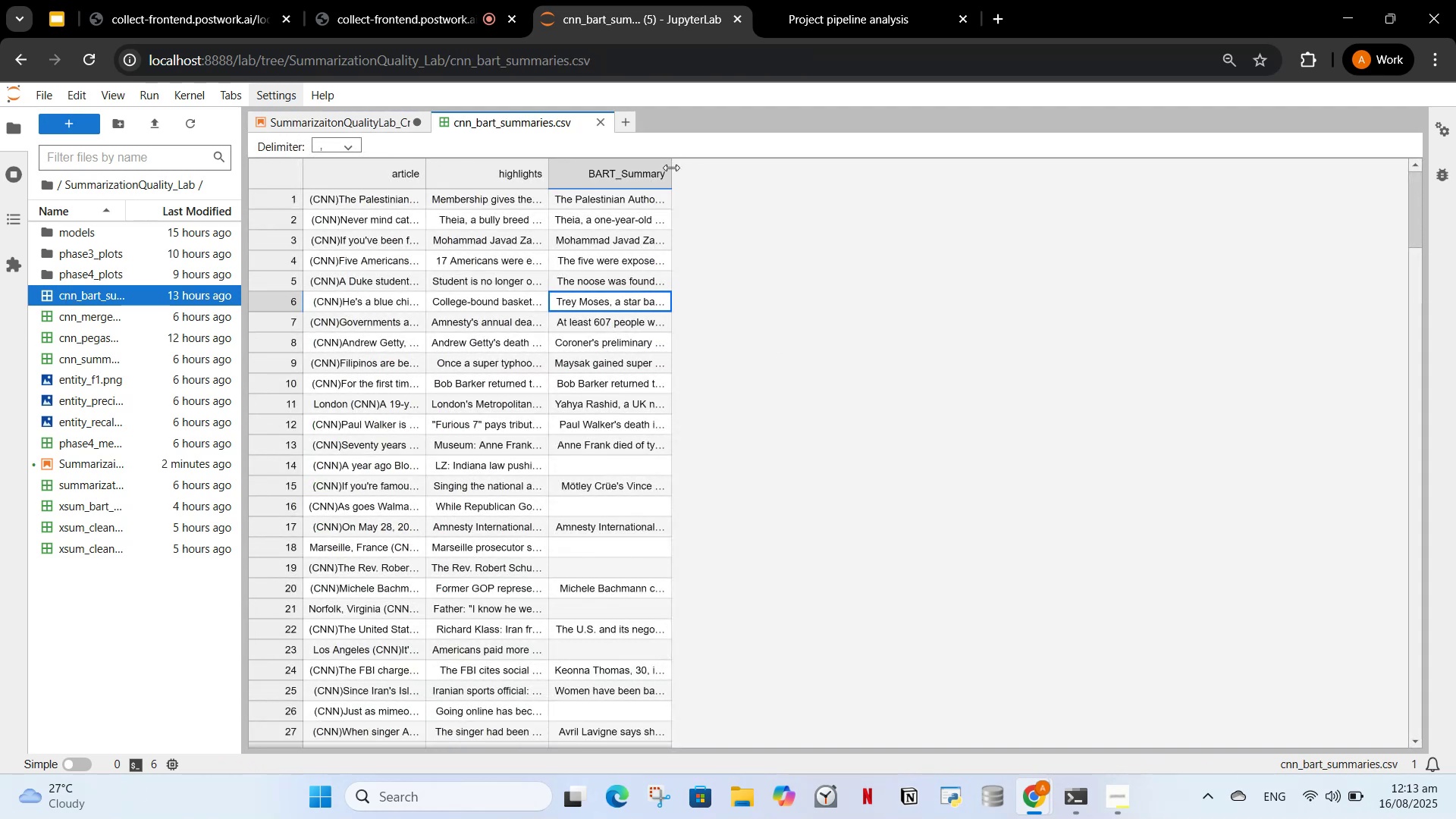 
left_click_drag(start_coordinate=[671, 168], to_coordinate=[1329, 197])
 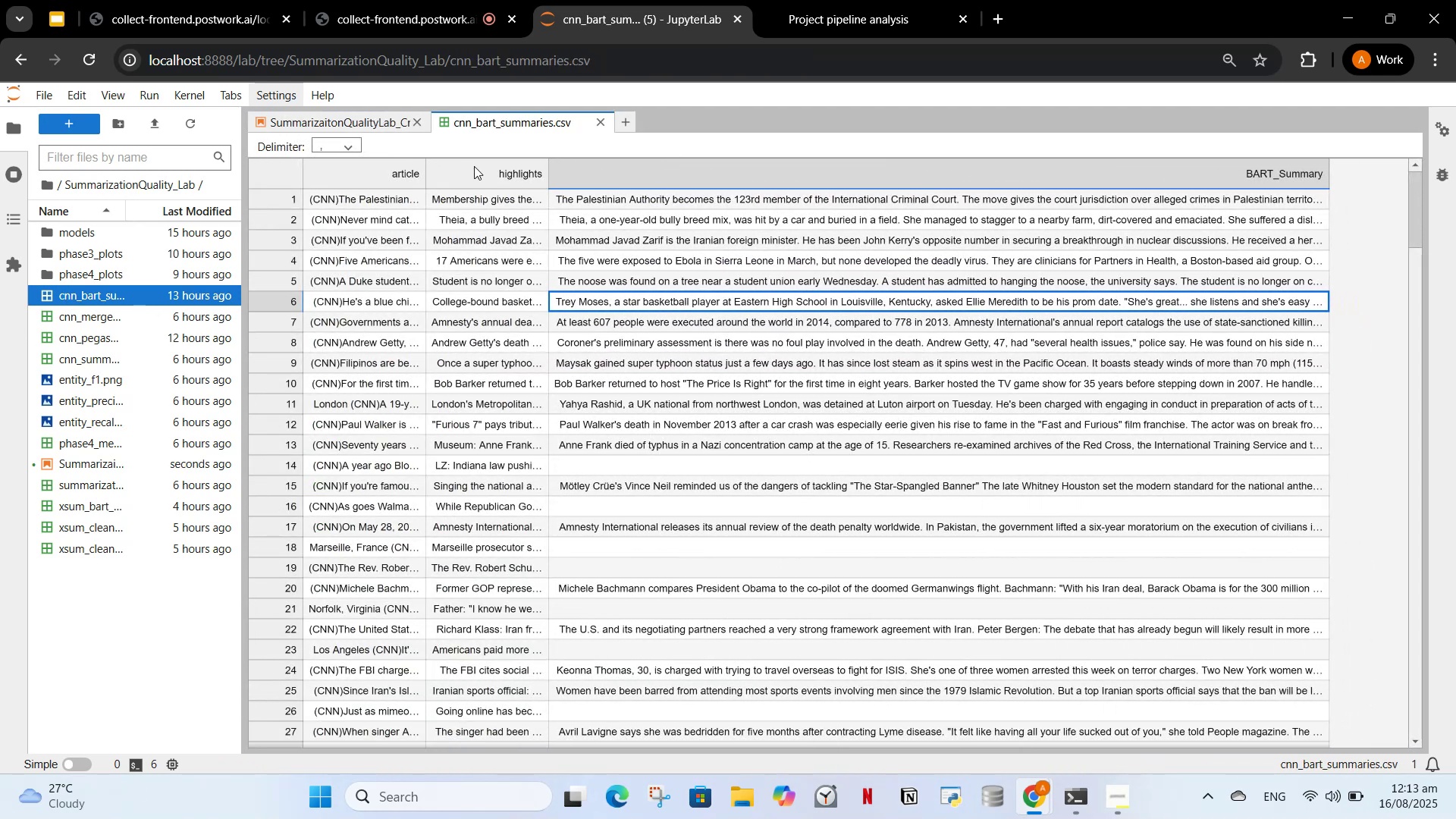 
left_click([472, 165])
 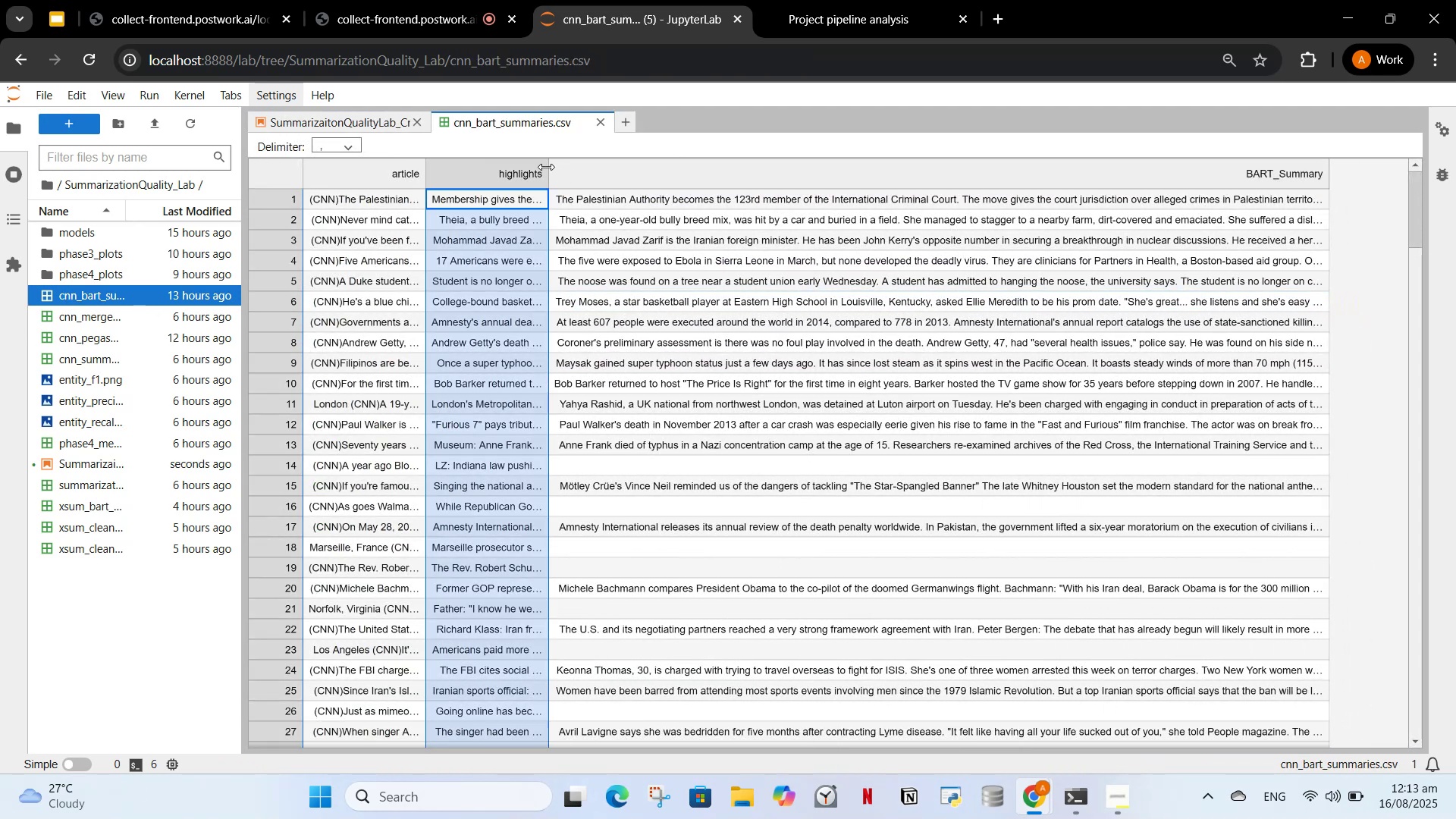 
left_click_drag(start_coordinate=[546, 167], to_coordinate=[836, 181])
 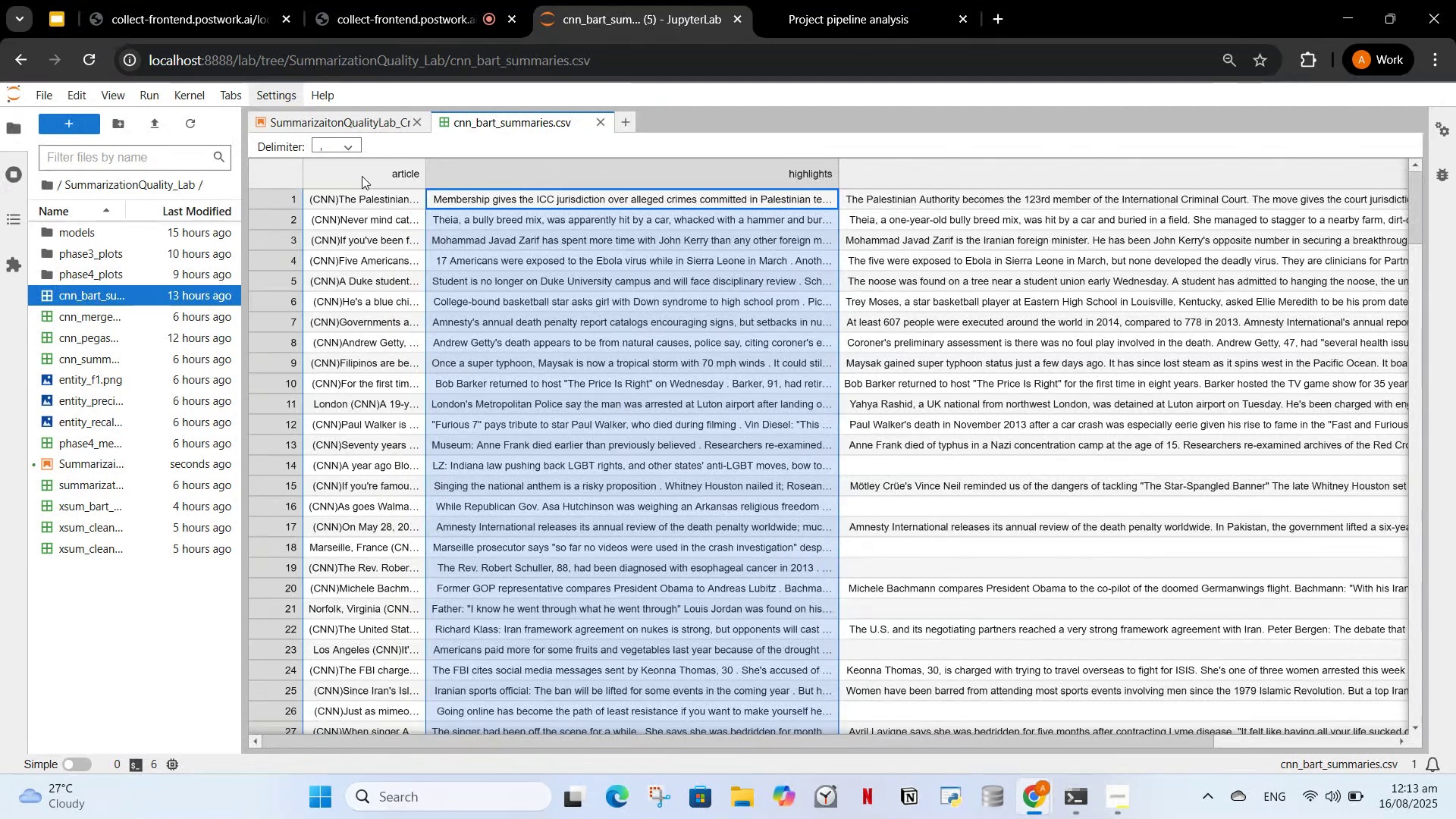 
left_click([362, 176])
 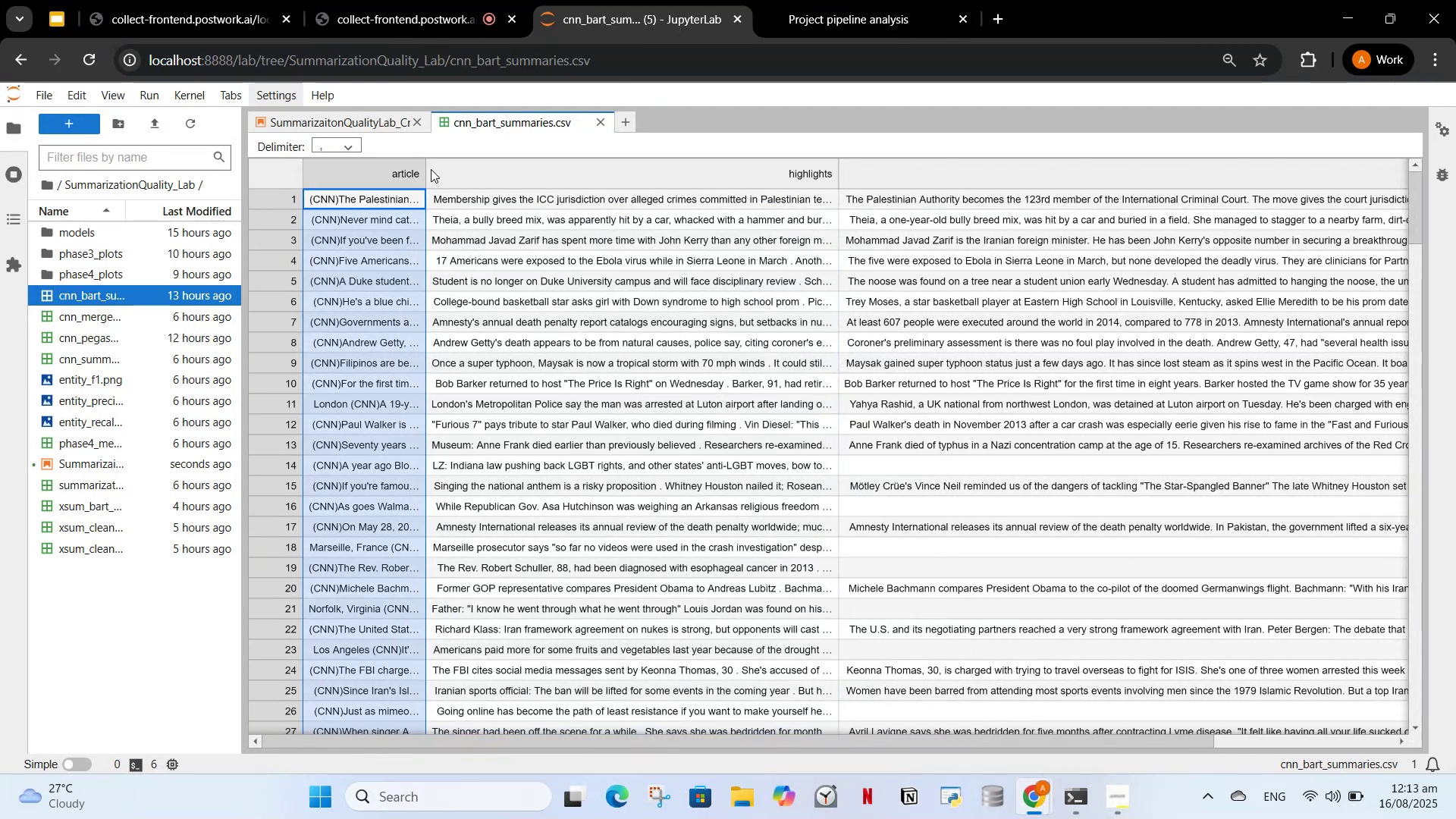 
left_click_drag(start_coordinate=[426, 171], to_coordinate=[732, 206])
 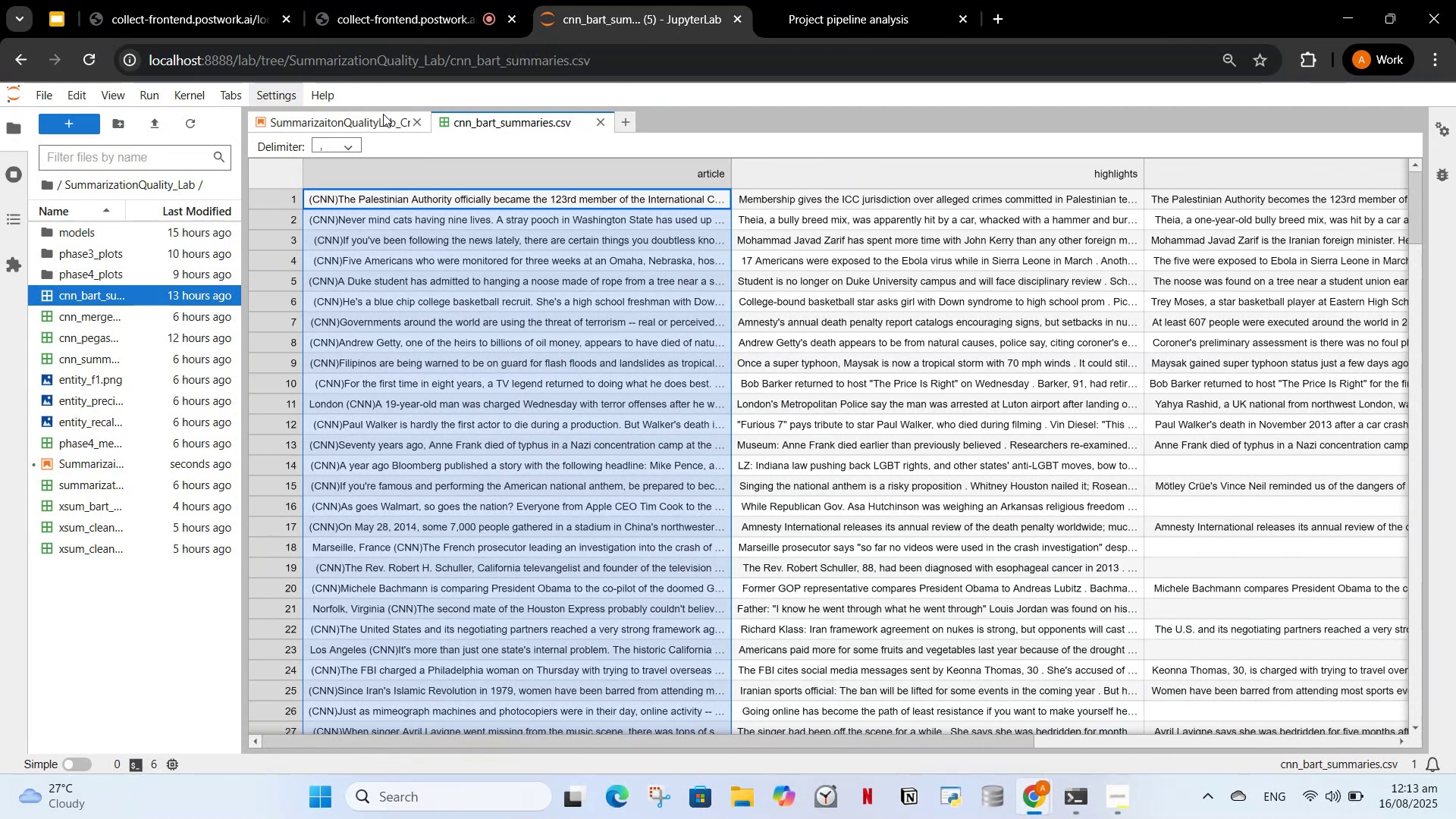 
left_click([383, 119])
 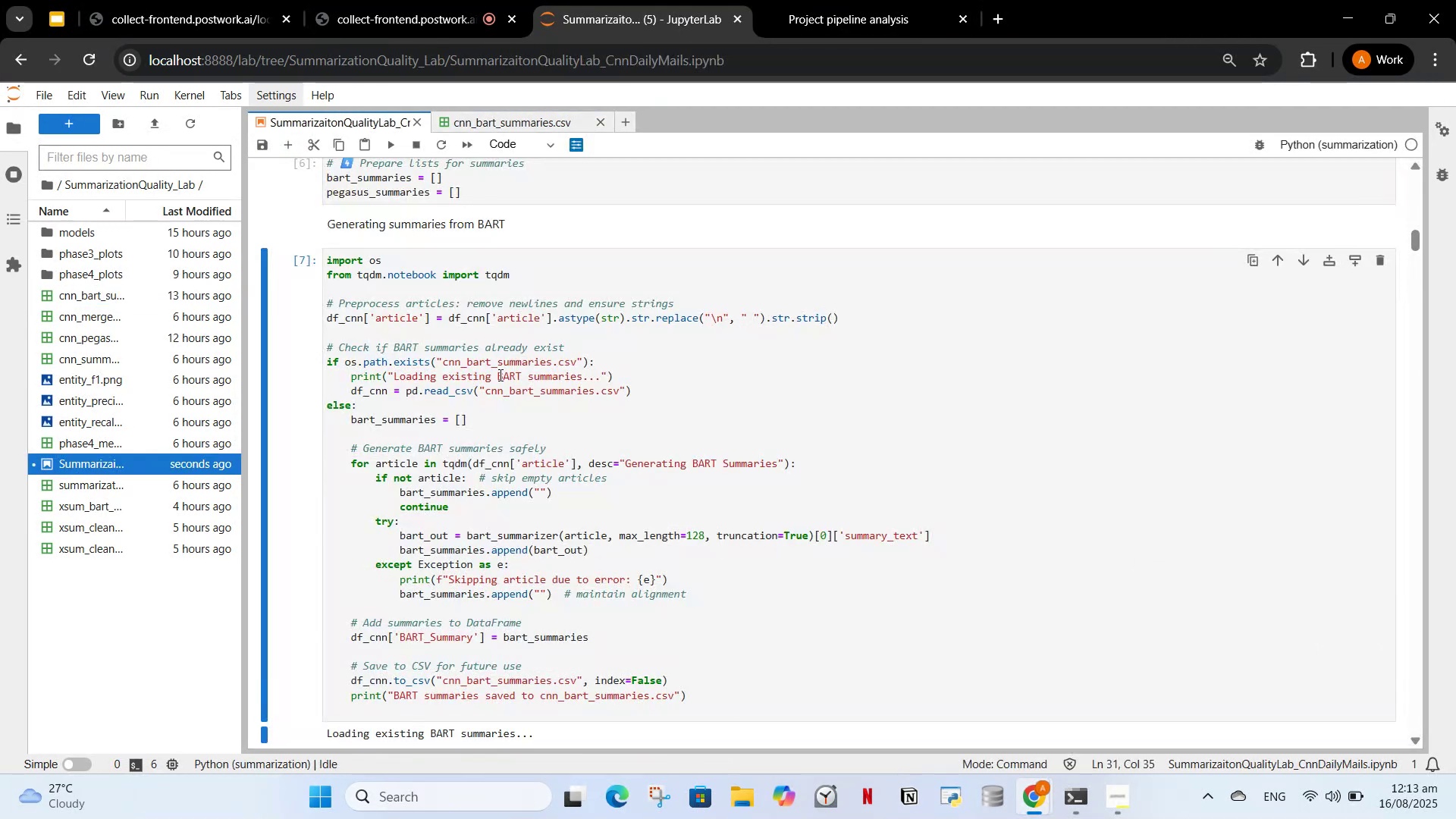 
scroll: coordinate [495, 416], scroll_direction: down, amount: 20.0
 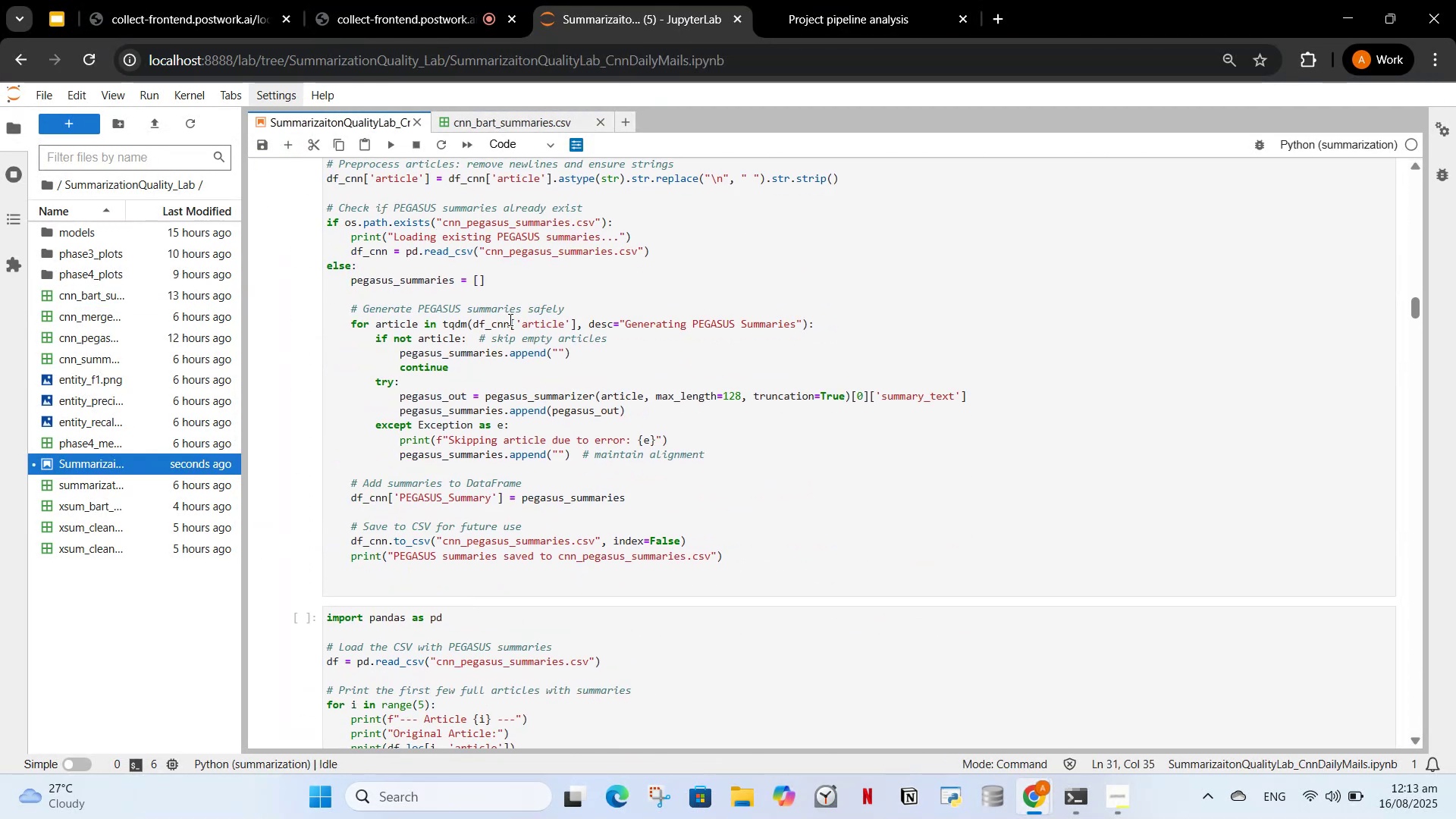 
scroll: coordinate [498, 357], scroll_direction: up, amount: 1.0
 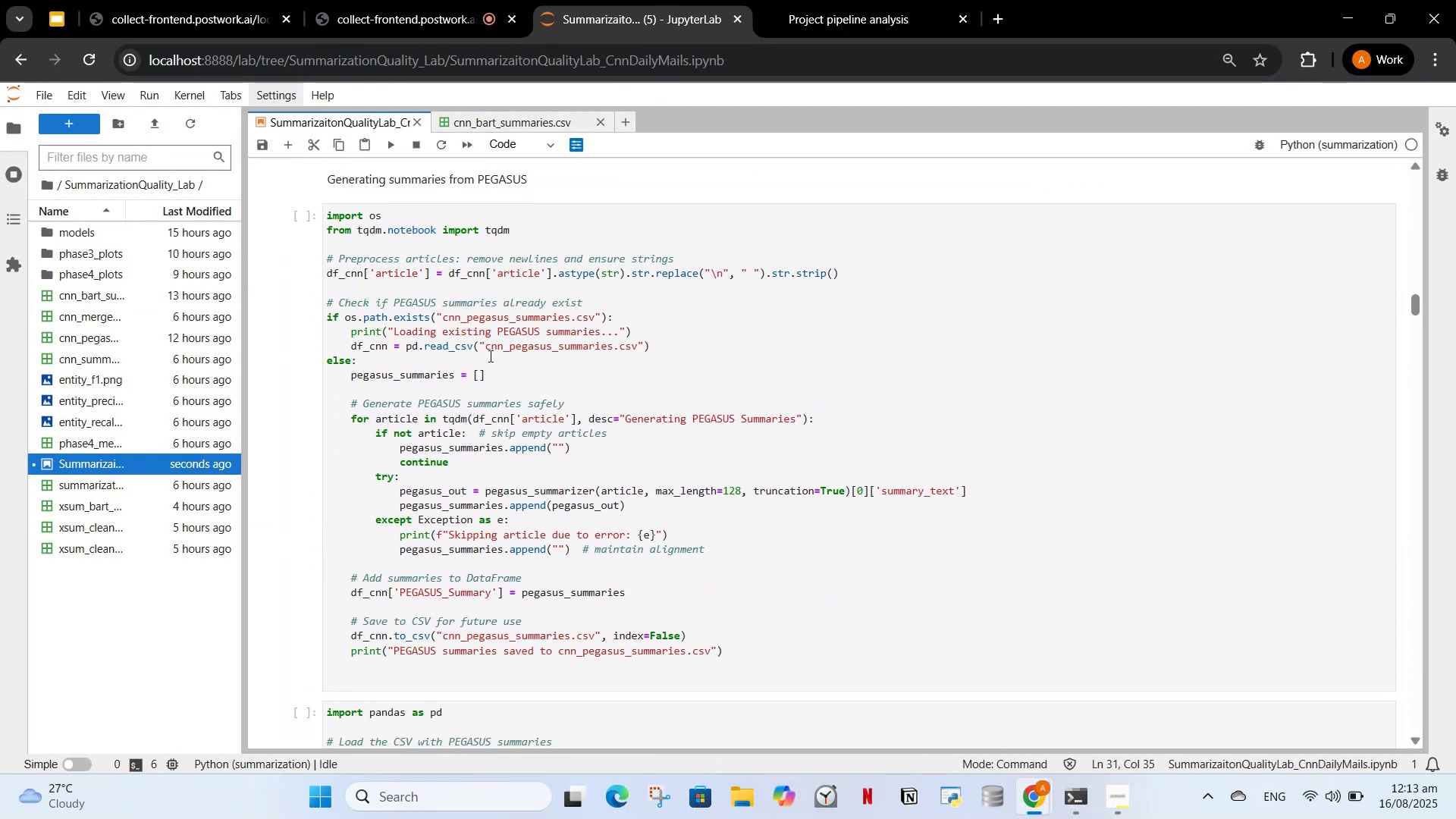 
left_click([489, 356])
 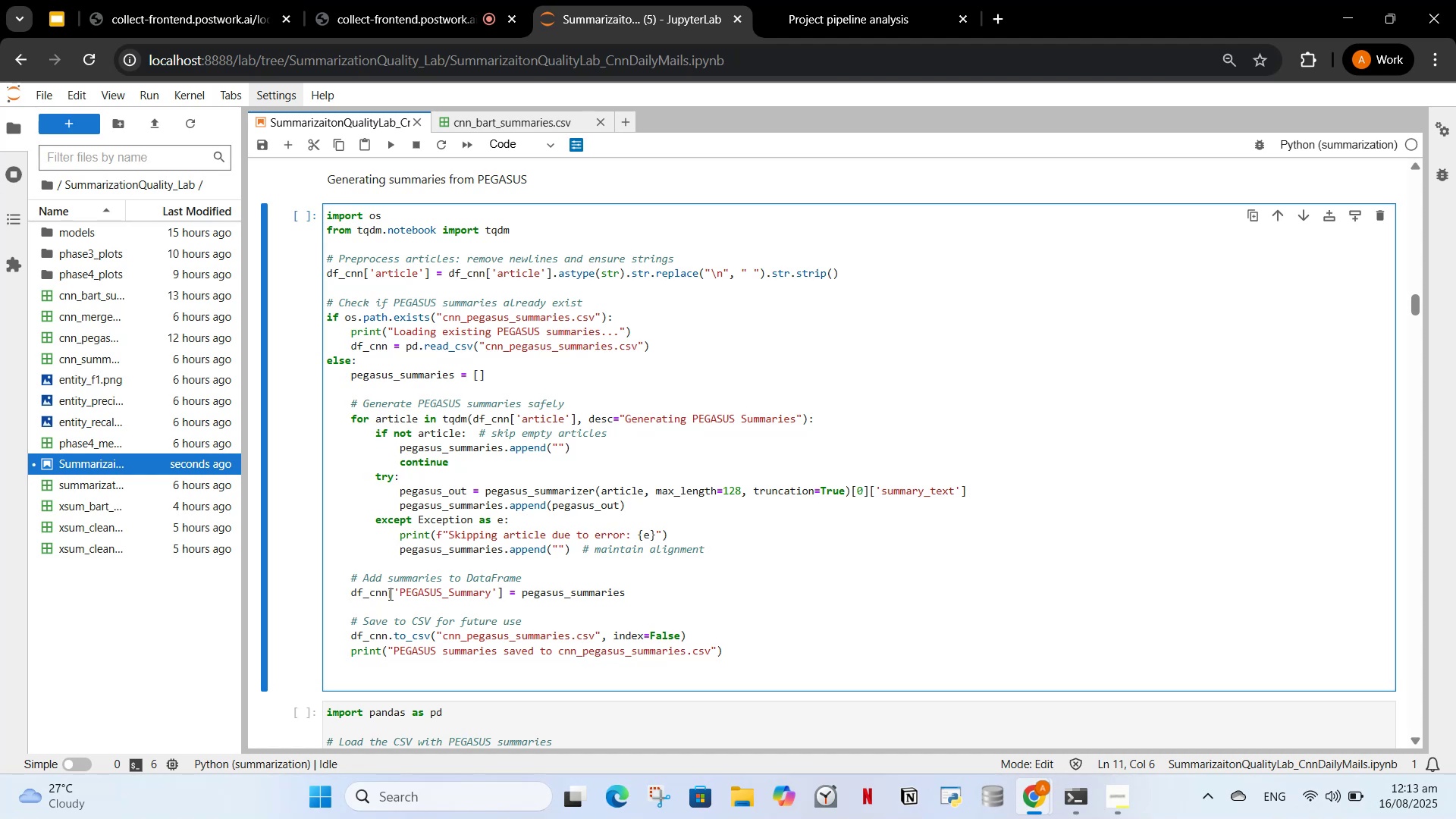 
left_click([389, 594])
 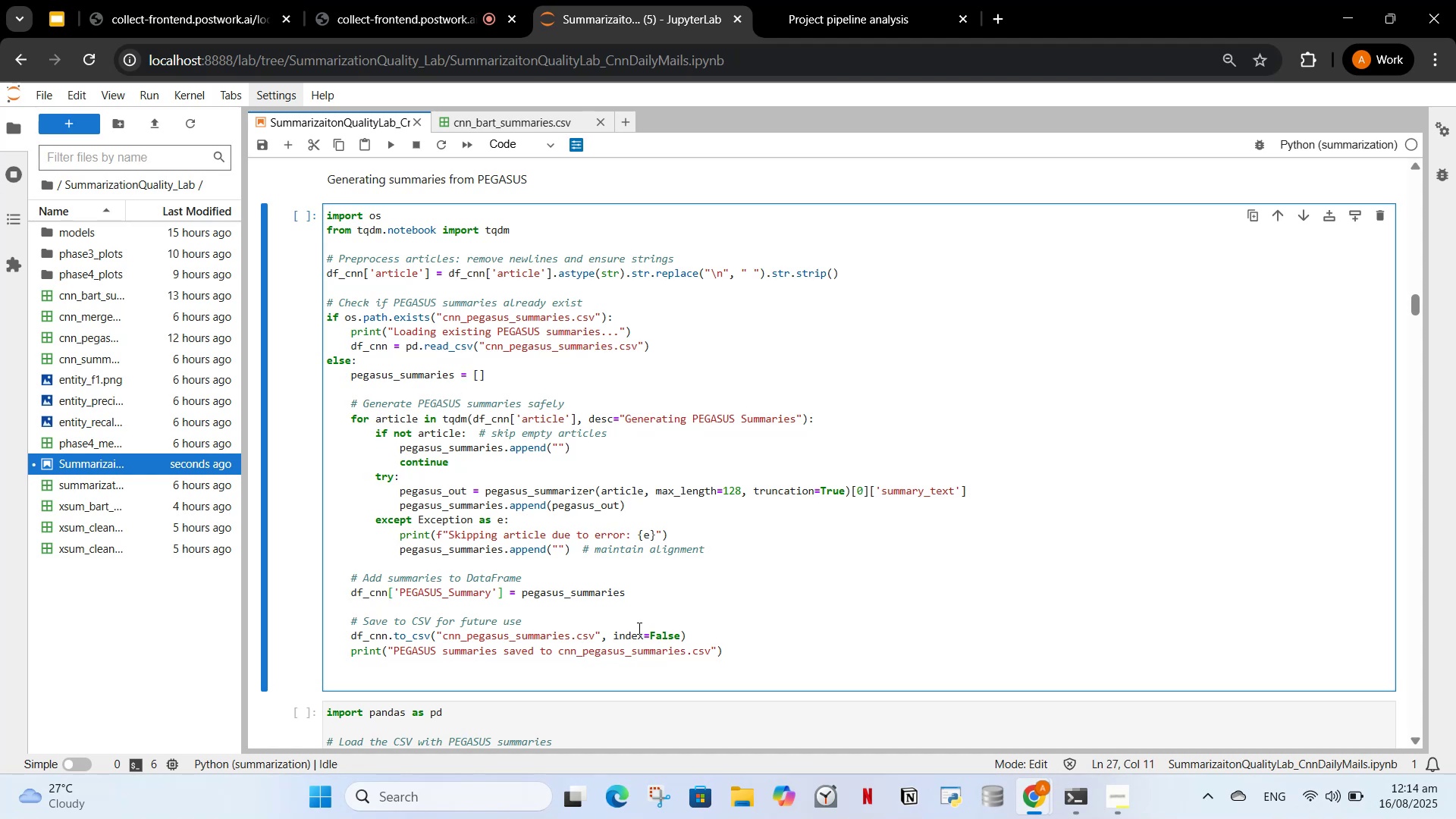 
left_click_drag(start_coordinate=[769, 661], to_coordinate=[248, 194])
 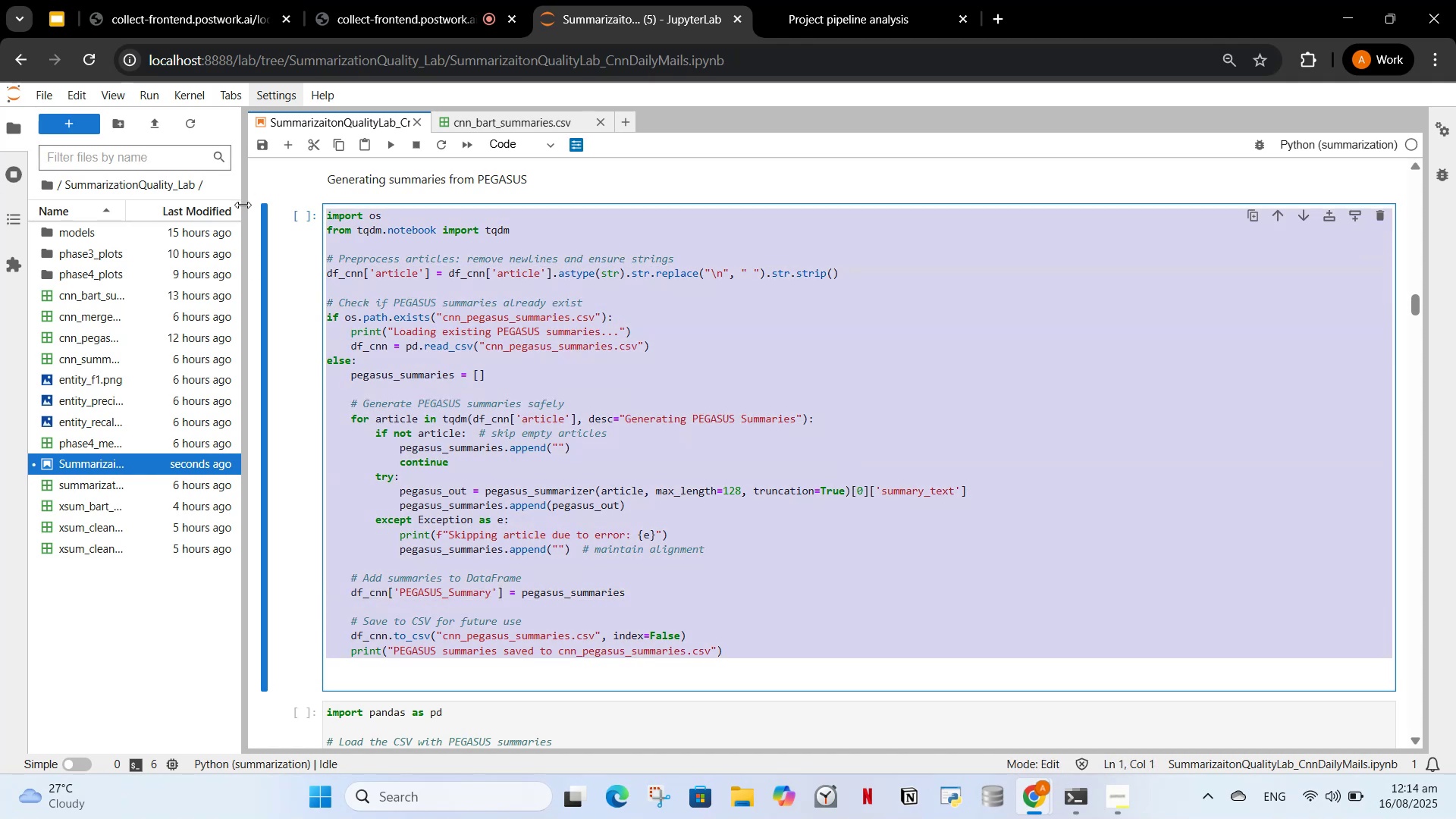 
key(Control+C)
 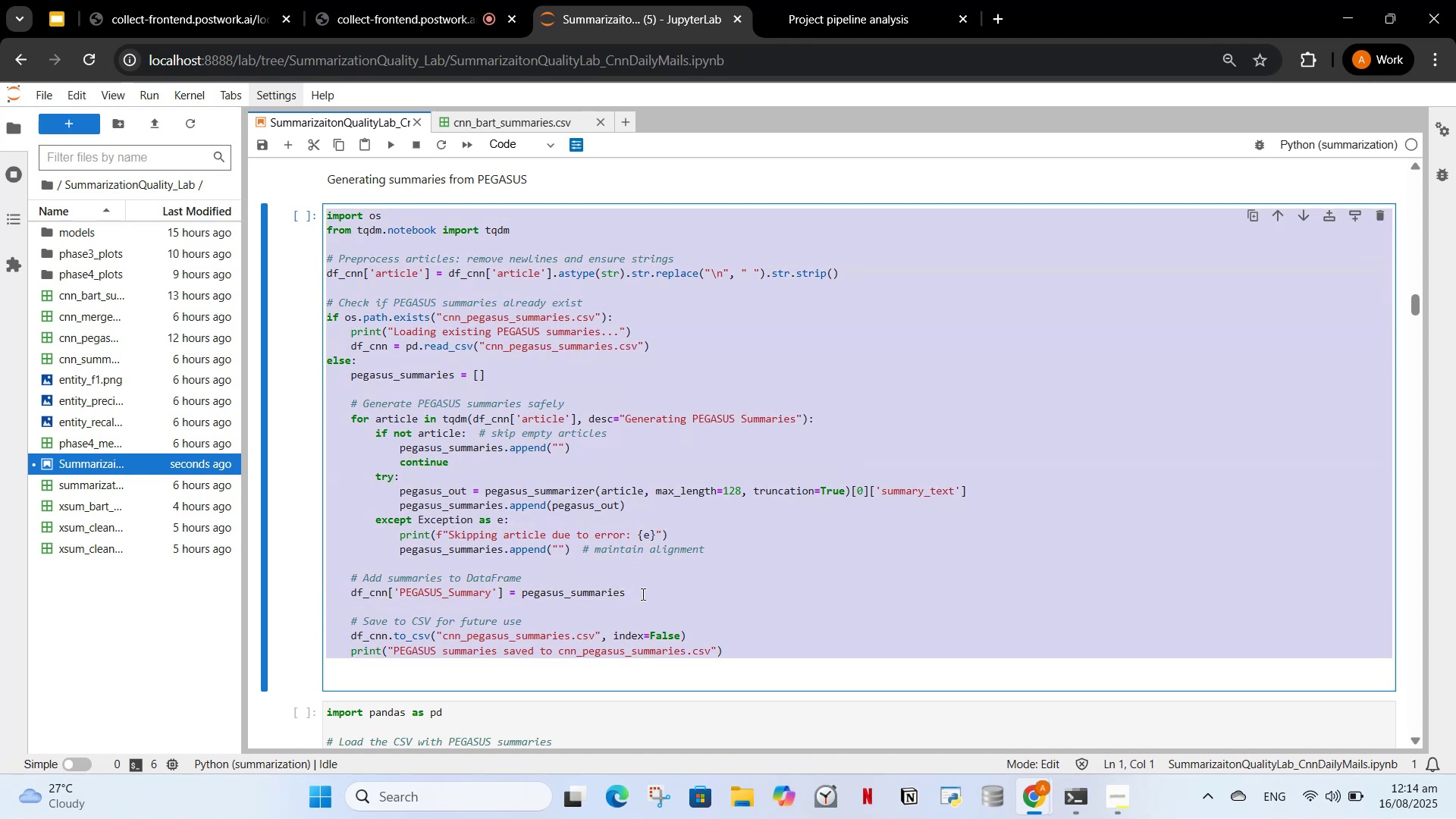 
scroll: coordinate [617, 422], scroll_direction: down, amount: 4.0
 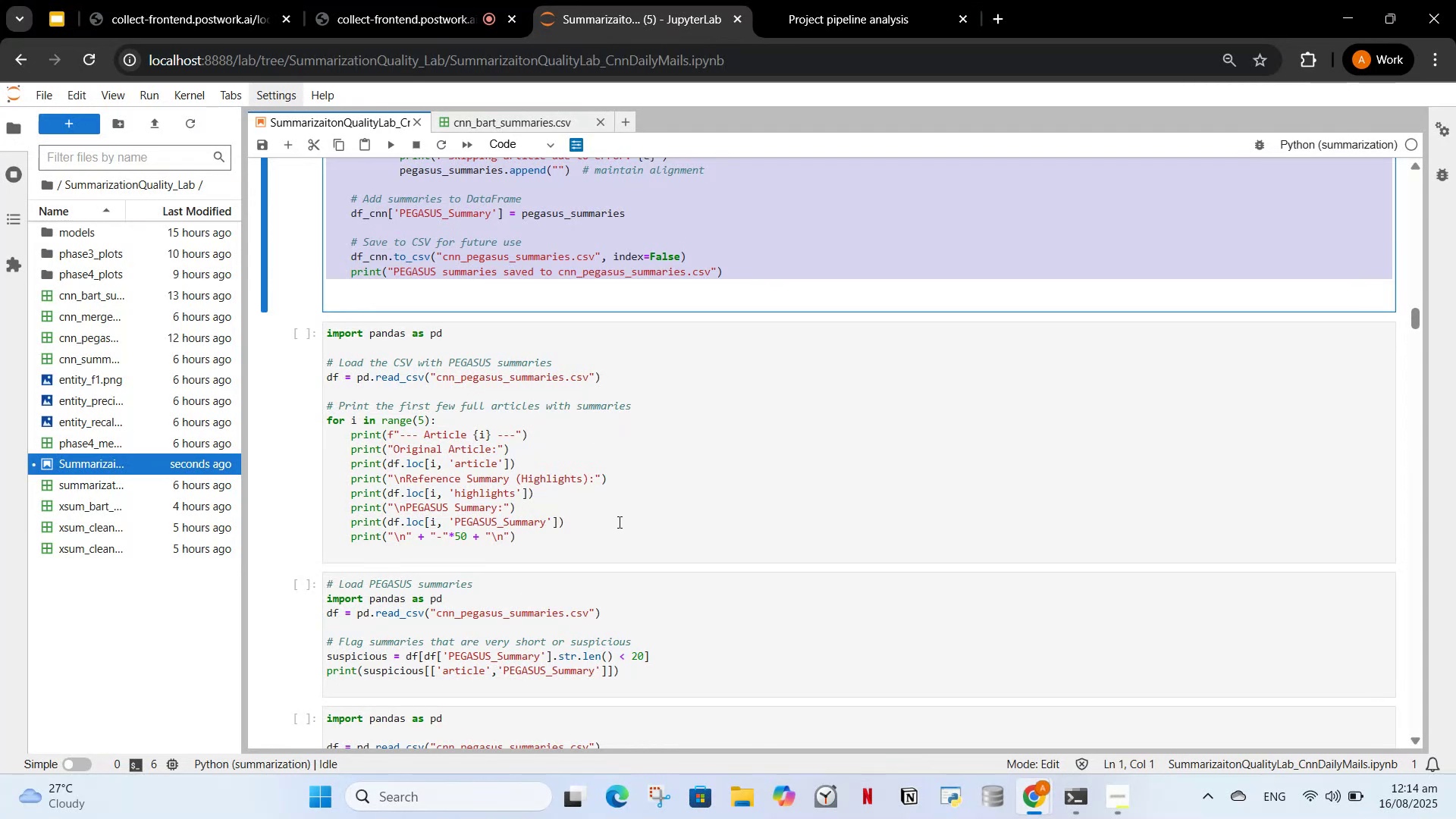 
left_click([865, 0])
 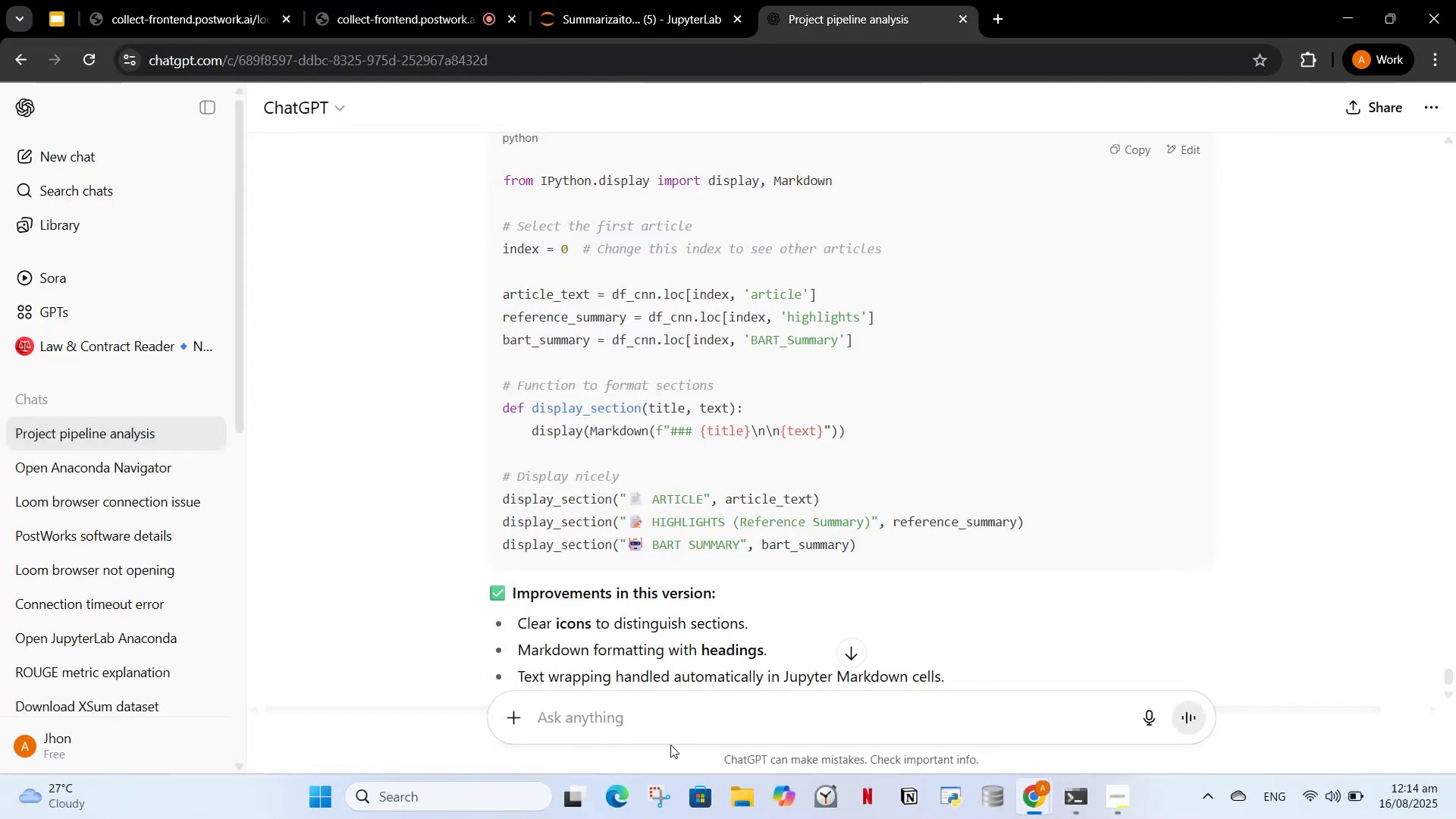 
left_click([667, 708])
 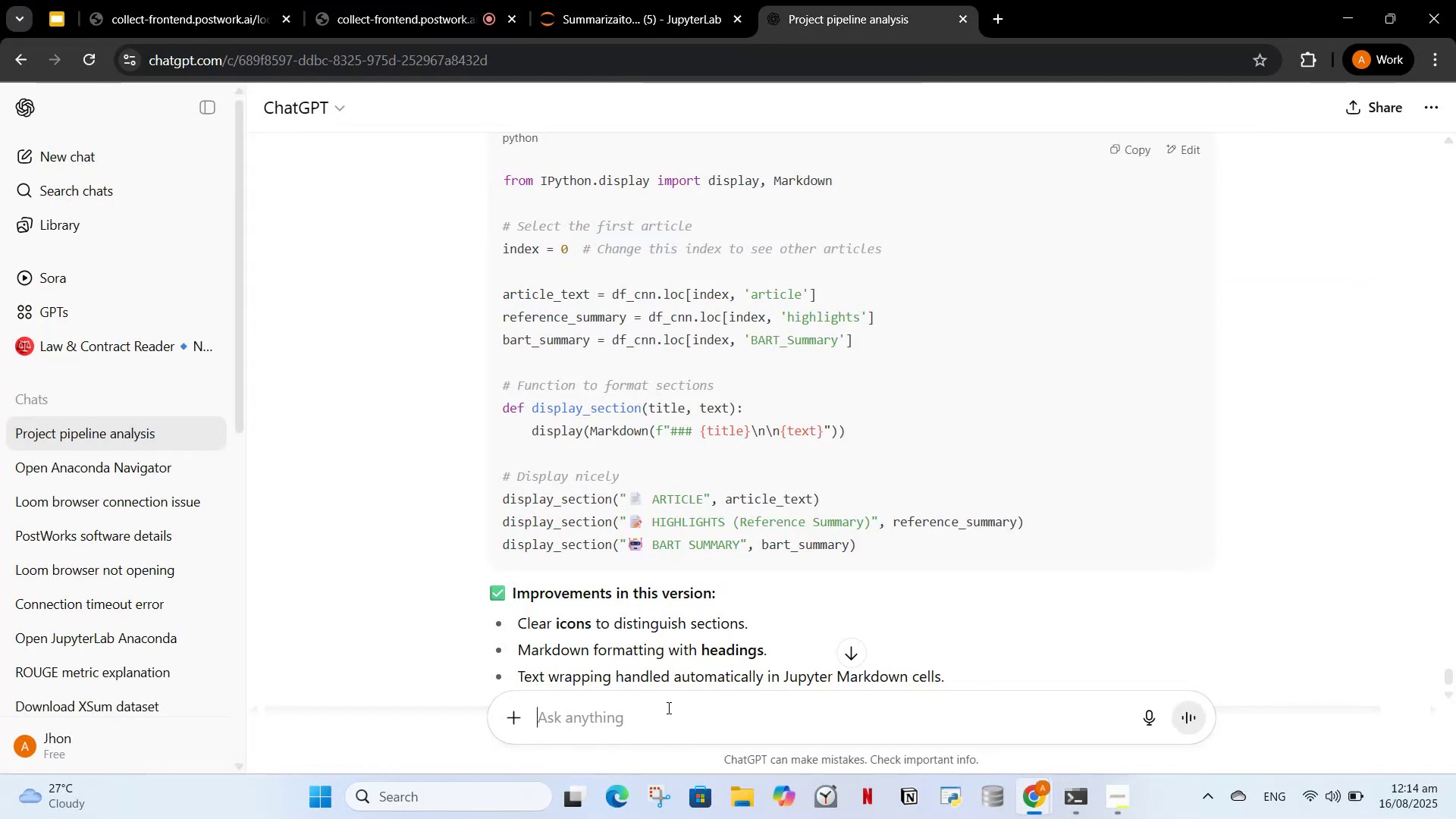 
key(Control+V)
 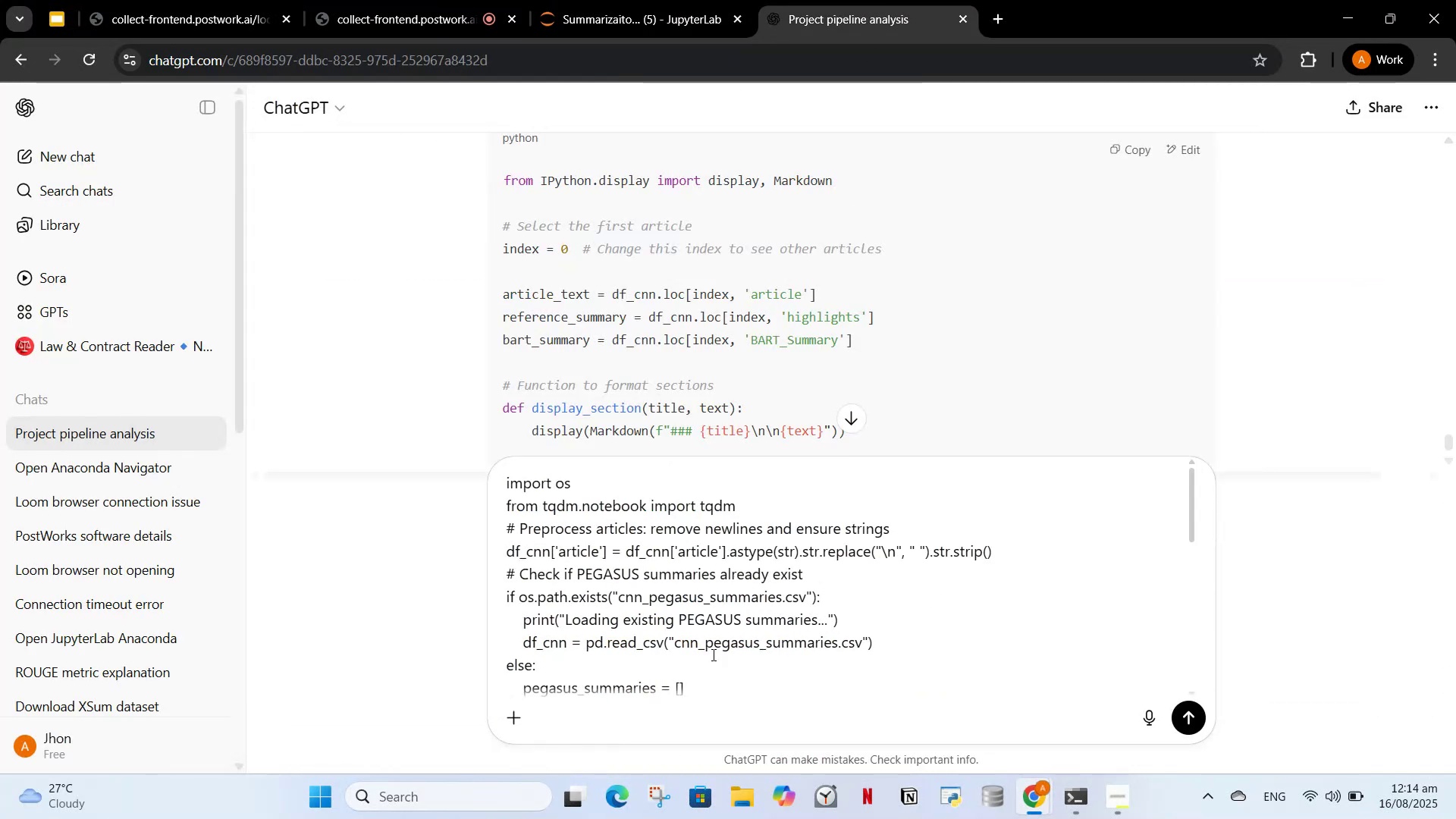 
scroll: coordinate [716, 632], scroll_direction: down, amount: 10.0
 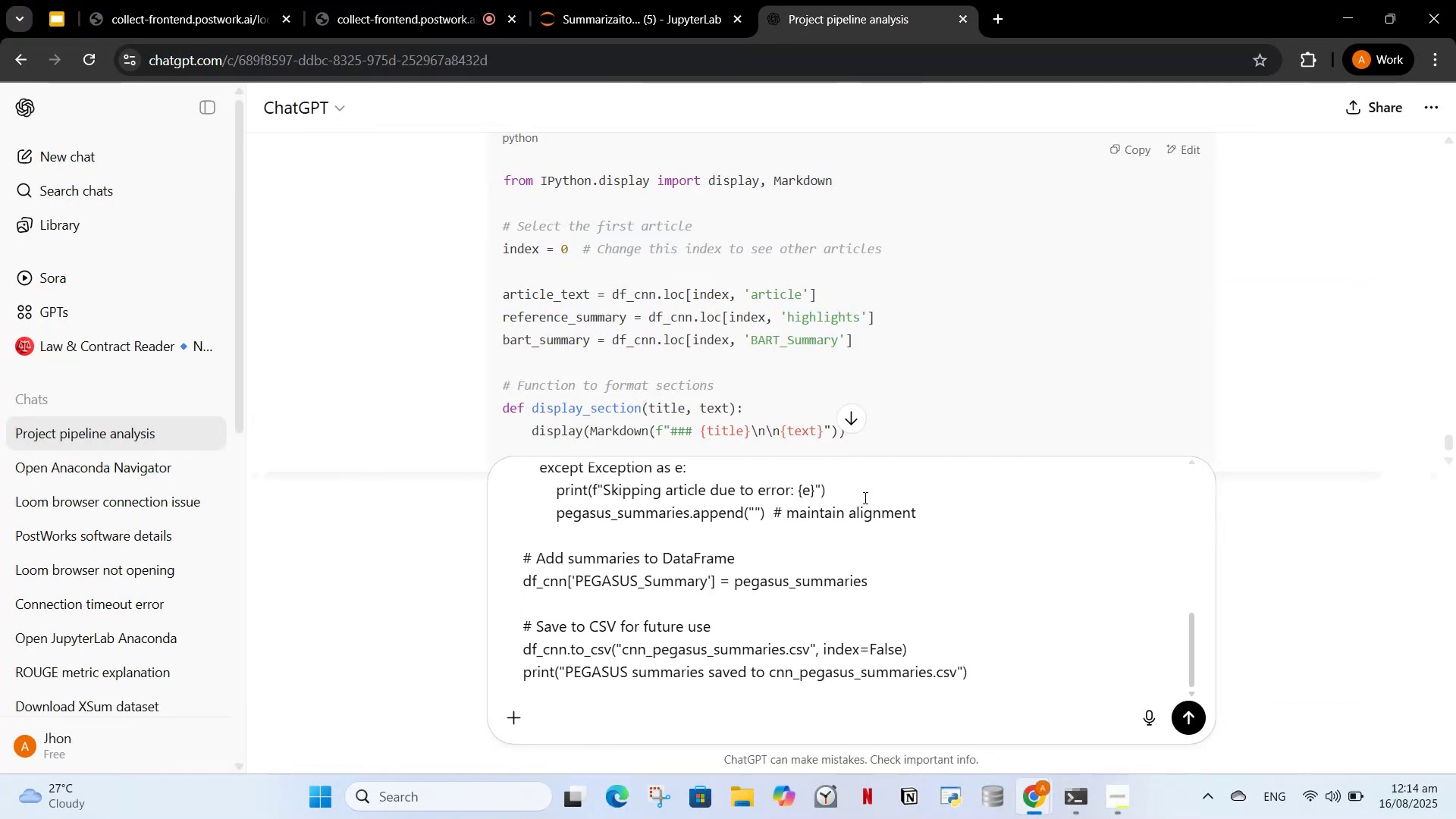 
type(, now in this cell when i open this csv it gives BART summary column as well which should not be there)
 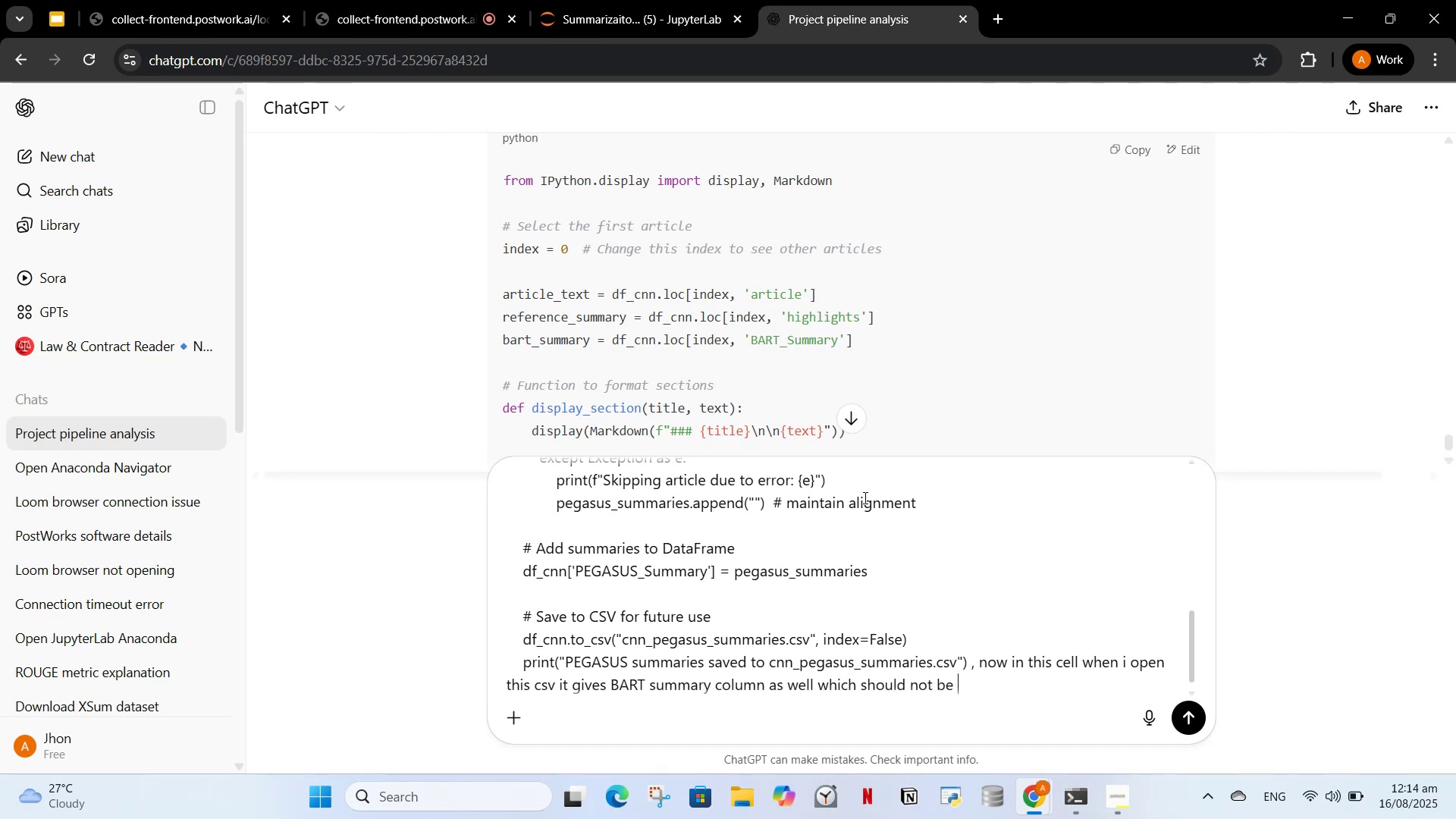 
key(Enter)
 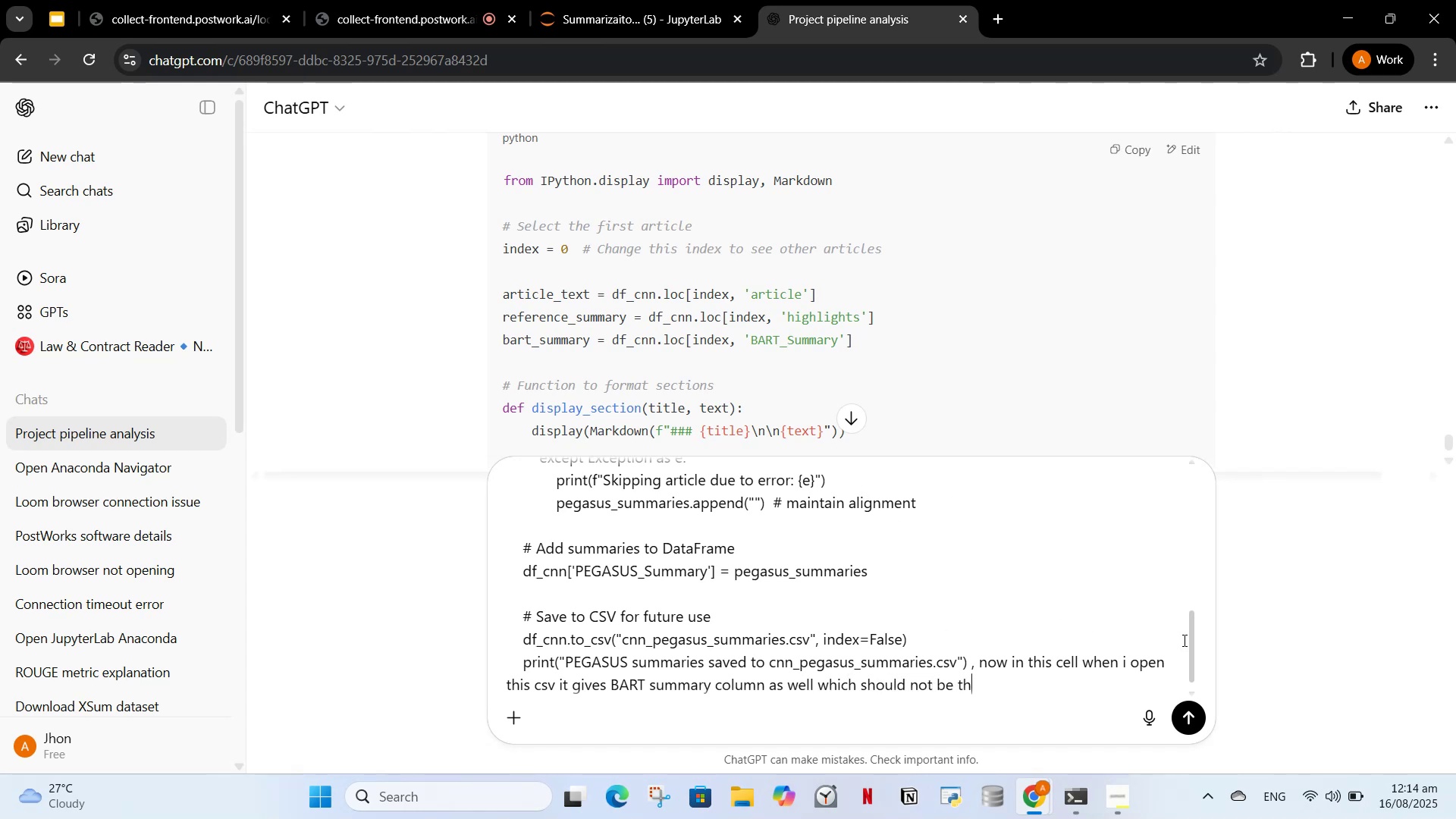 
left_click_drag(start_coordinate=[1189, 623], to_coordinate=[1189, 613])
 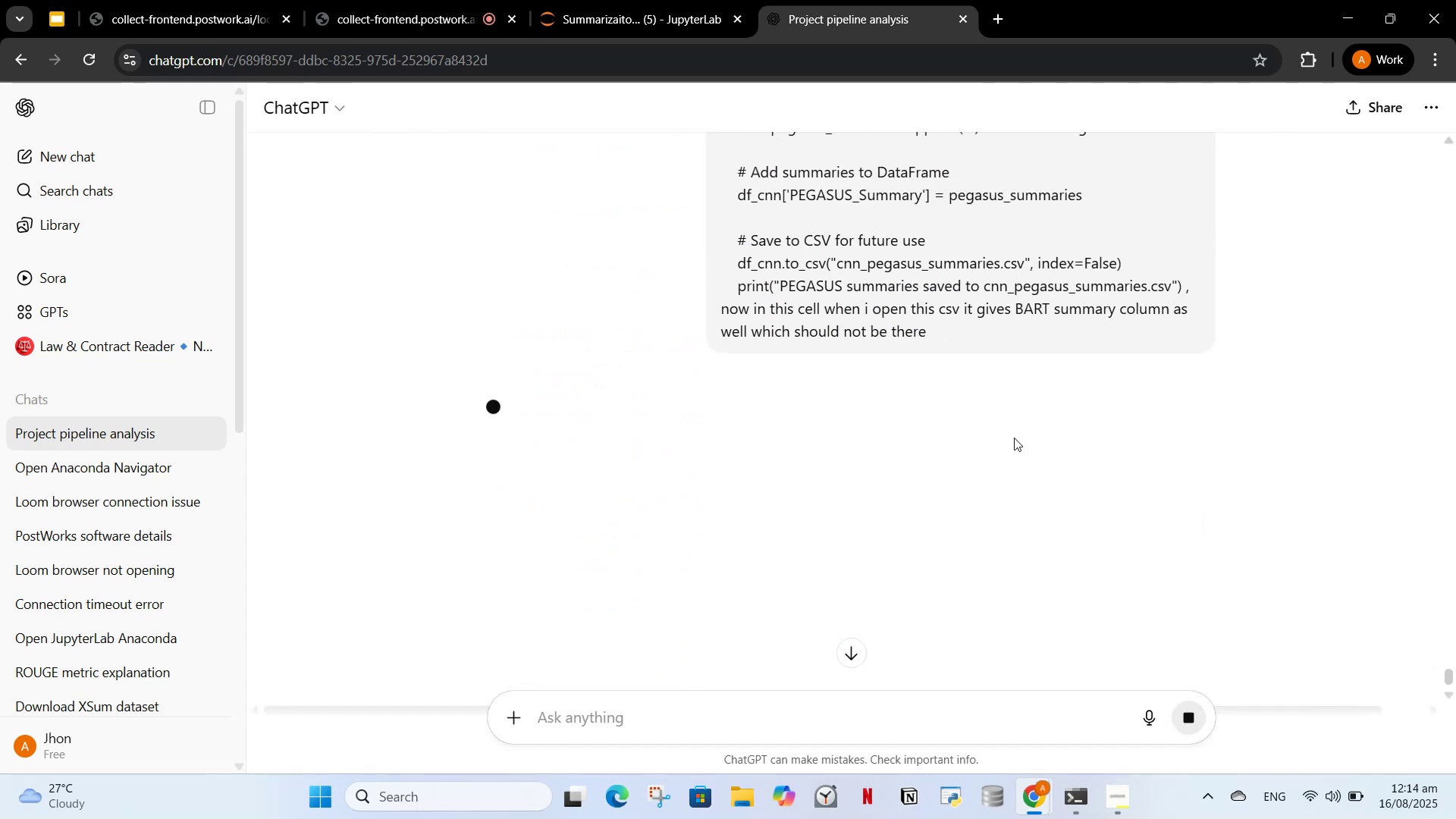 
scroll: coordinate [902, 426], scroll_direction: up, amount: 2.0
 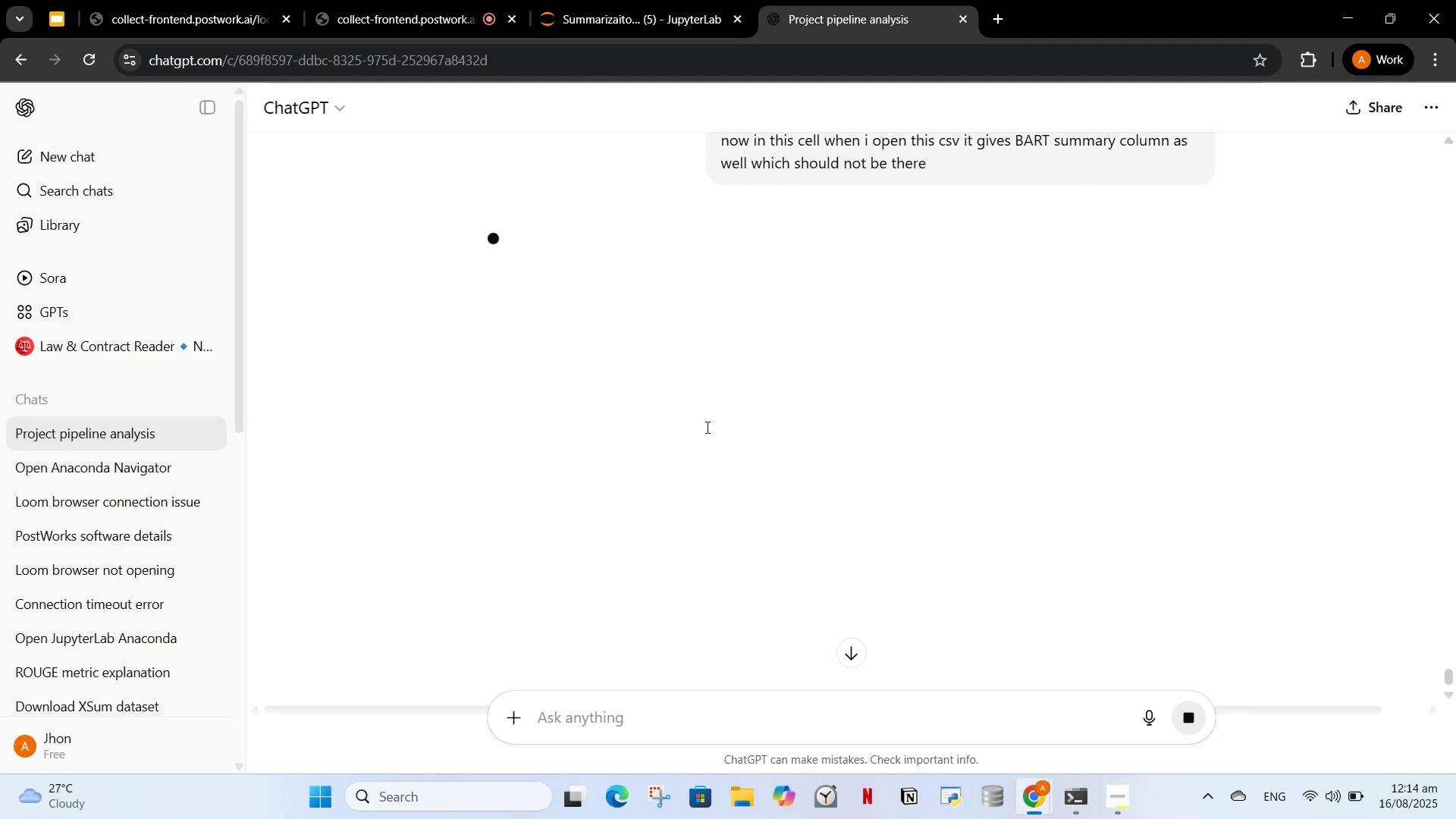 
wait(9.29)
 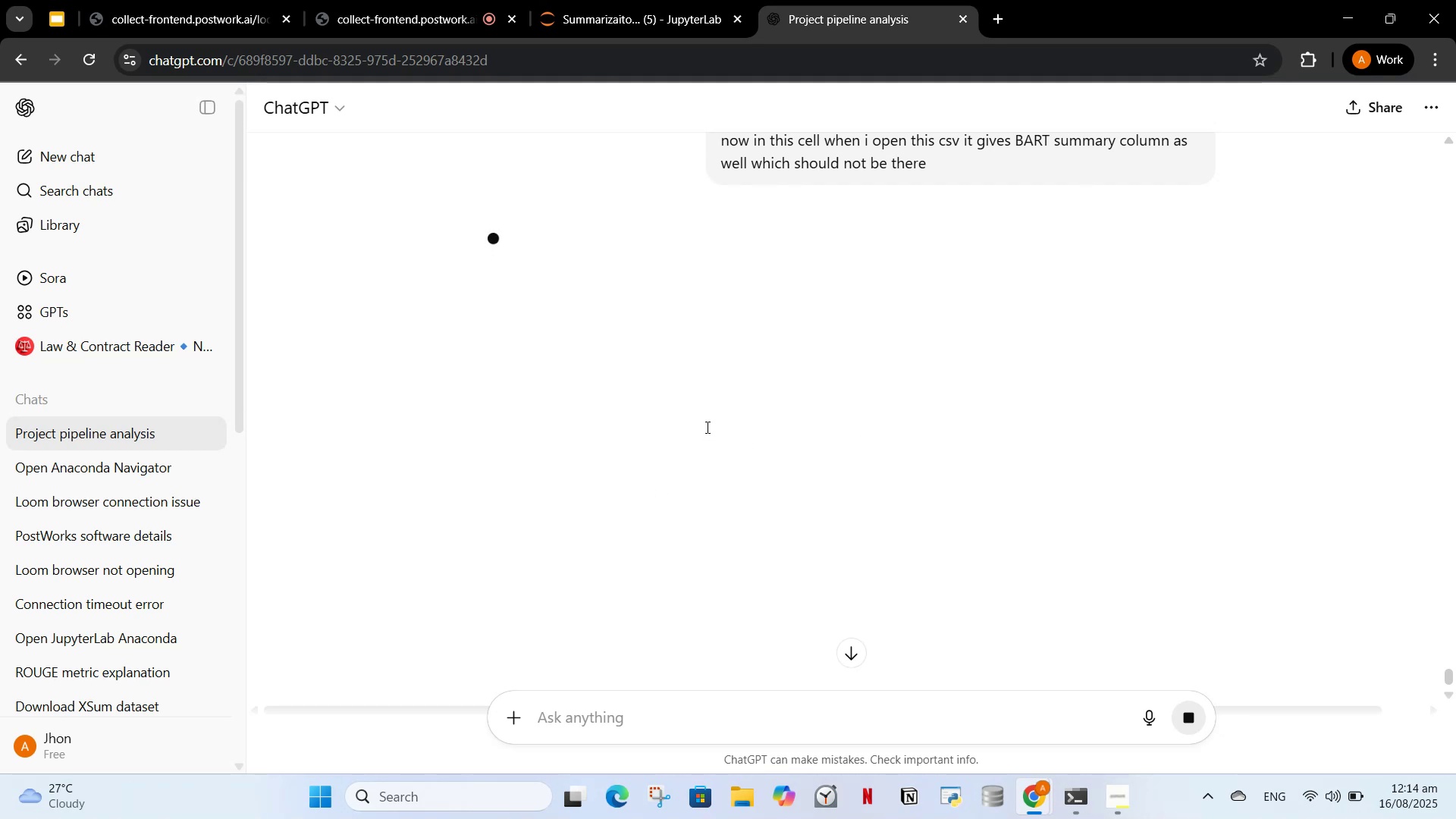 
left_click([215, 103])
 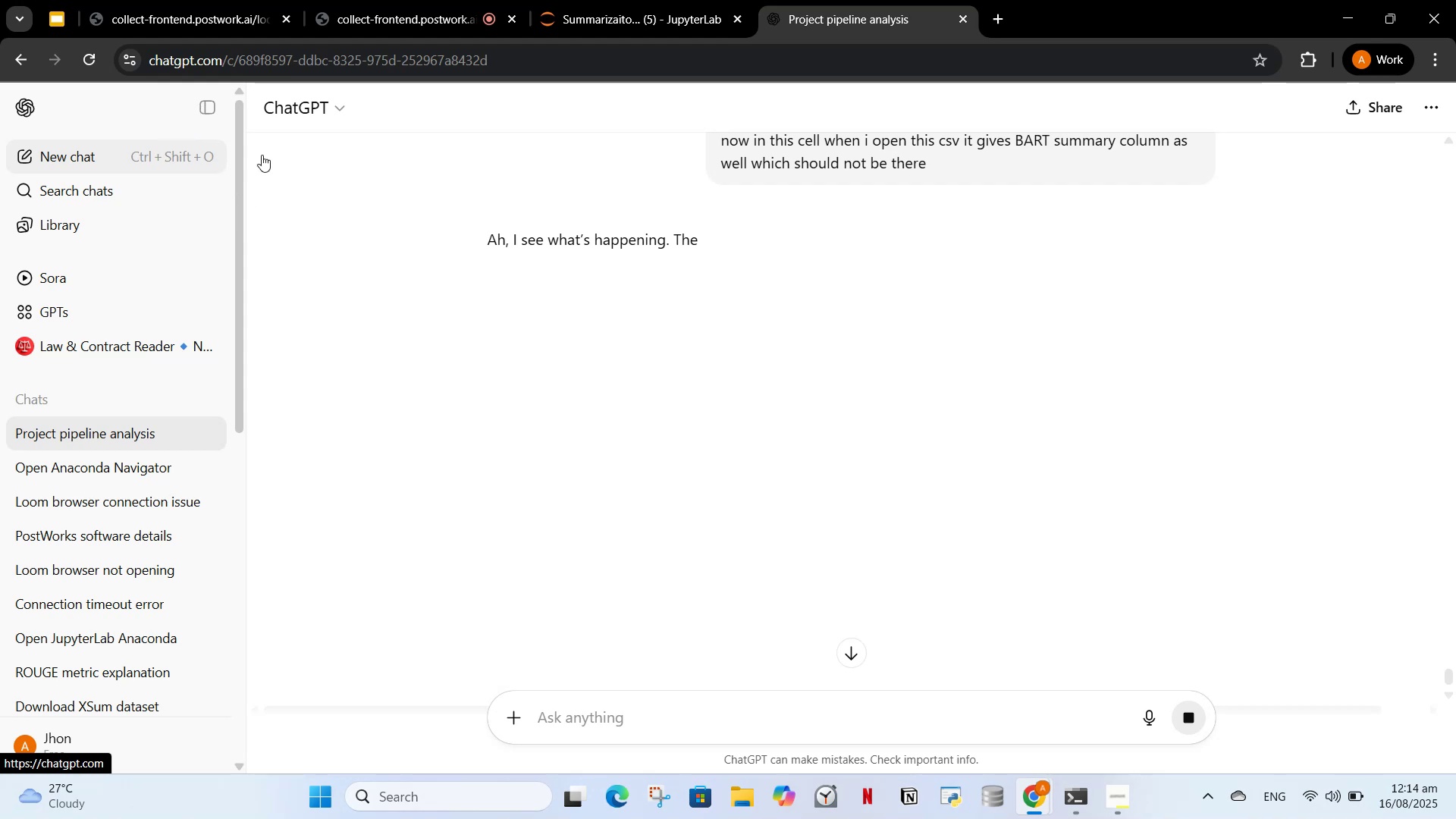 
left_click([206, 102])
 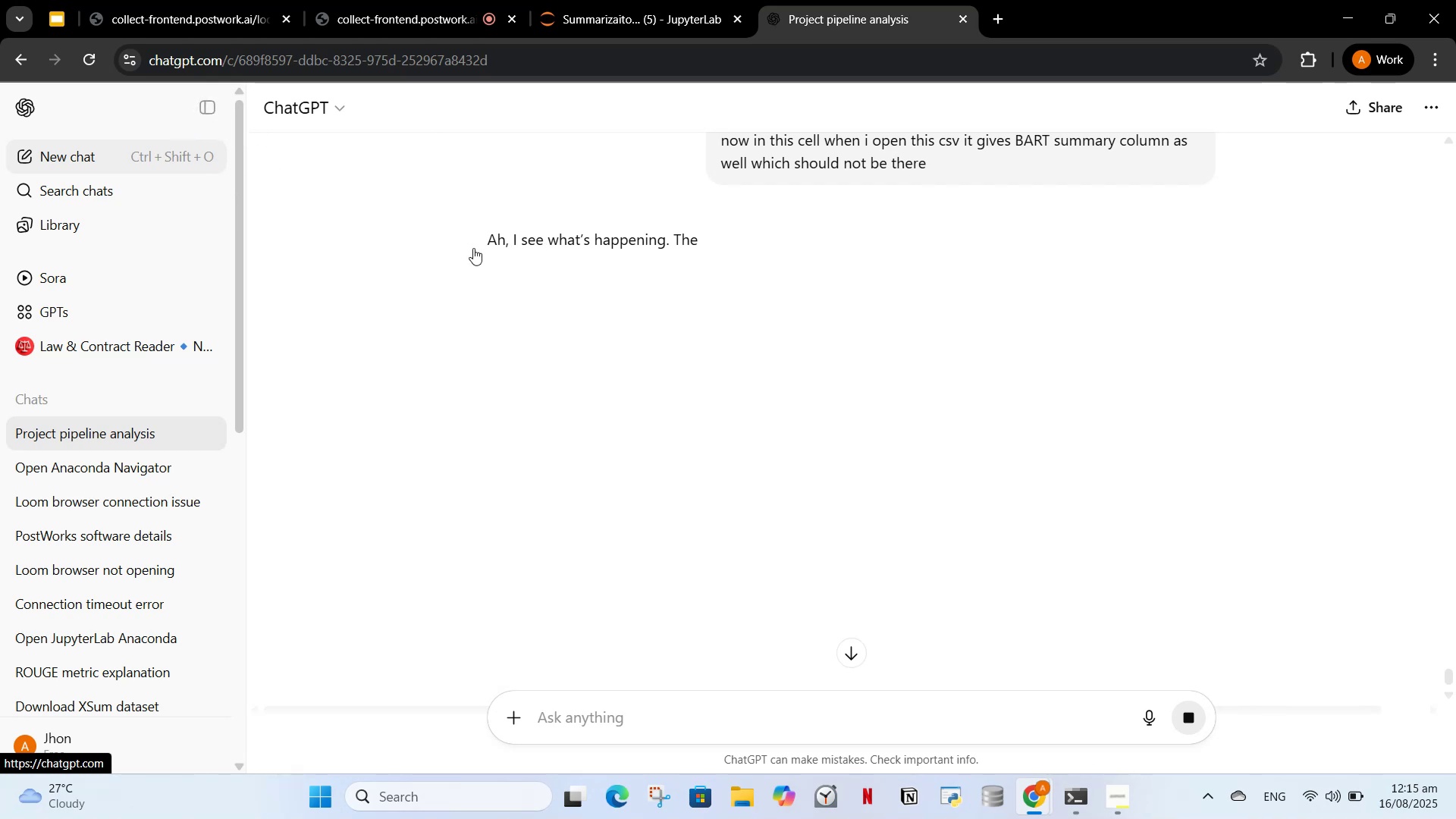 
left_click([622, 0])
 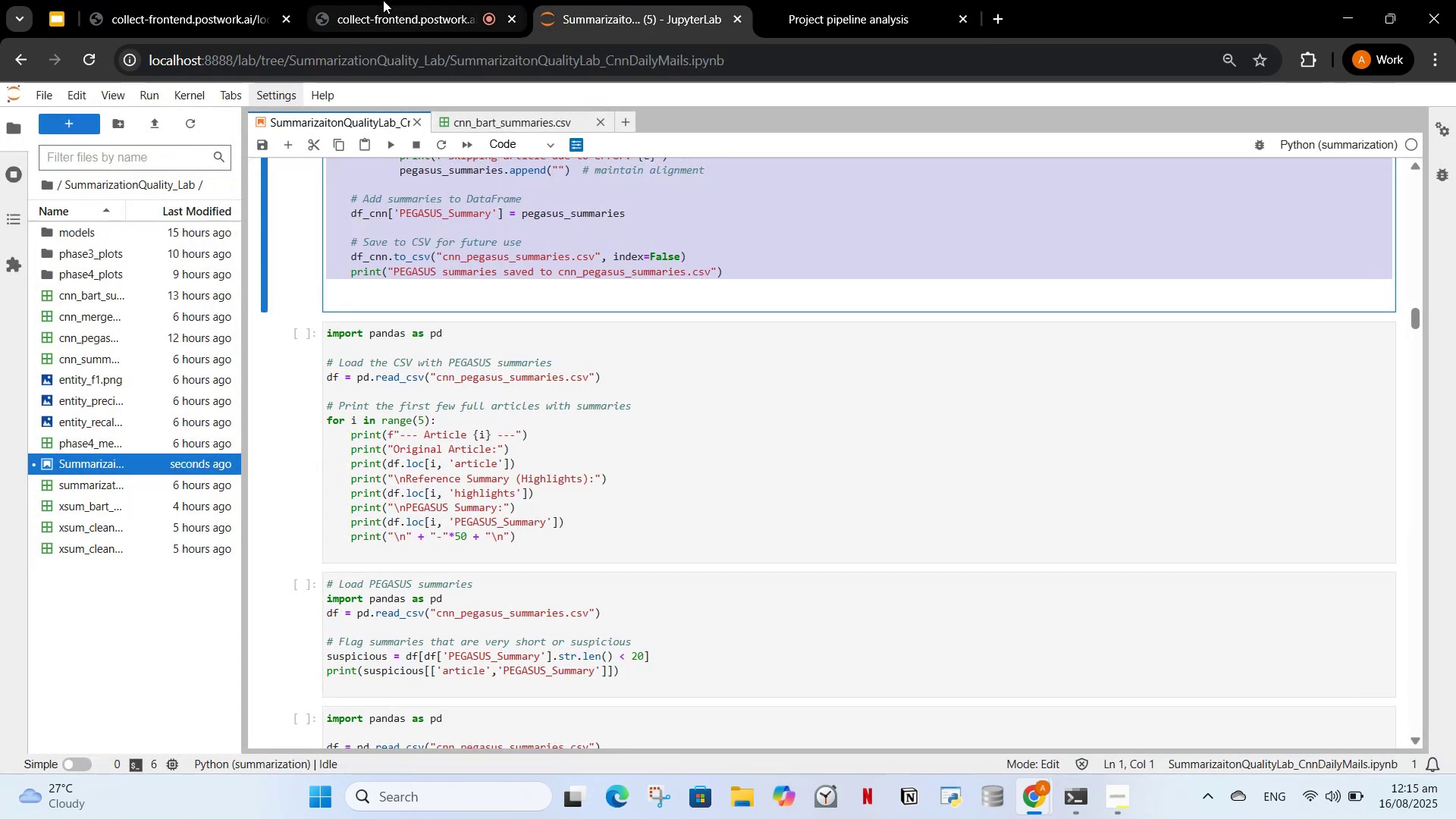 
left_click([384, 0])
 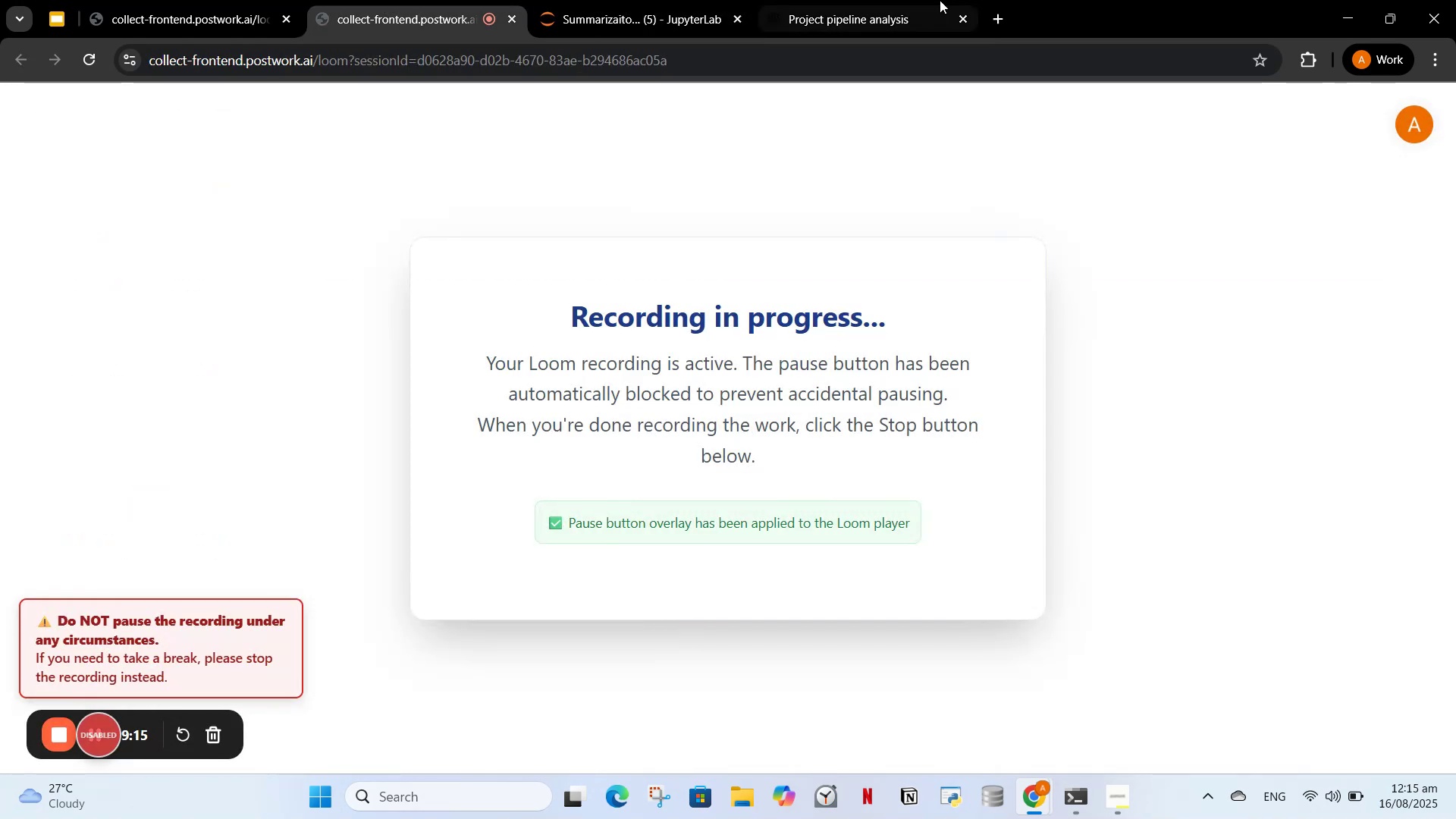 
left_click([888, 0])
 